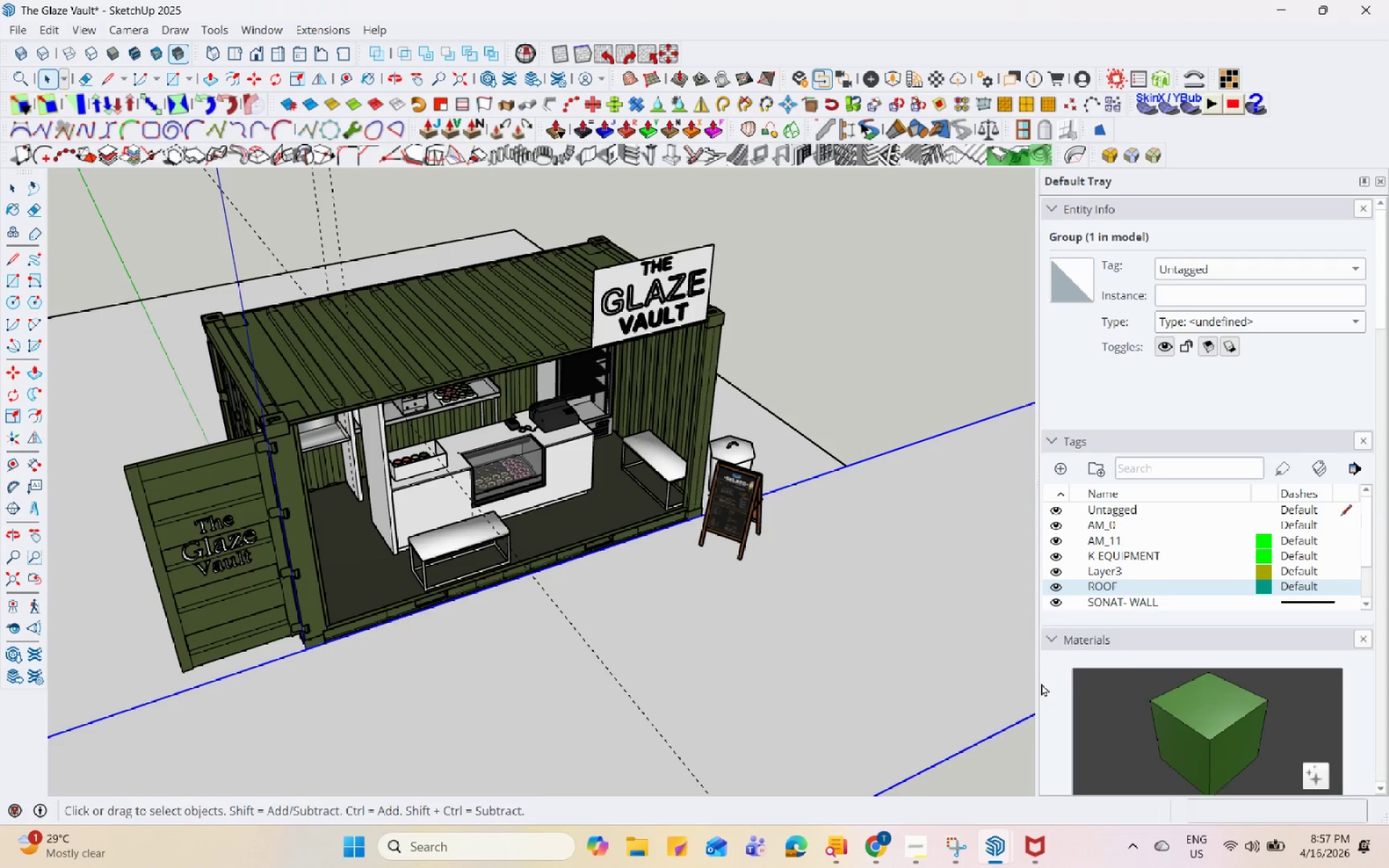 
hold_key(key=Space, duration=1.52)
 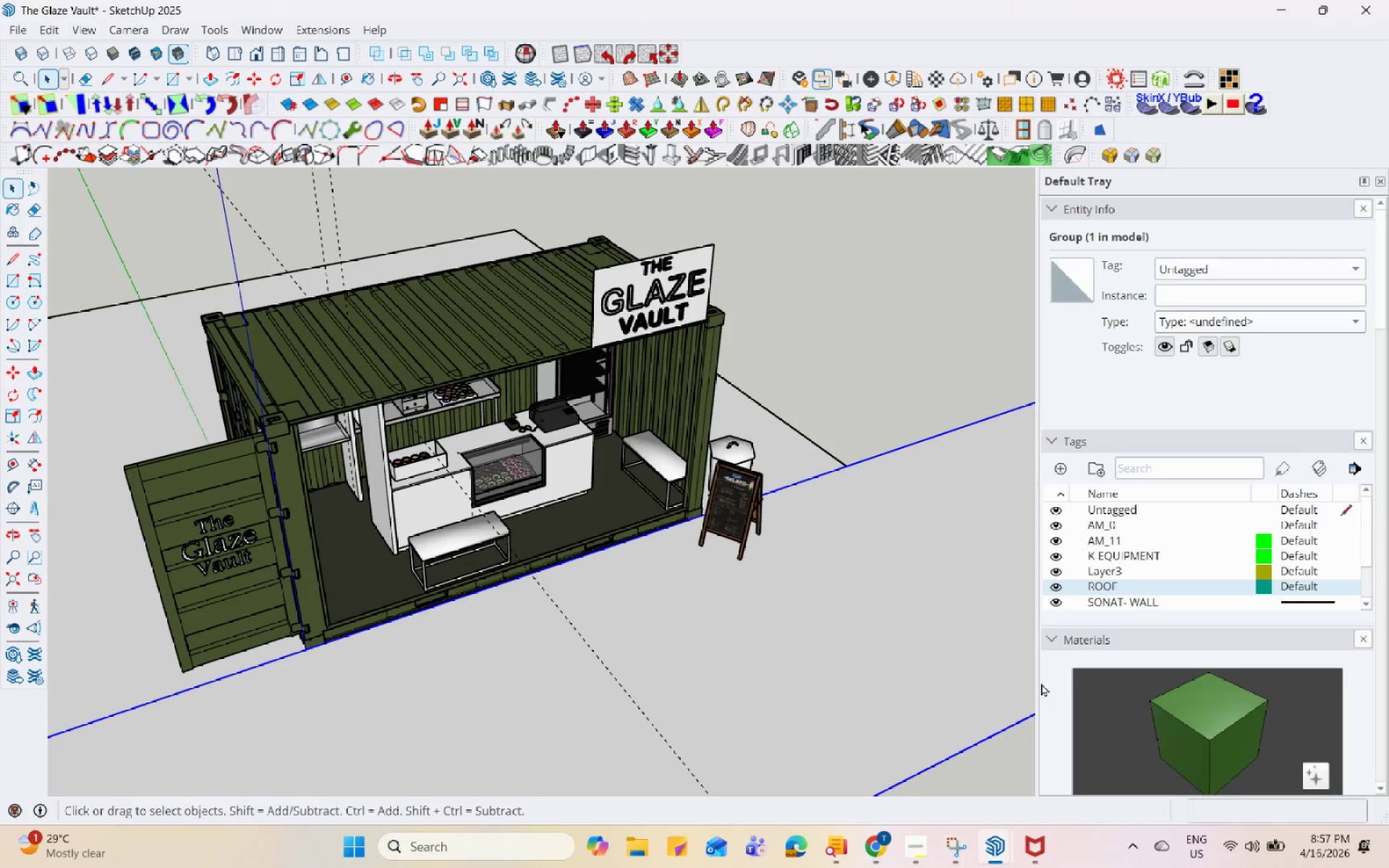 
hold_key(key=Space, duration=1.52)
 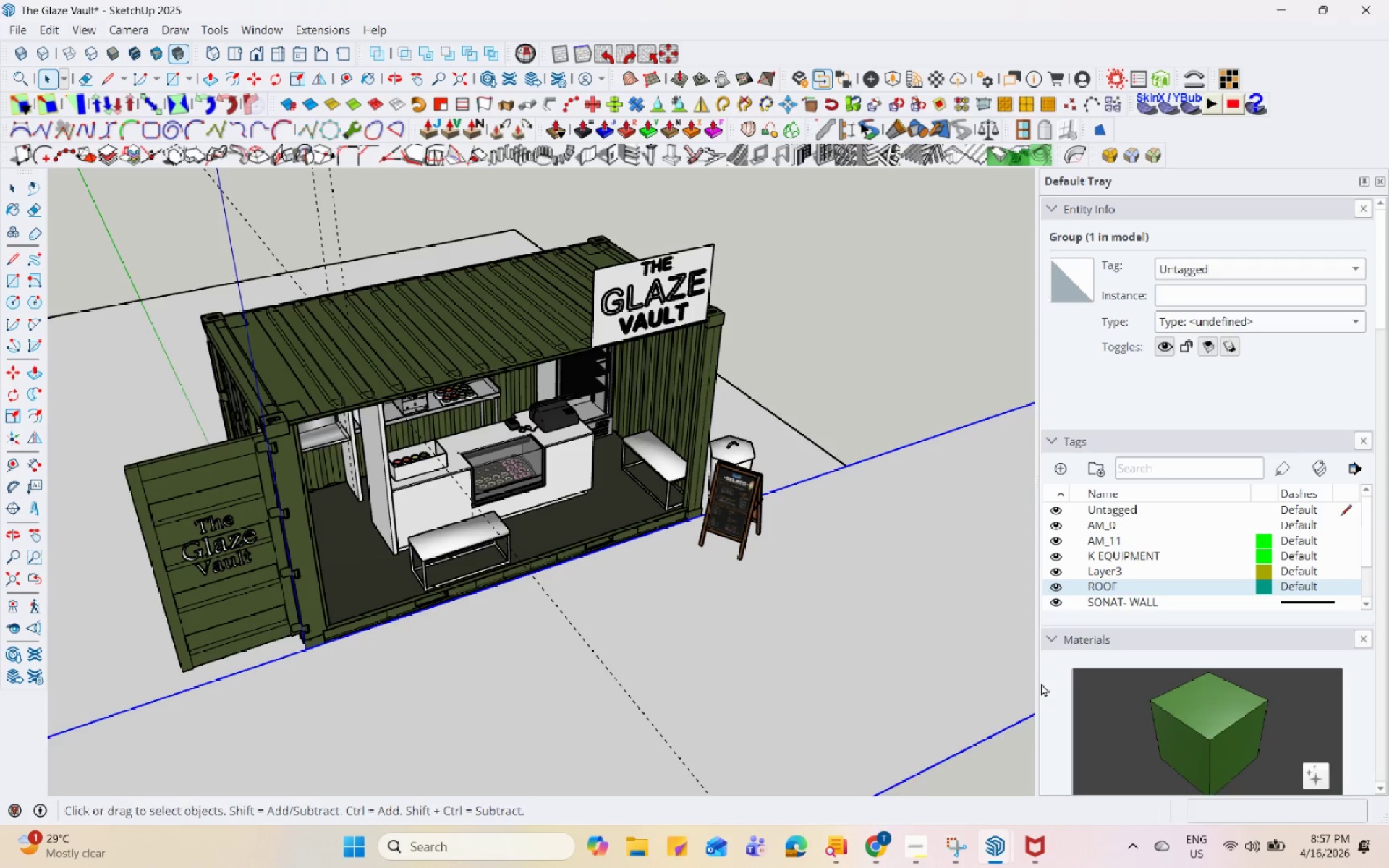 
hold_key(key=Space, duration=1.51)
 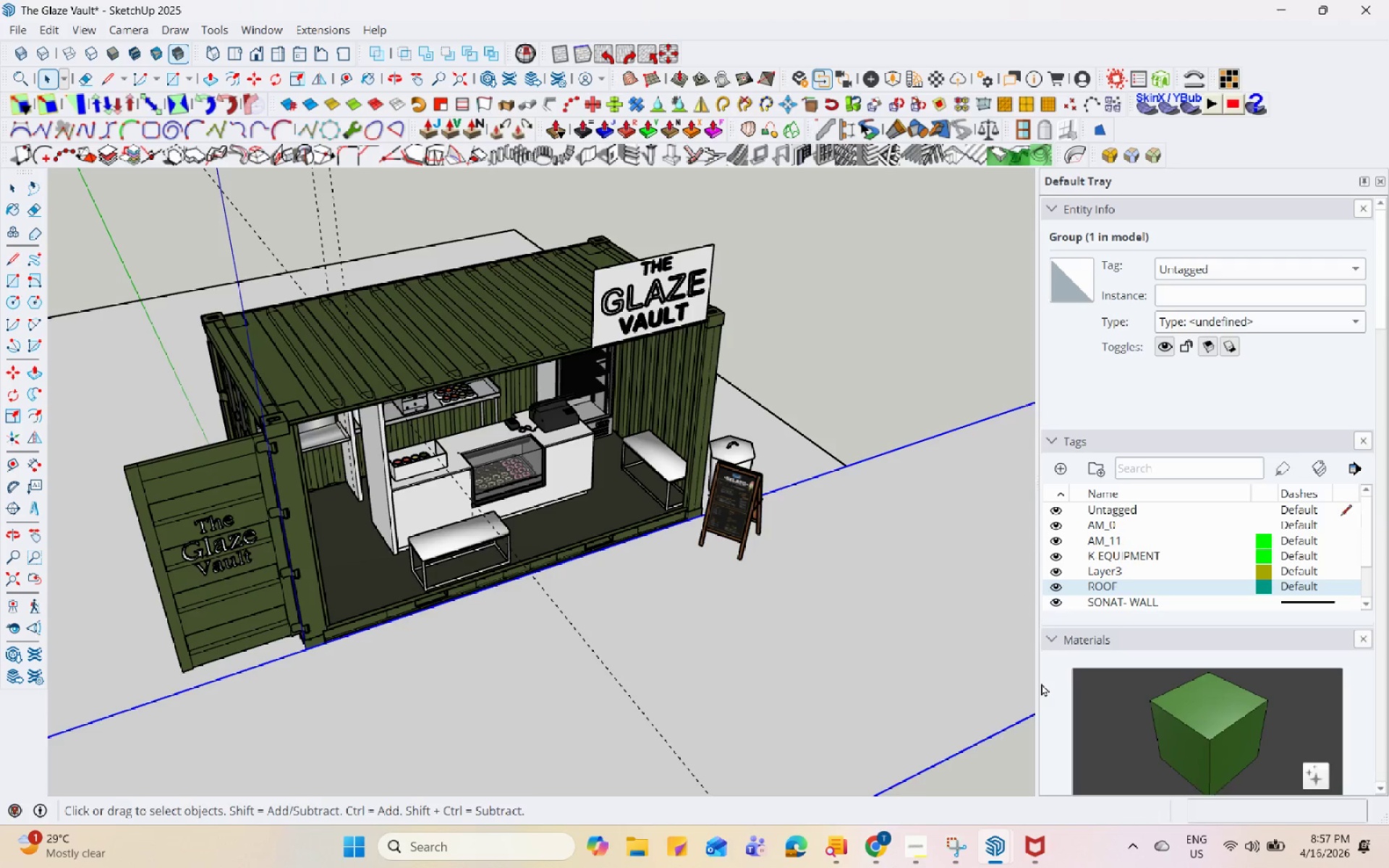 
hold_key(key=Space, duration=1.53)
 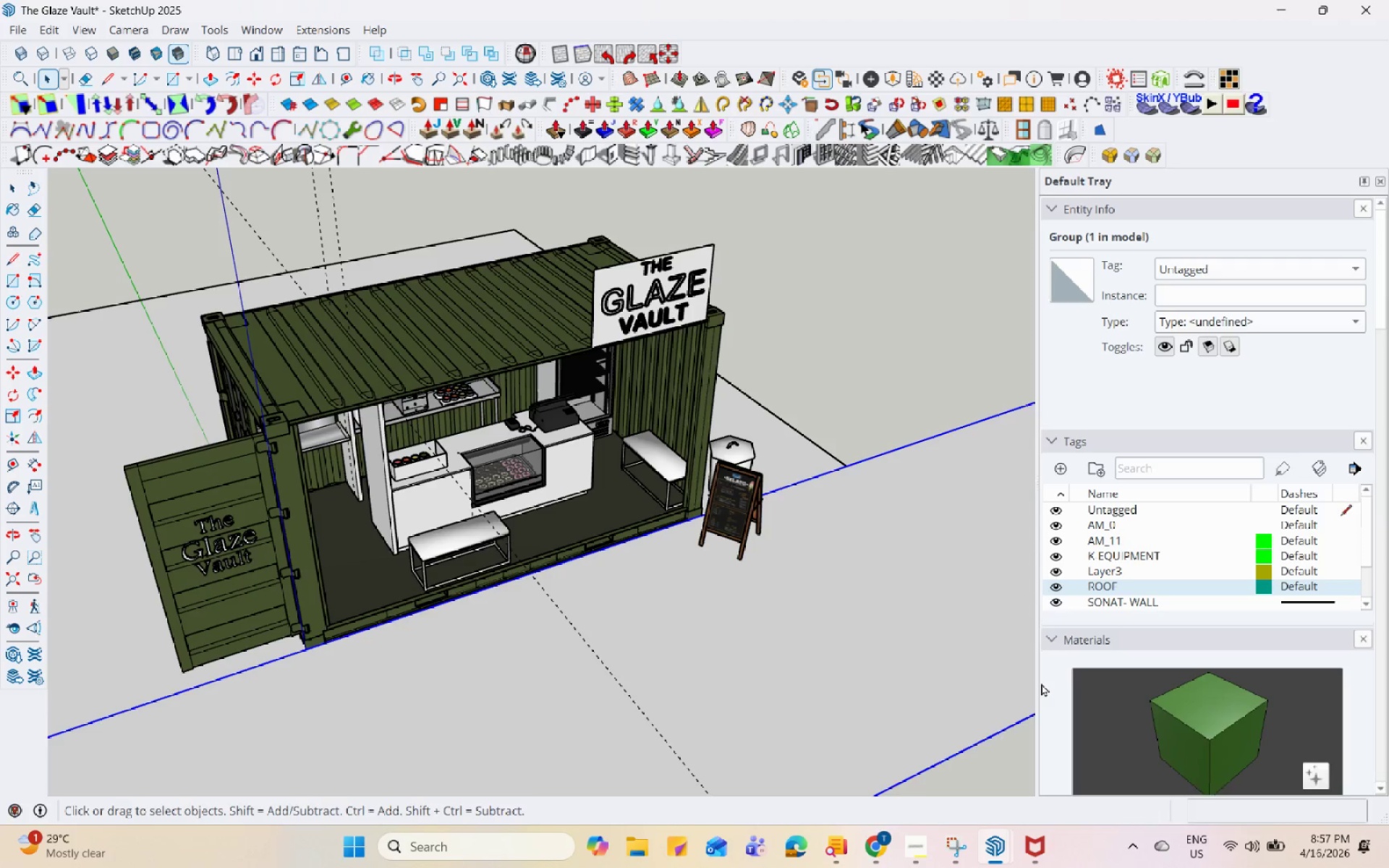 
hold_key(key=Space, duration=1.5)
 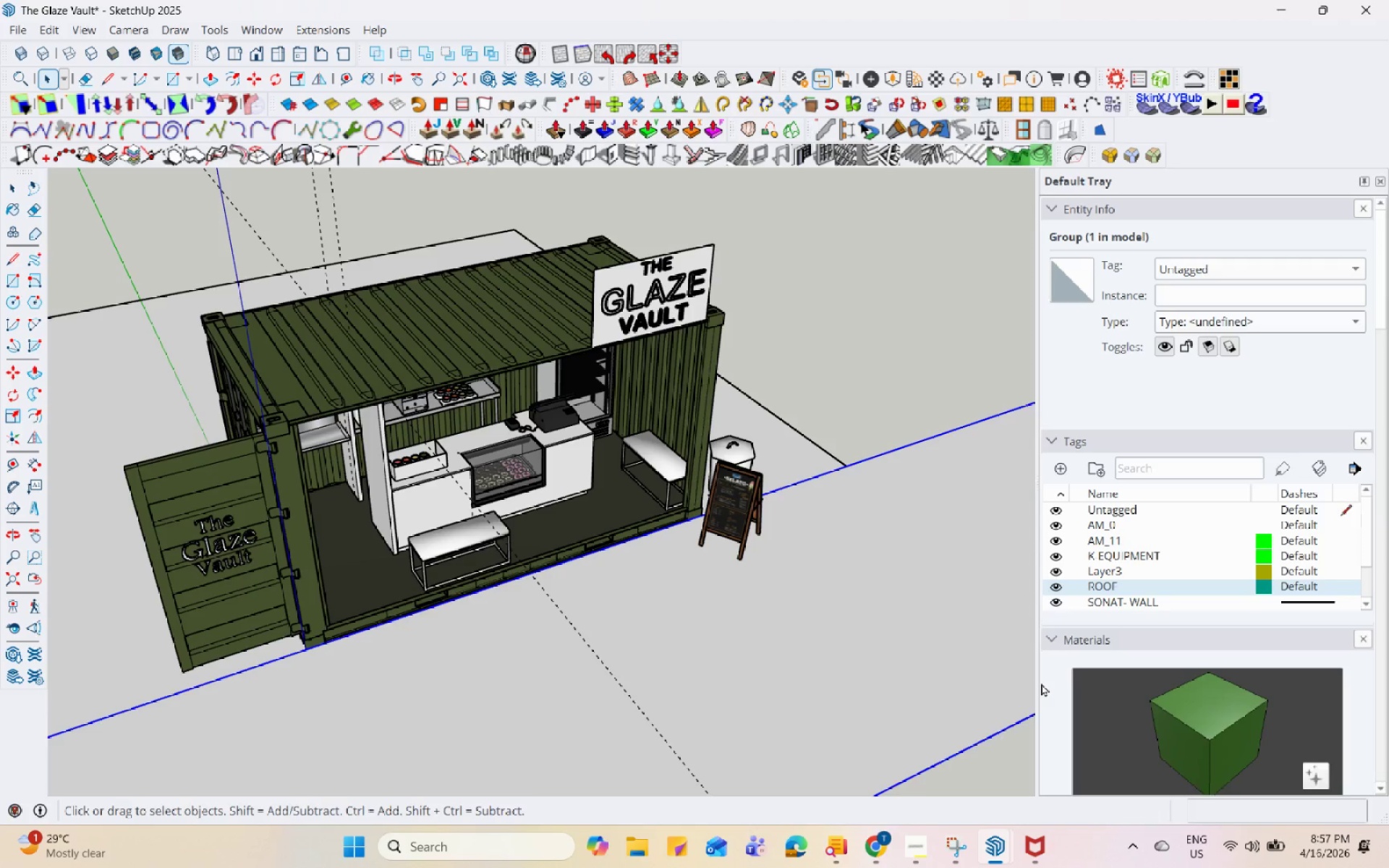 
hold_key(key=Space, duration=1.52)
 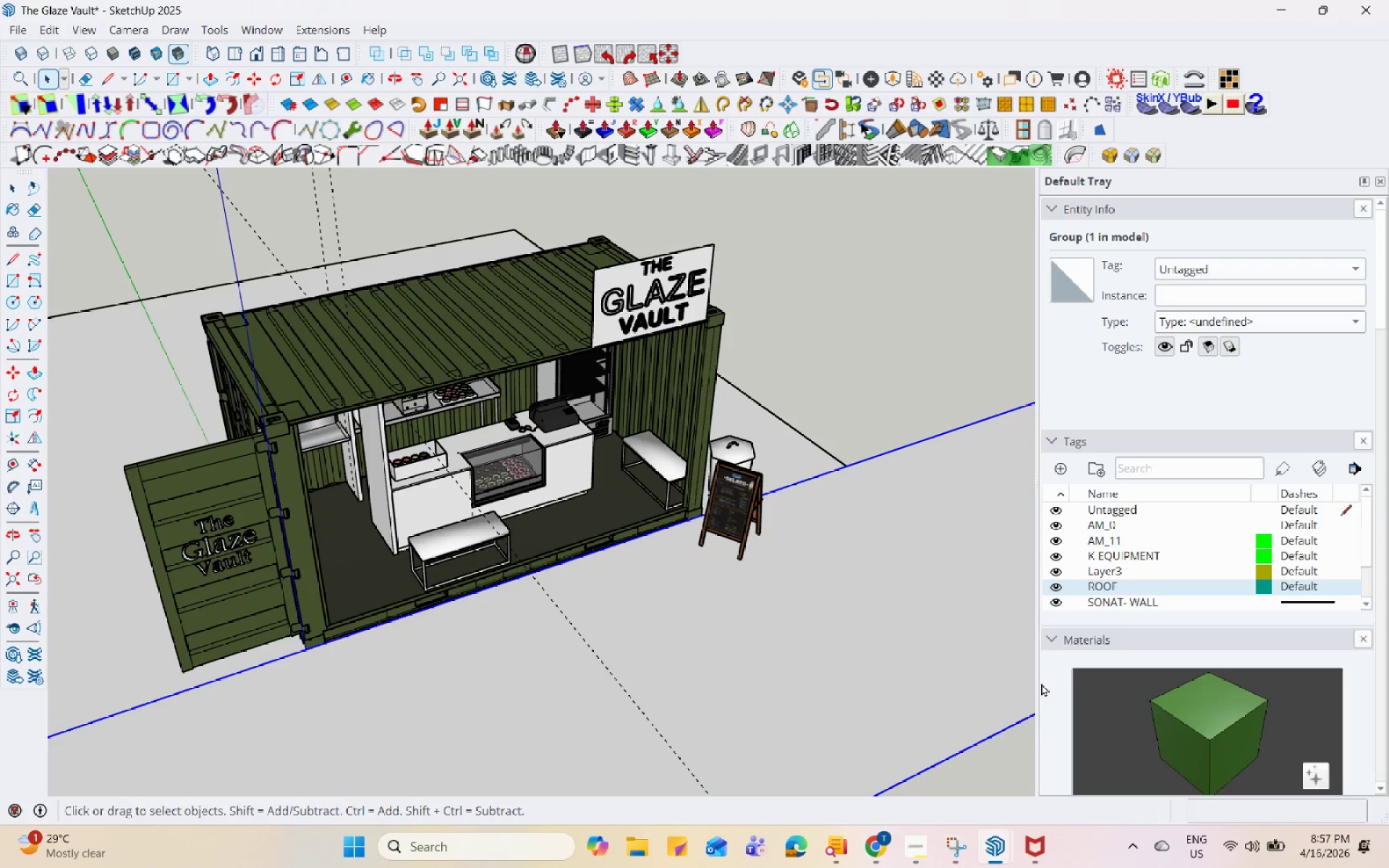 
hold_key(key=Space, duration=1.52)
 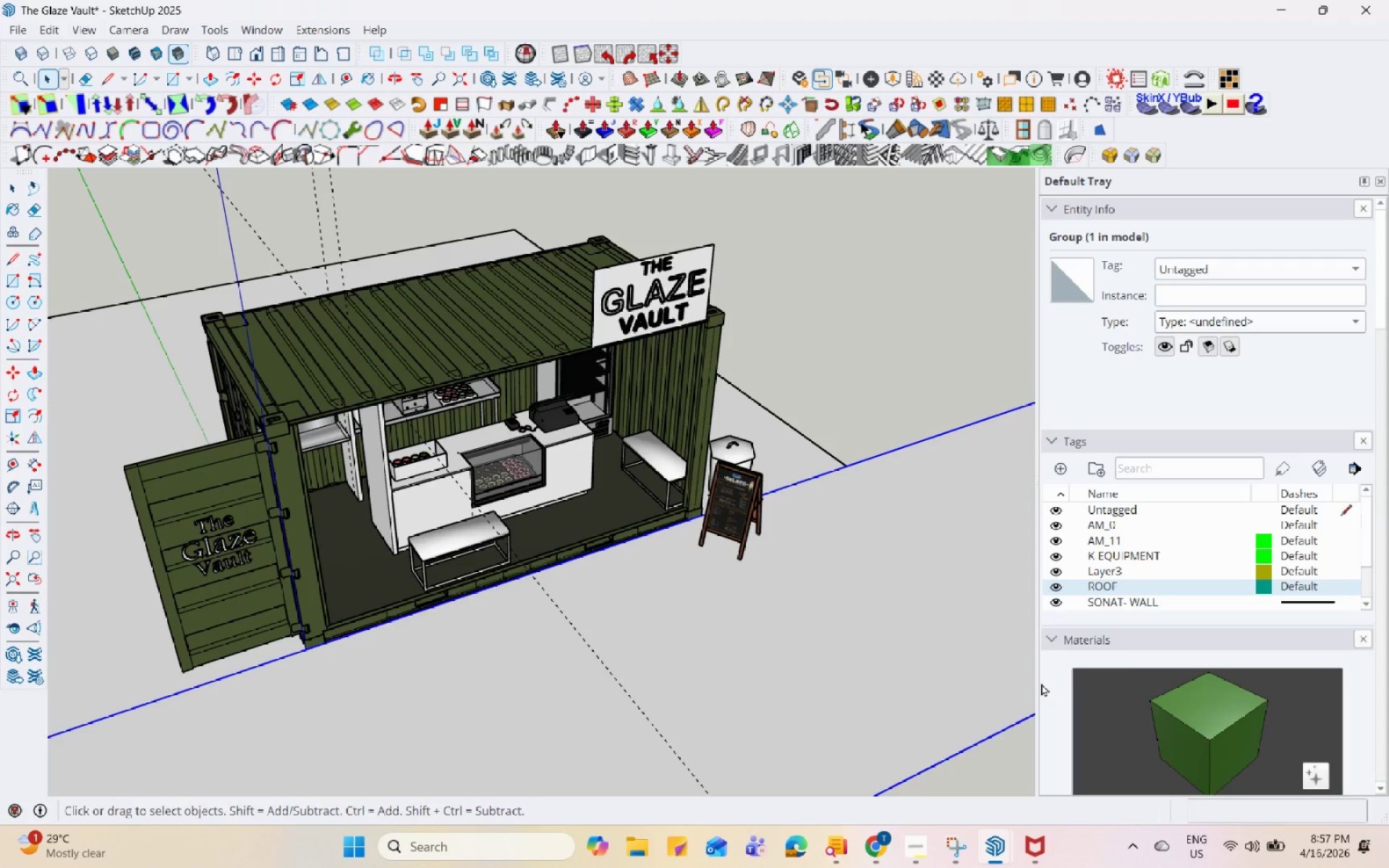 
hold_key(key=Space, duration=1.51)
 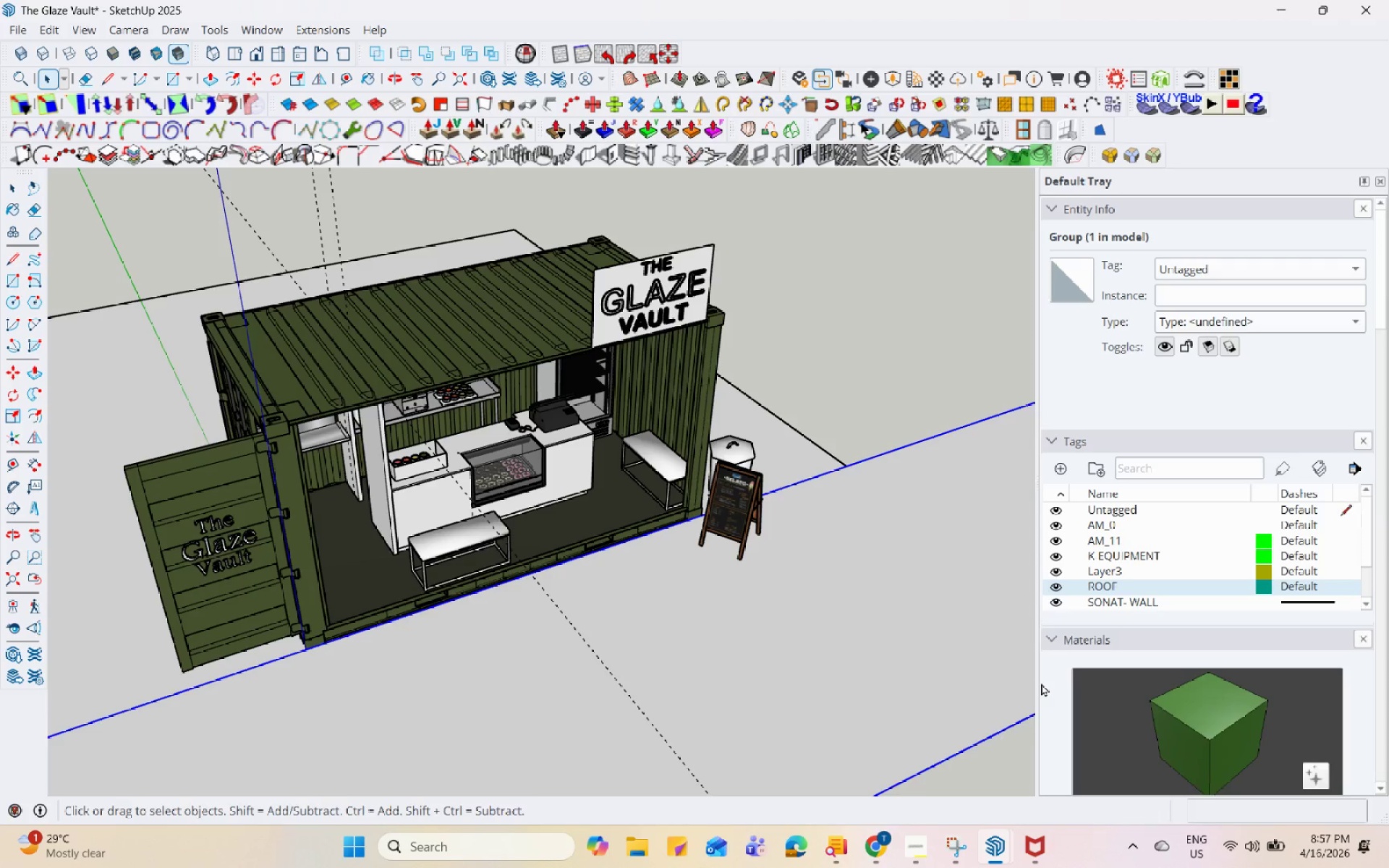 
hold_key(key=Space, duration=1.5)
 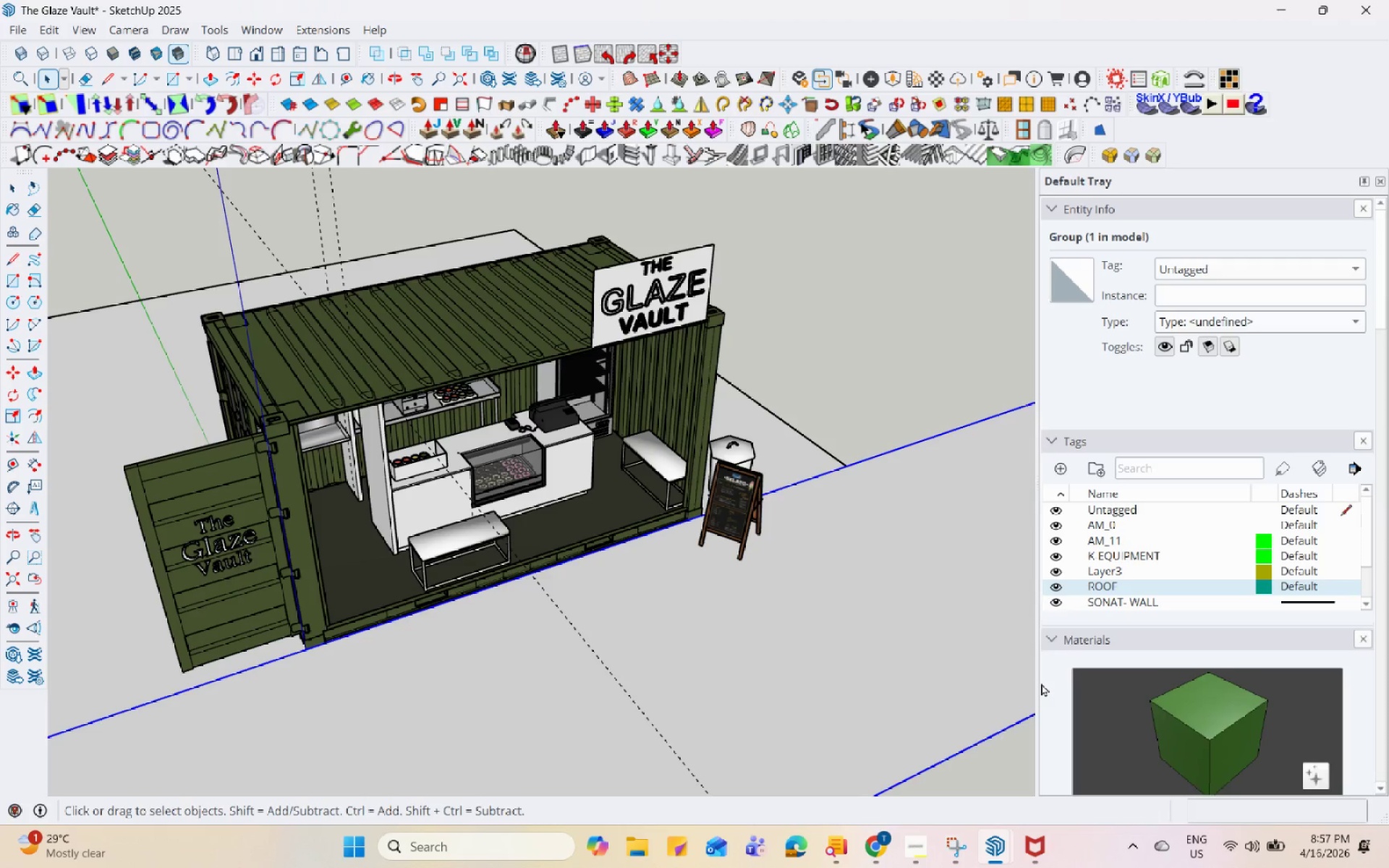 
hold_key(key=Space, duration=1.53)
 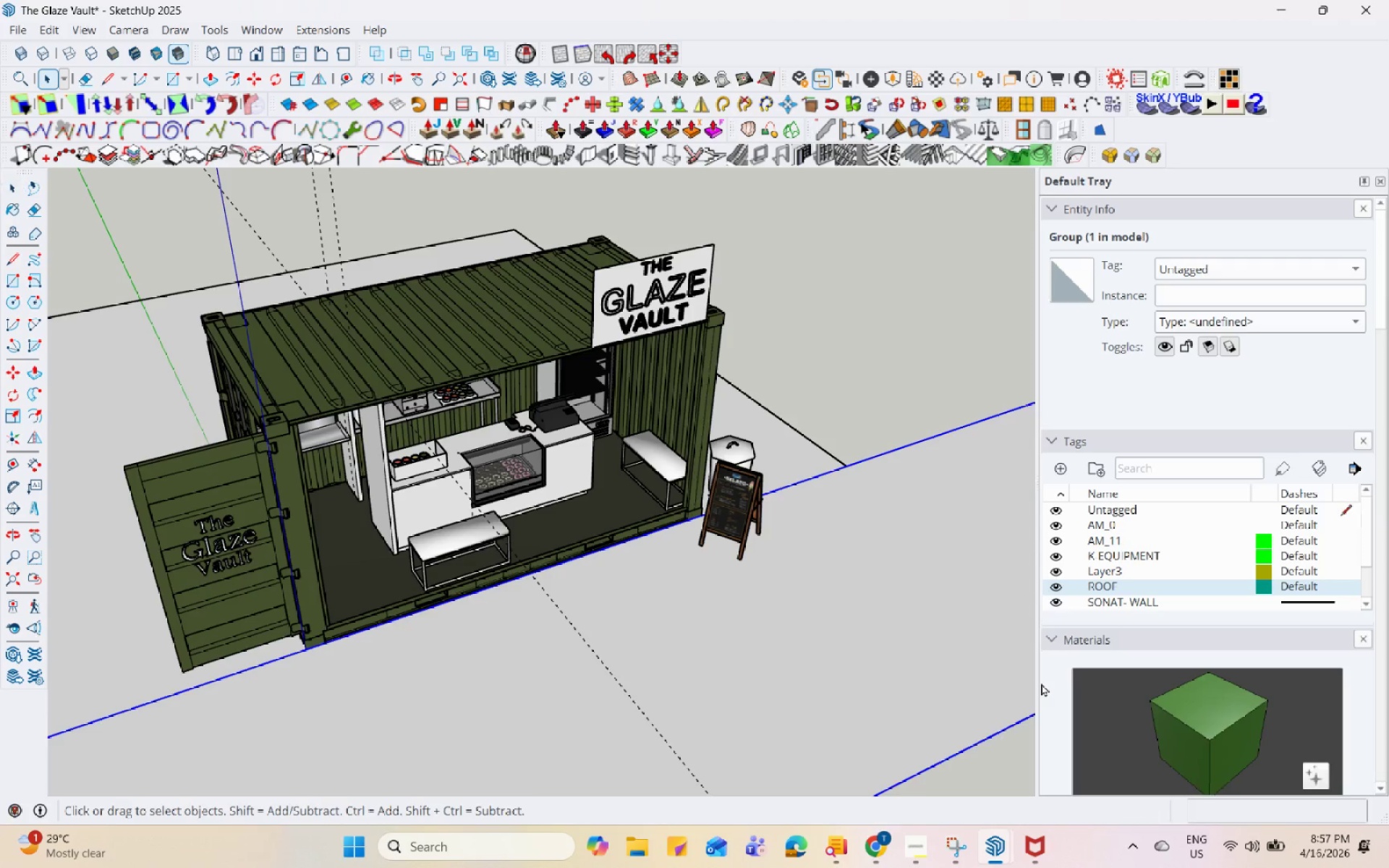 
hold_key(key=Space, duration=1.51)
 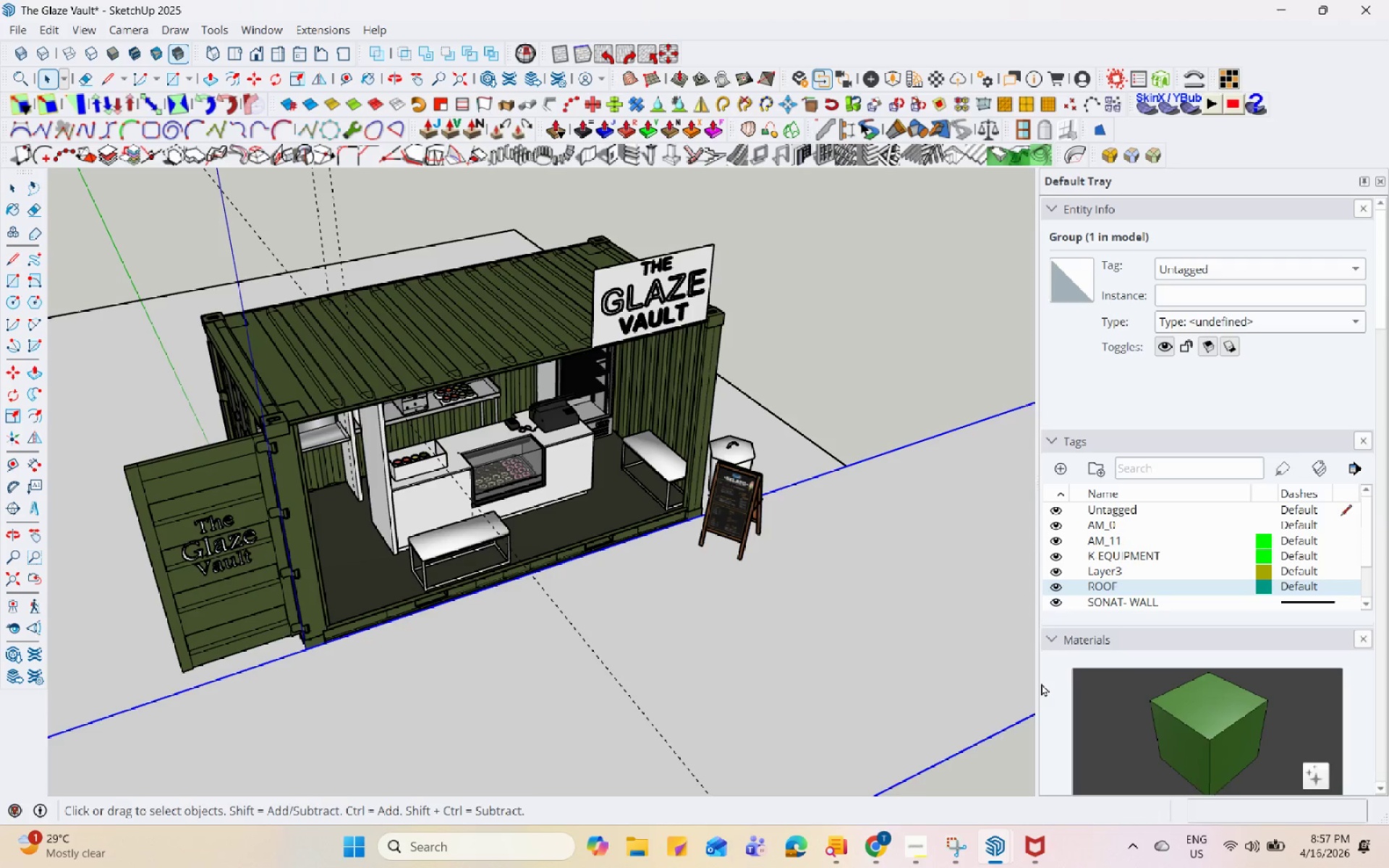 
hold_key(key=Space, duration=1.52)
 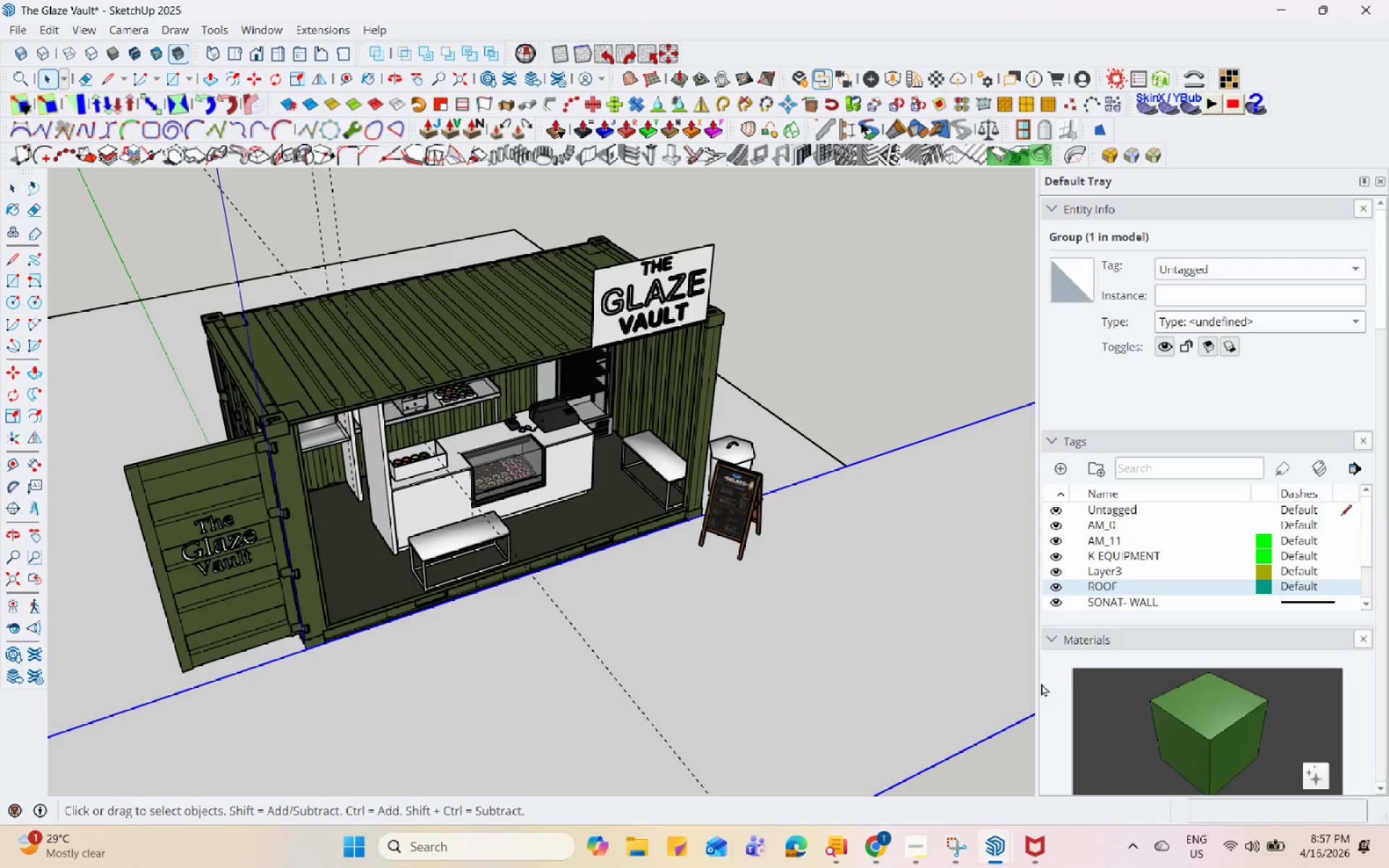 
hold_key(key=Space, duration=1.51)
 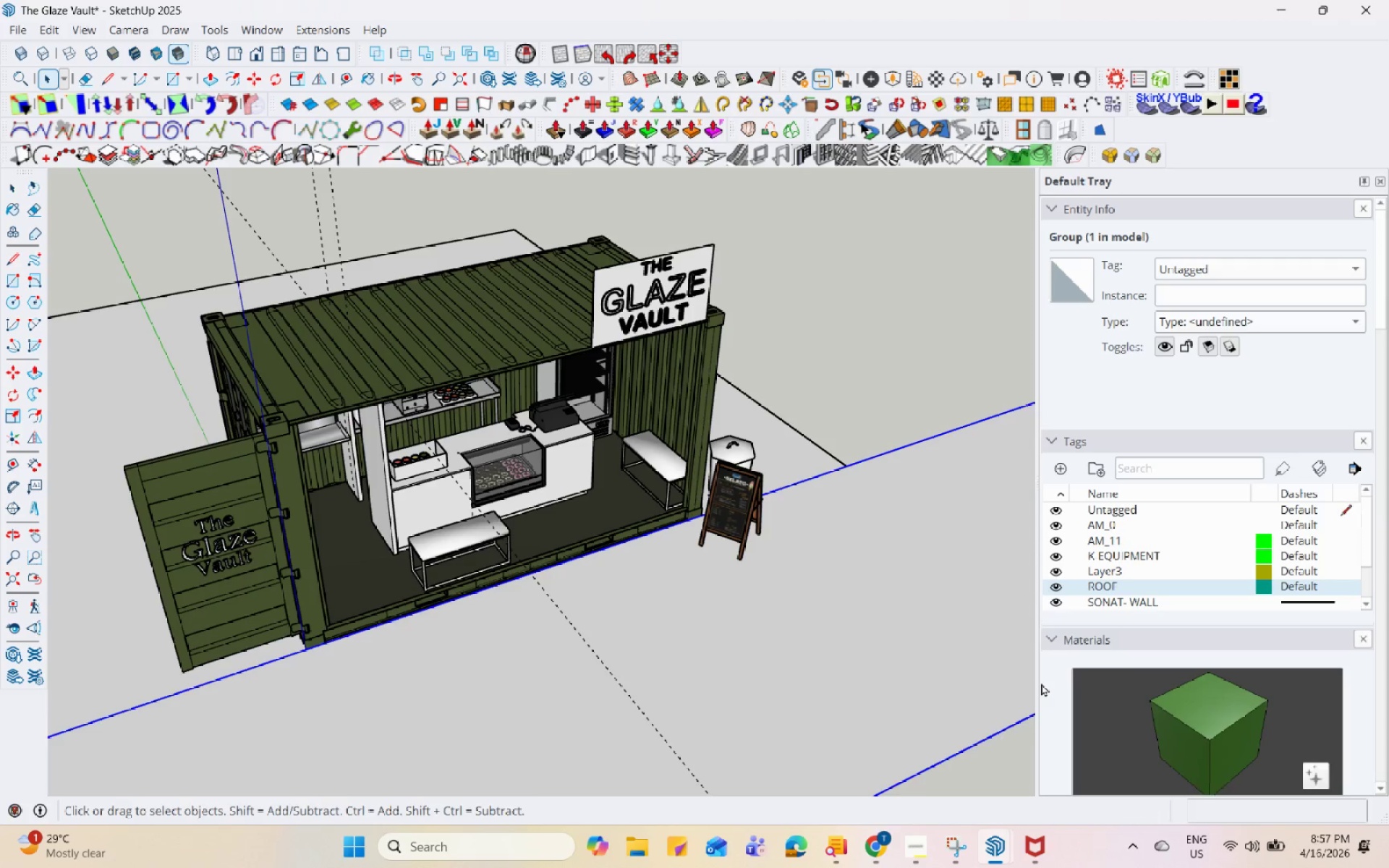 
hold_key(key=Space, duration=1.52)
 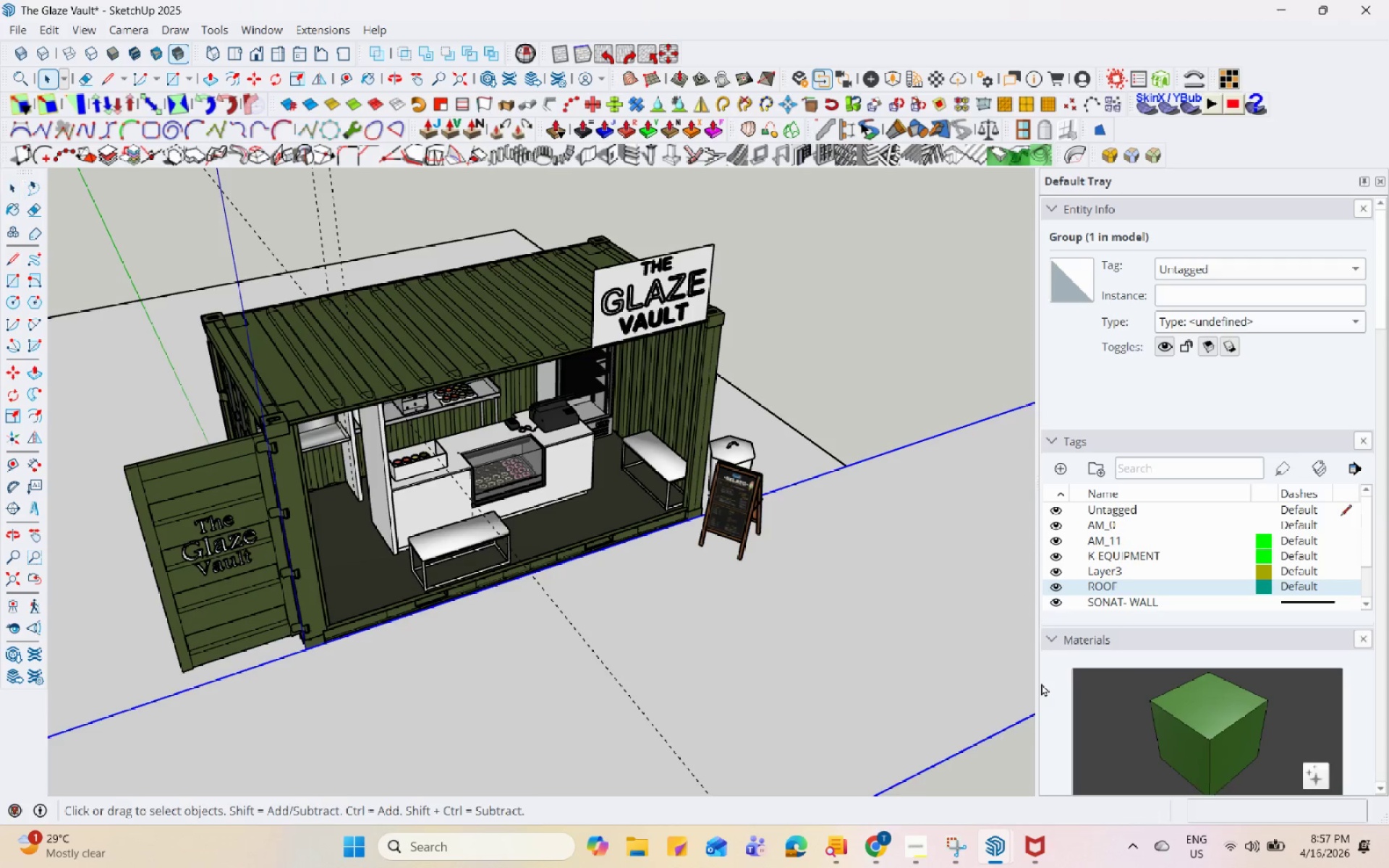 
hold_key(key=Space, duration=1.53)
 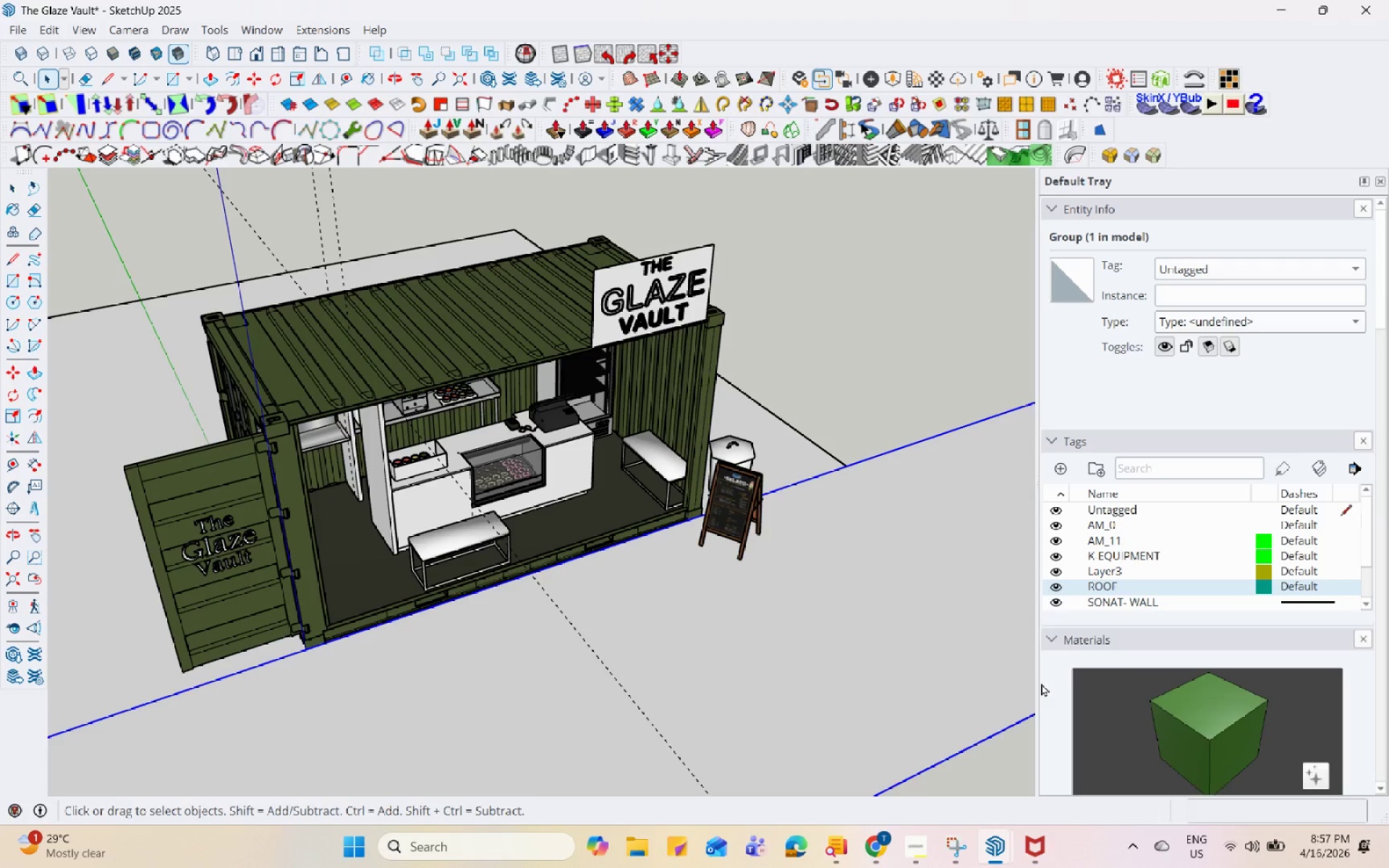 
hold_key(key=Space, duration=1.52)
 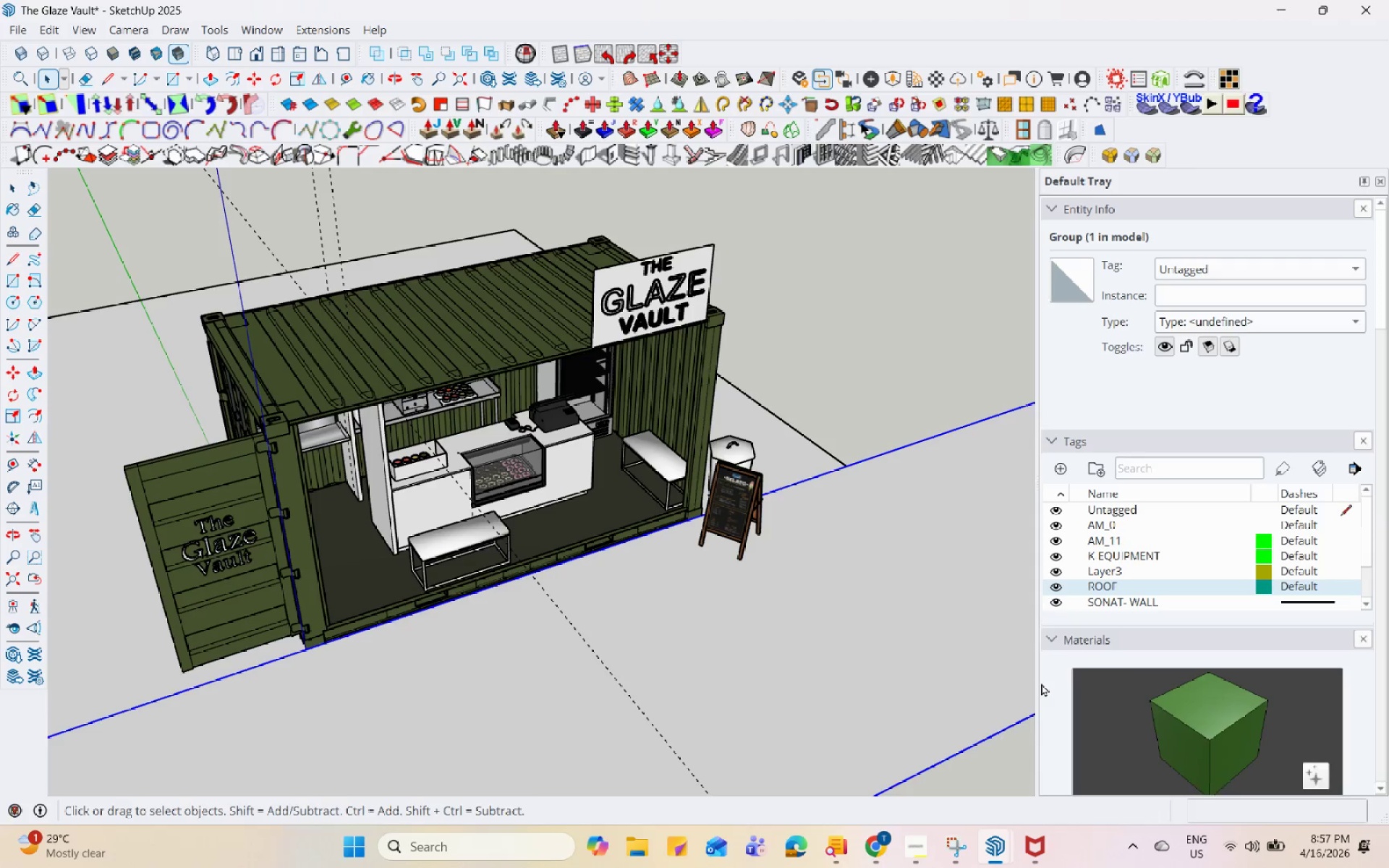 
hold_key(key=Space, duration=1.52)
 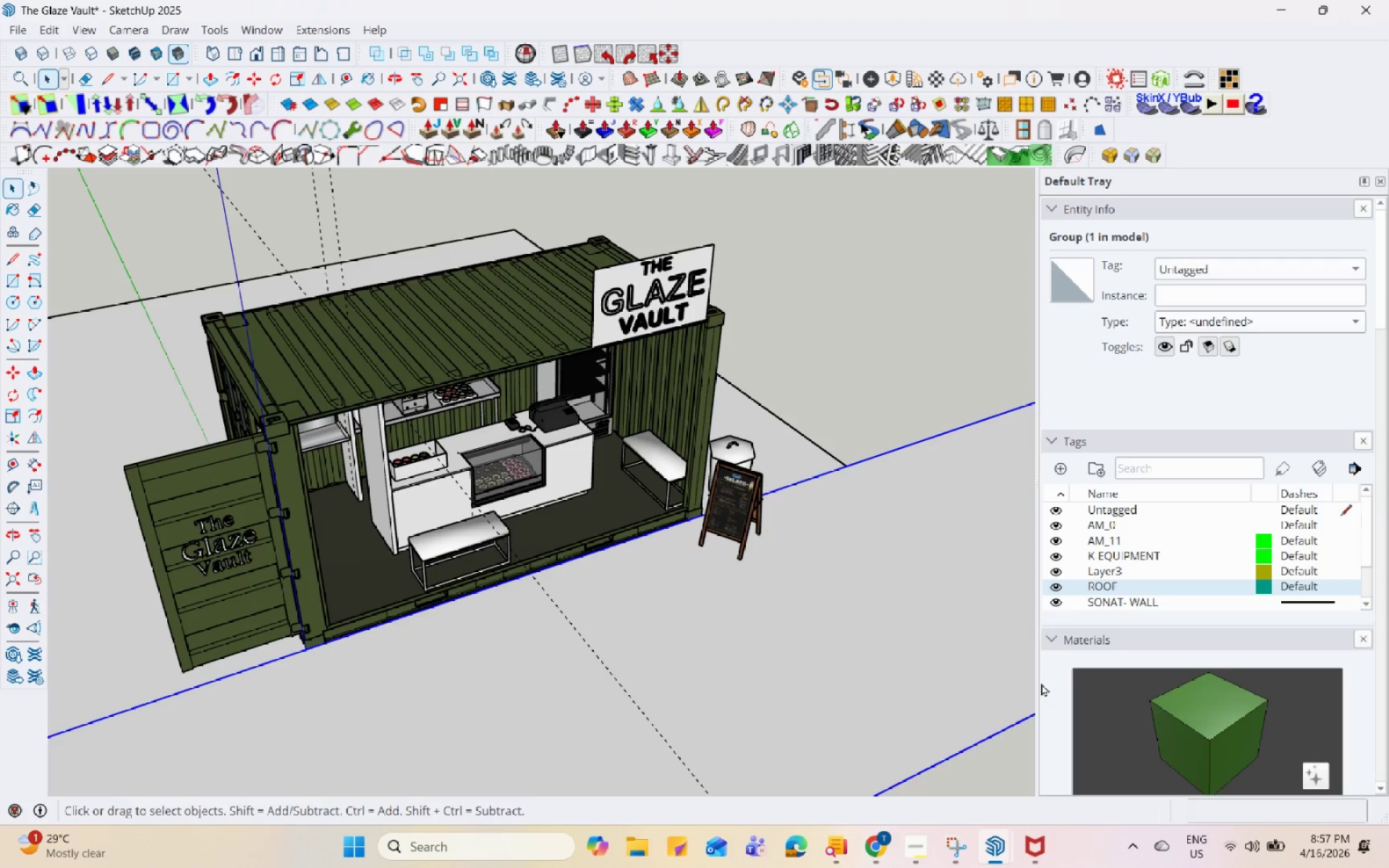 
hold_key(key=Space, duration=1.51)
 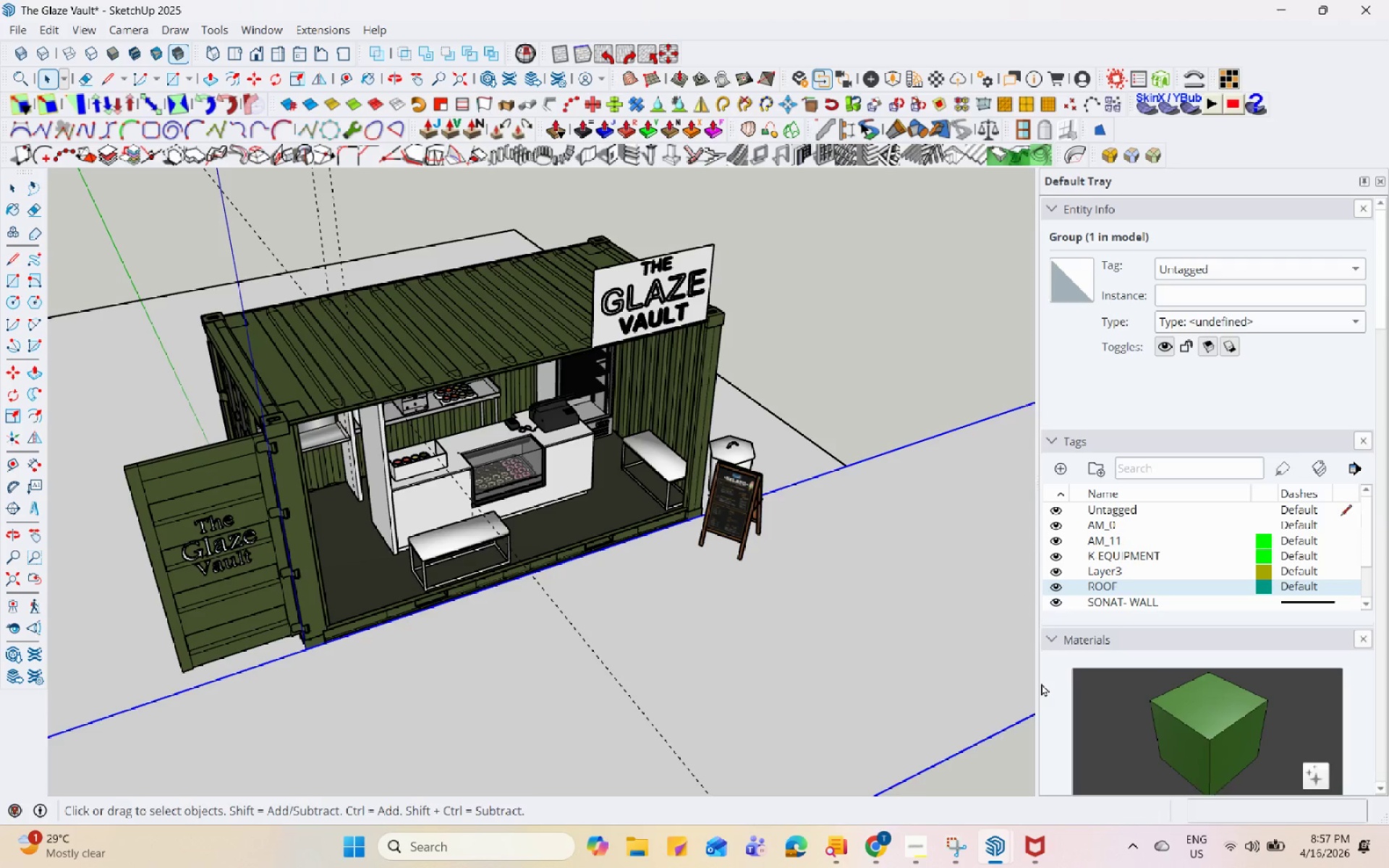 
hold_key(key=Space, duration=1.52)
 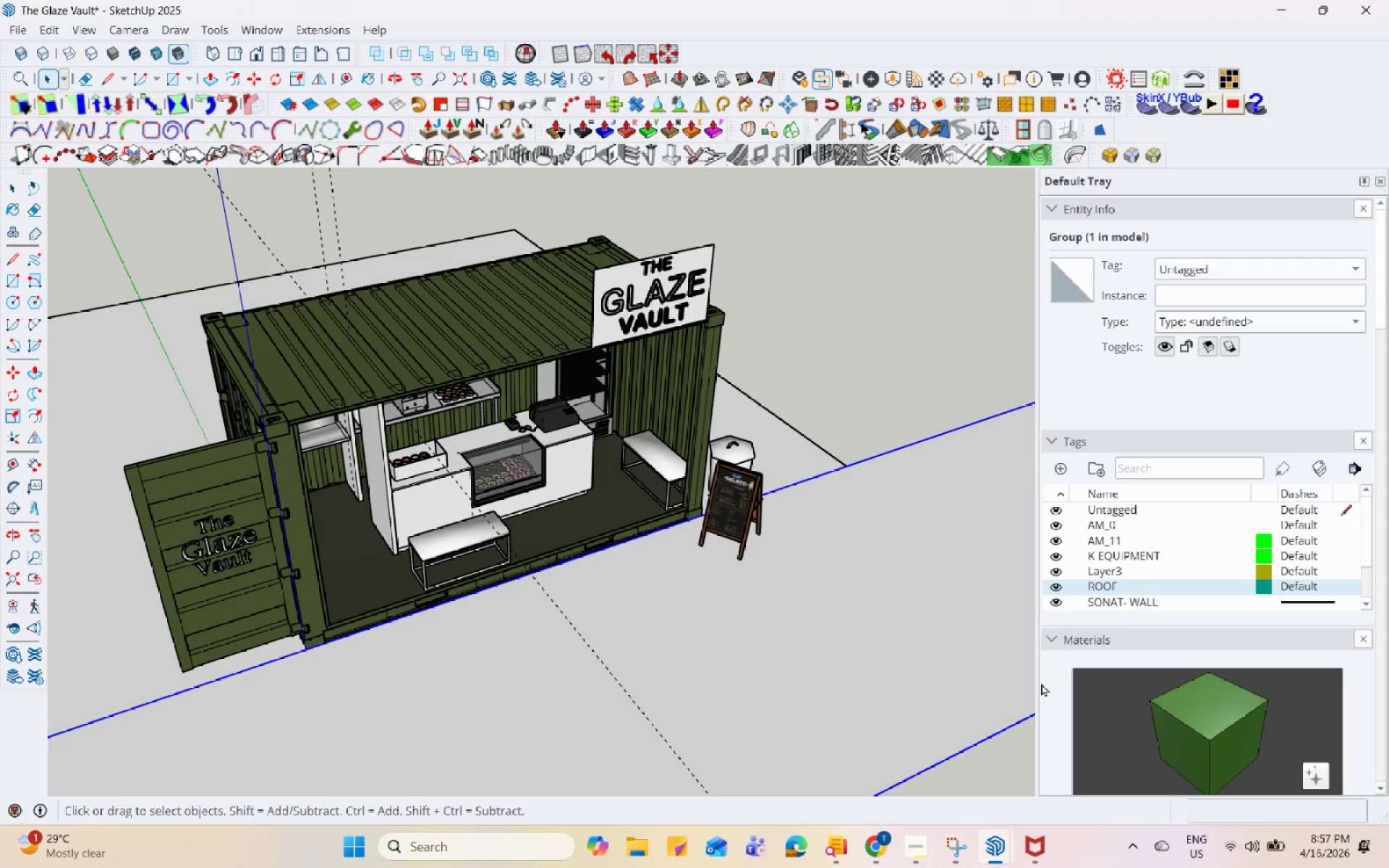 
hold_key(key=Space, duration=1.5)
 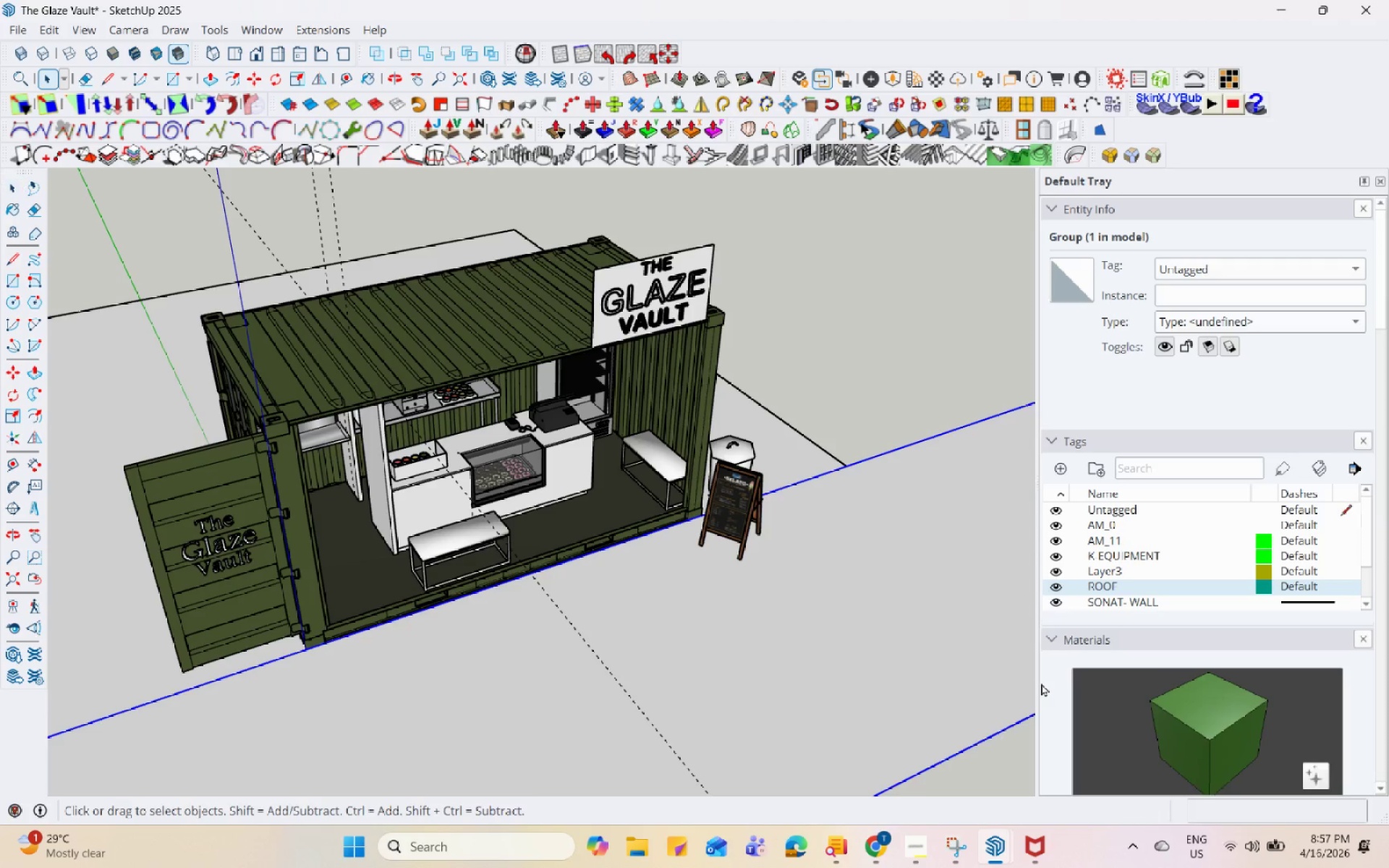 
hold_key(key=Space, duration=1.51)
 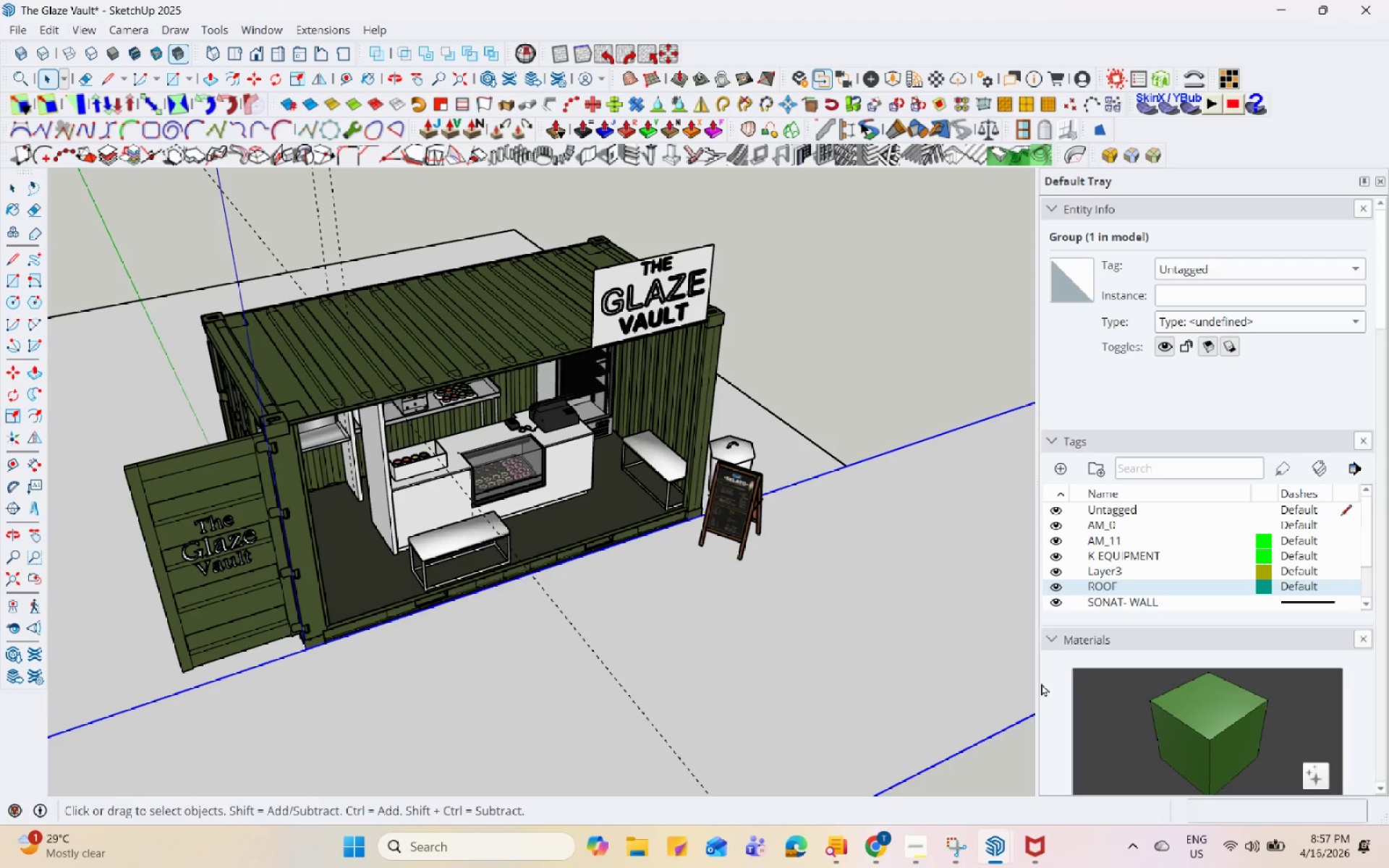 
hold_key(key=Space, duration=1.52)
 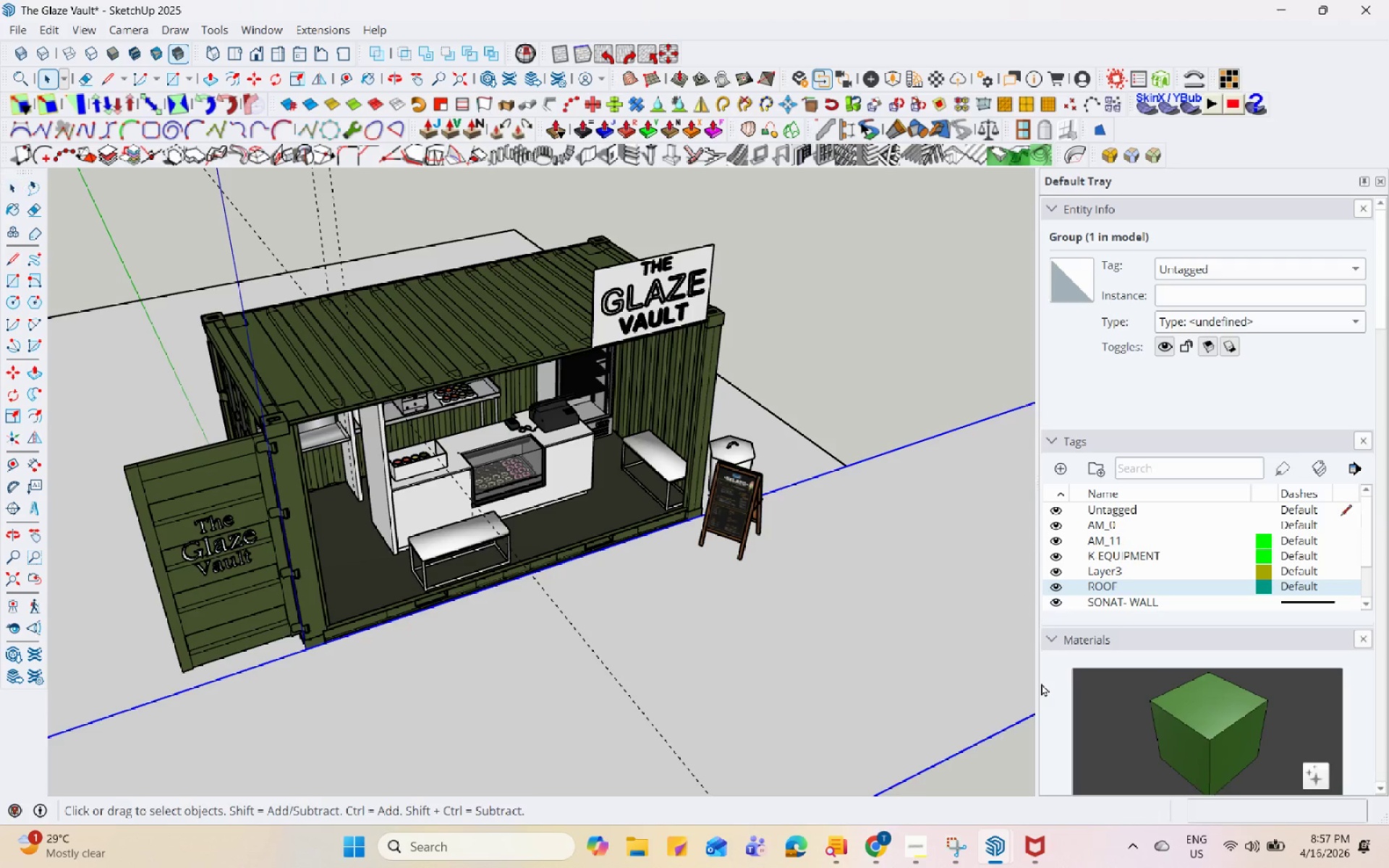 
hold_key(key=Space, duration=1.52)
 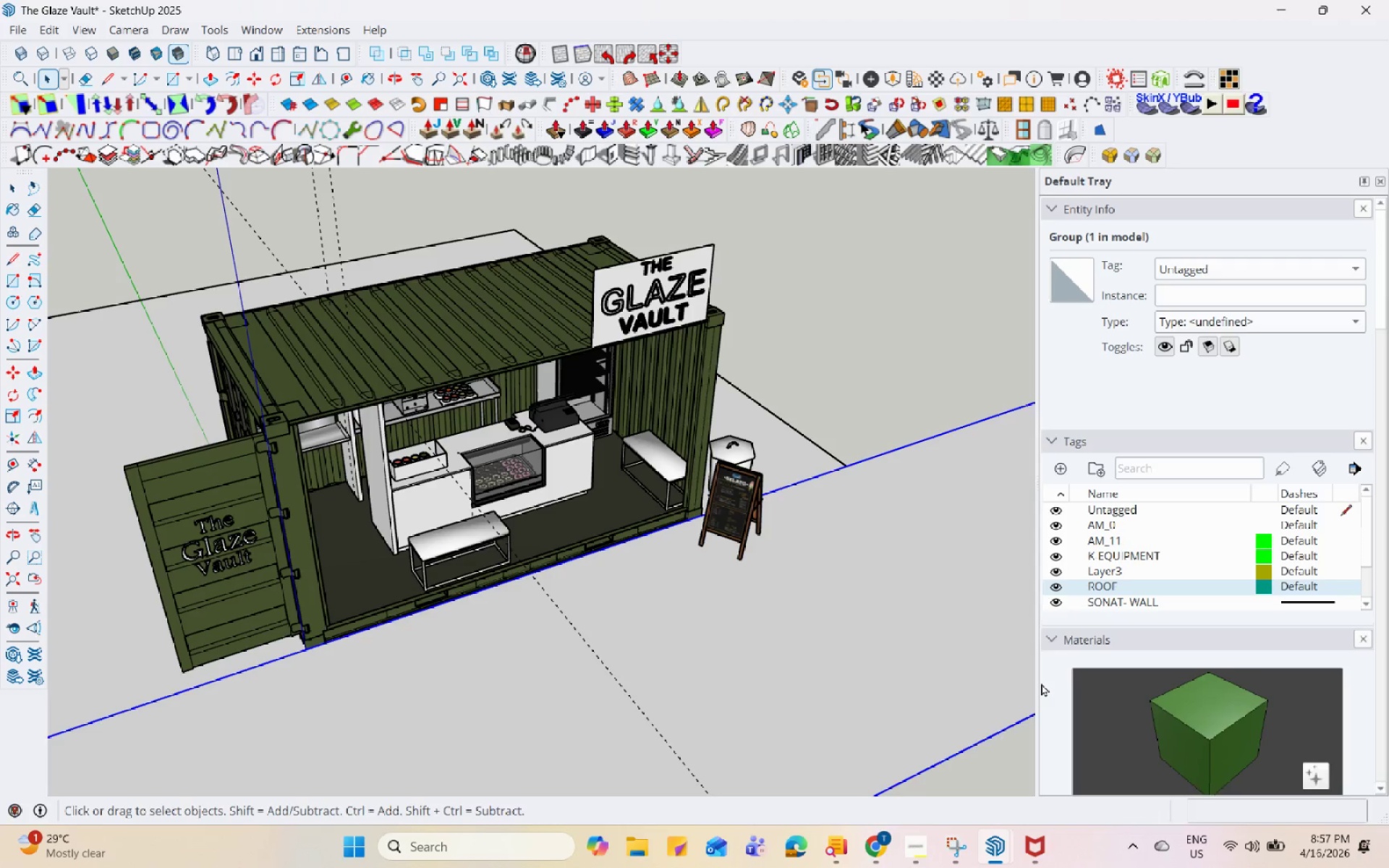 
hold_key(key=Space, duration=1.51)
 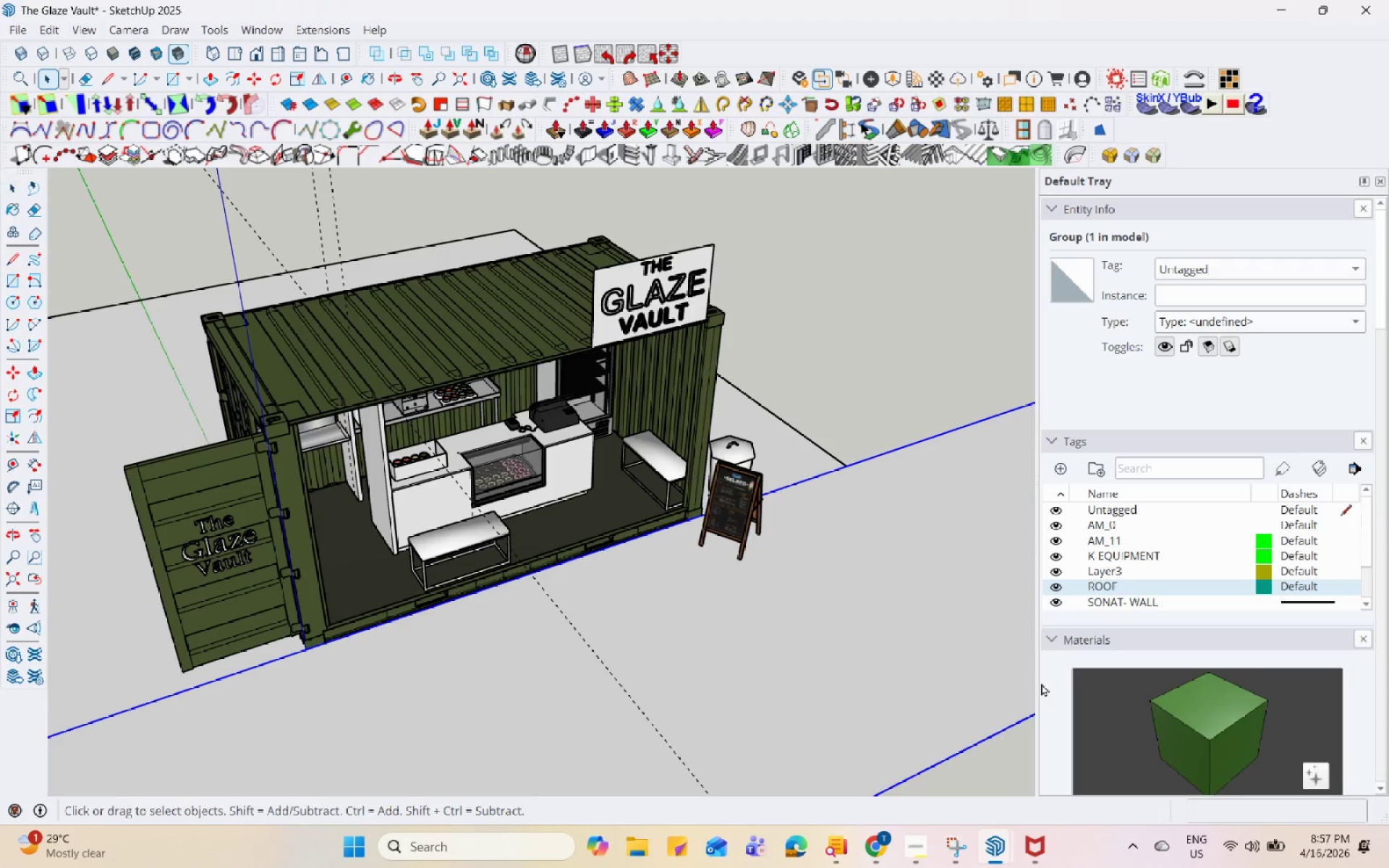 
hold_key(key=Space, duration=1.52)
 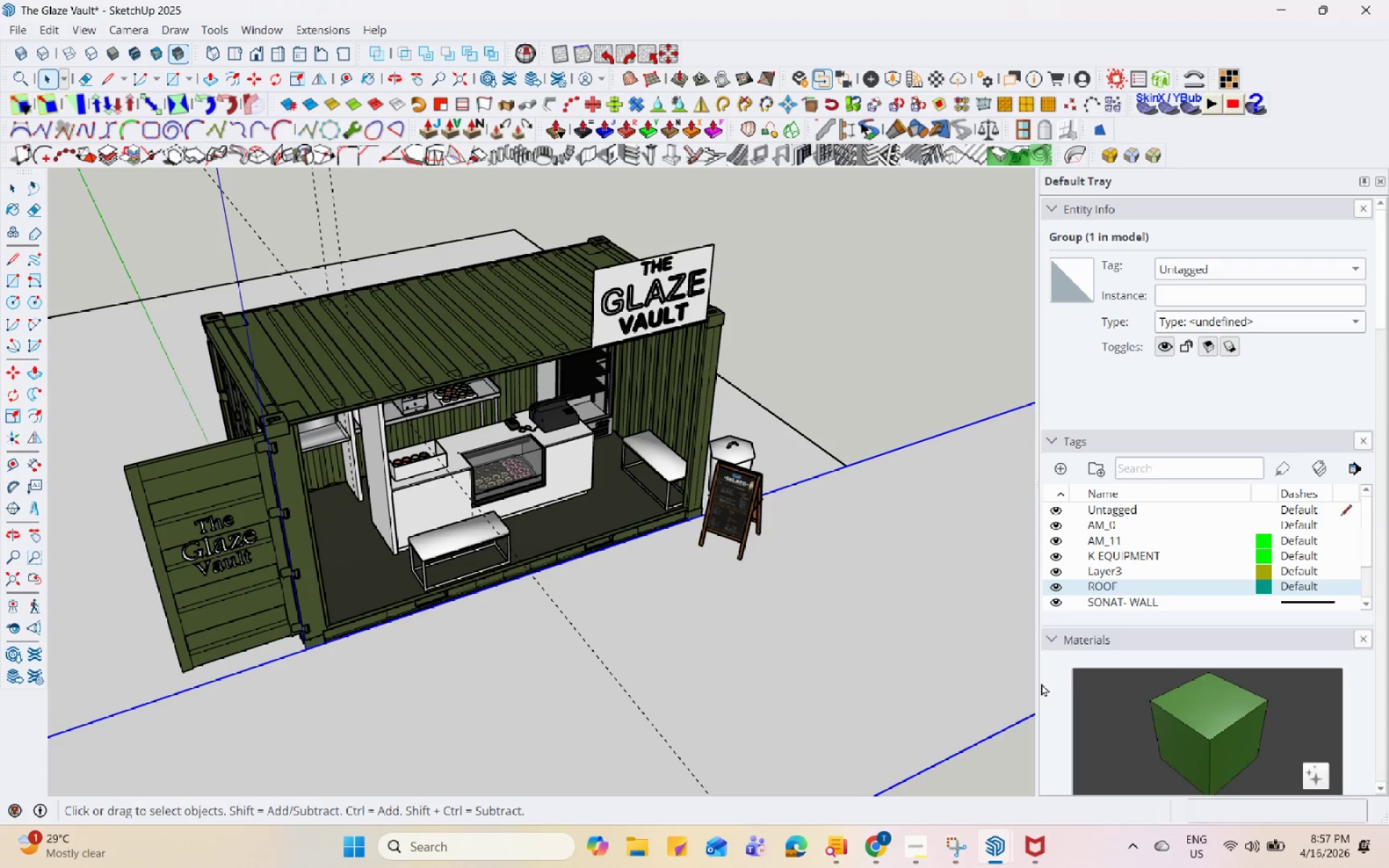 
hold_key(key=Space, duration=1.53)
 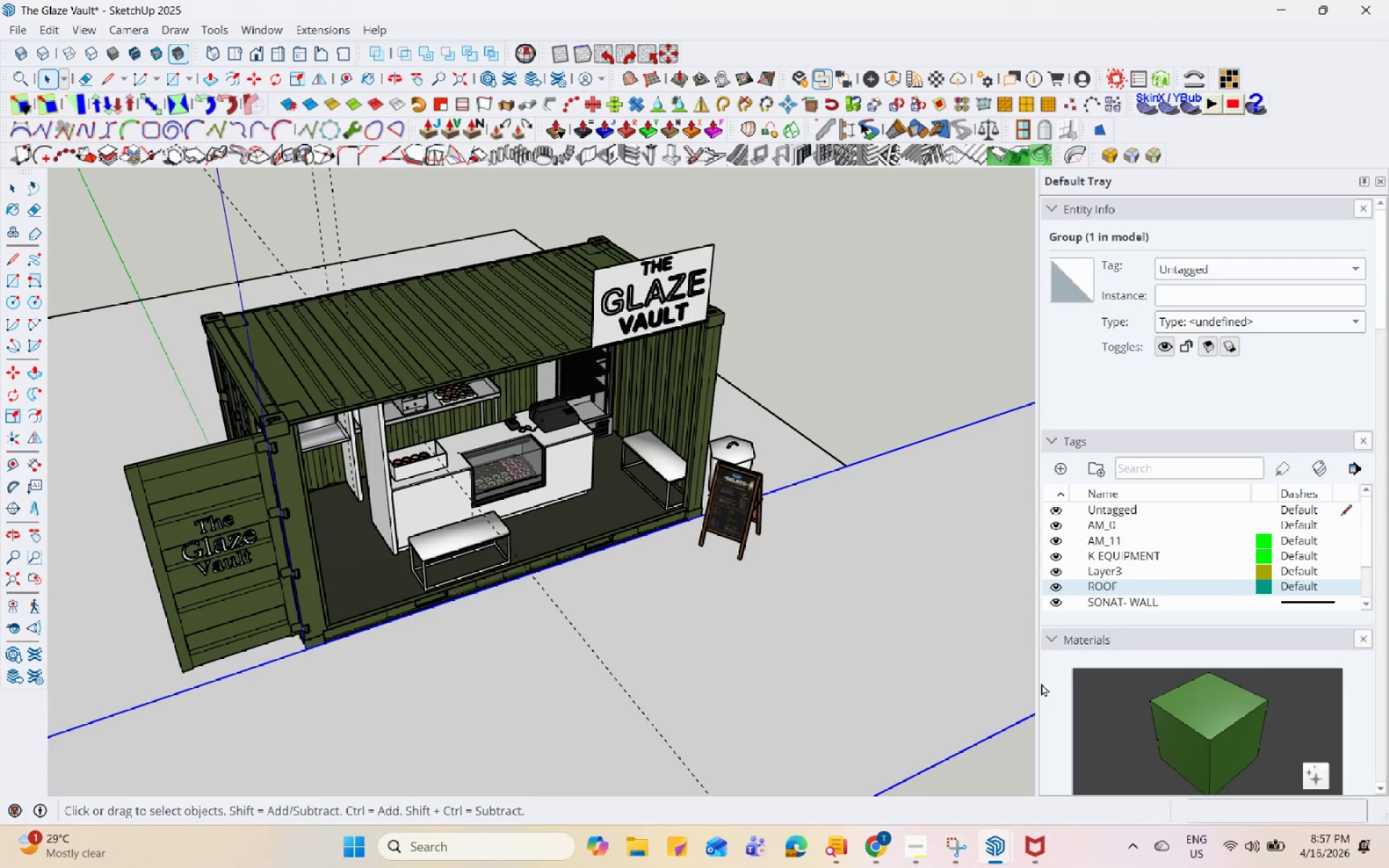 
hold_key(key=Space, duration=1.52)
 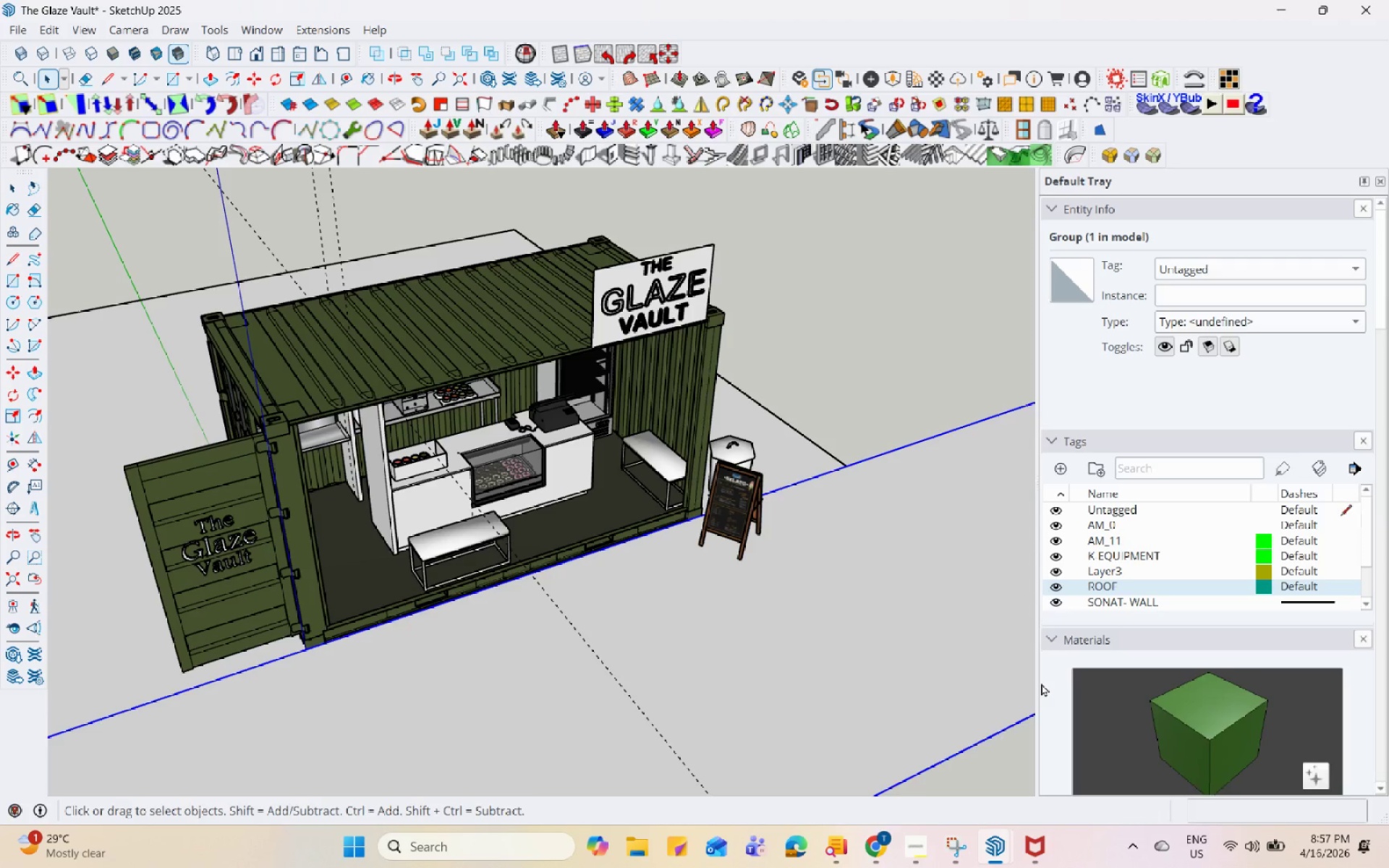 
hold_key(key=Space, duration=1.51)
 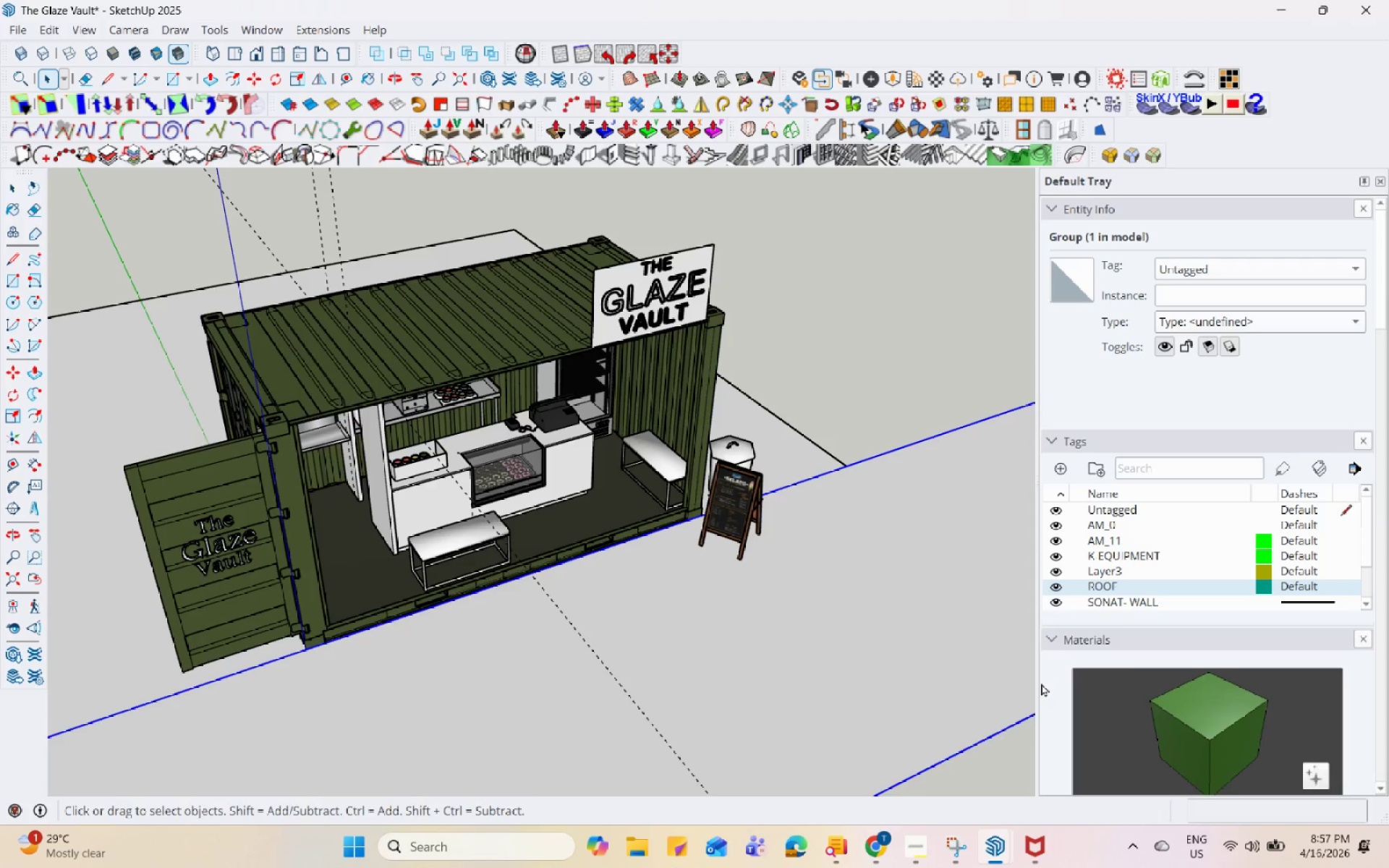 
hold_key(key=Space, duration=1.5)
 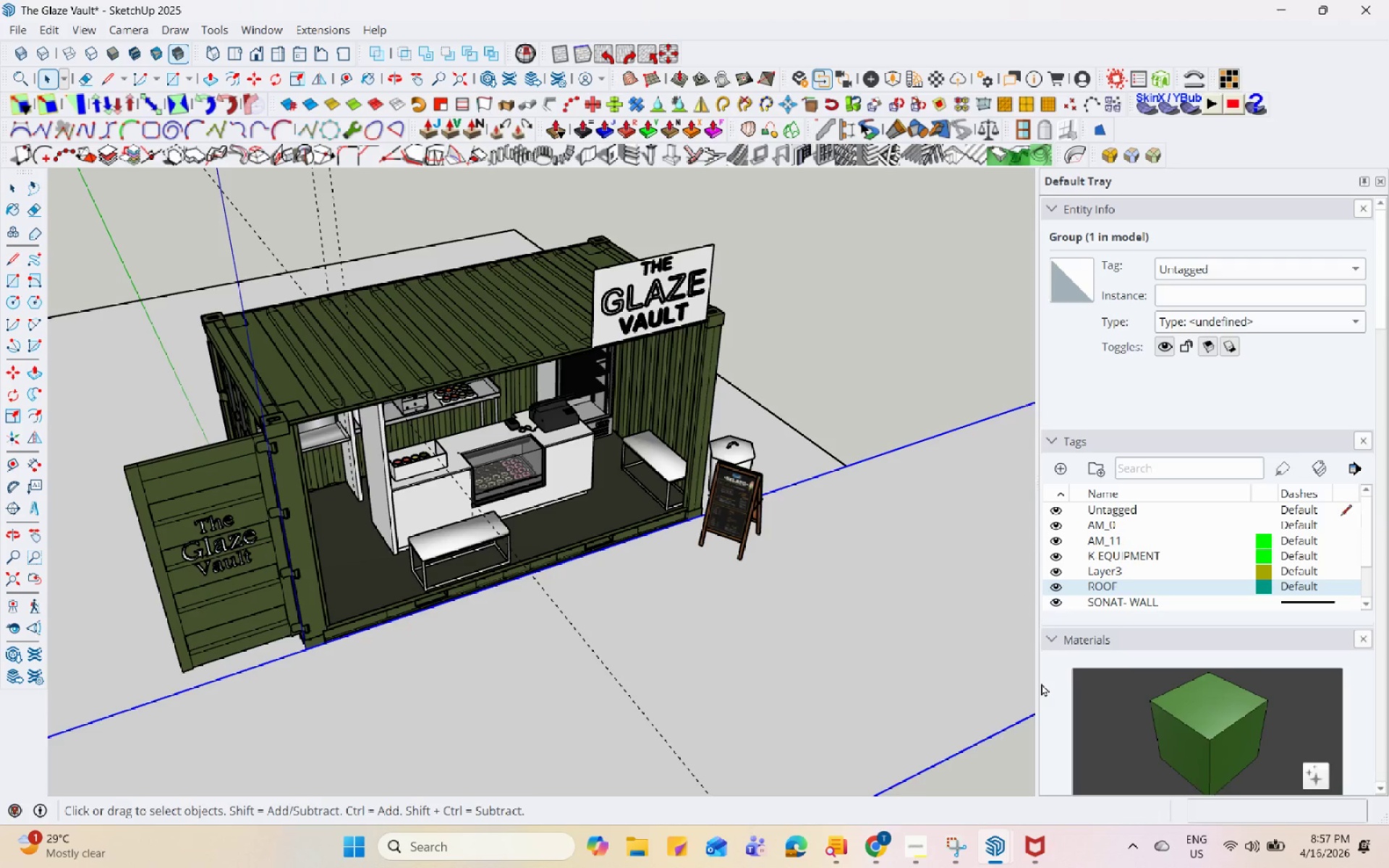 
hold_key(key=Space, duration=1.52)
 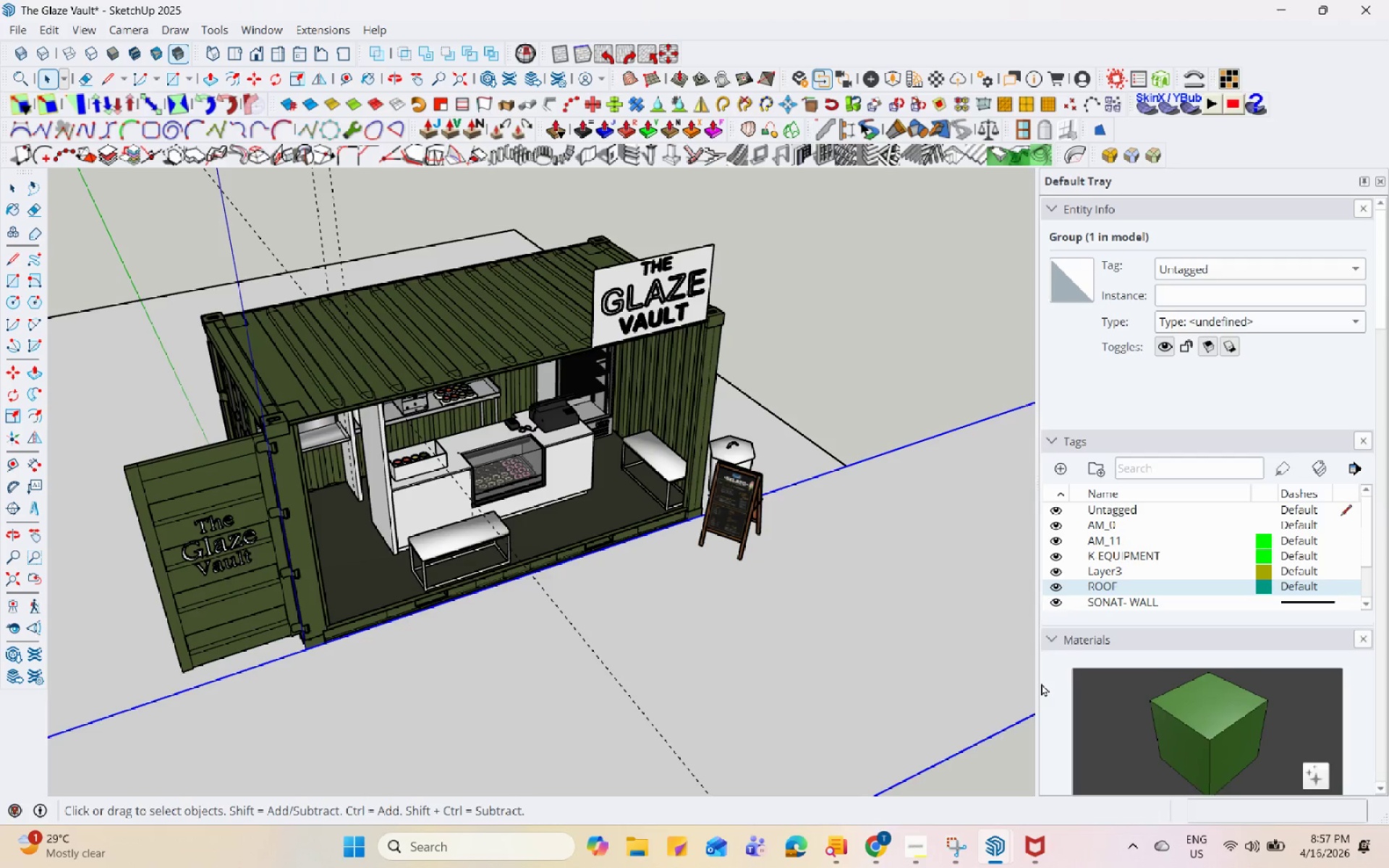 
hold_key(key=Space, duration=1.52)
 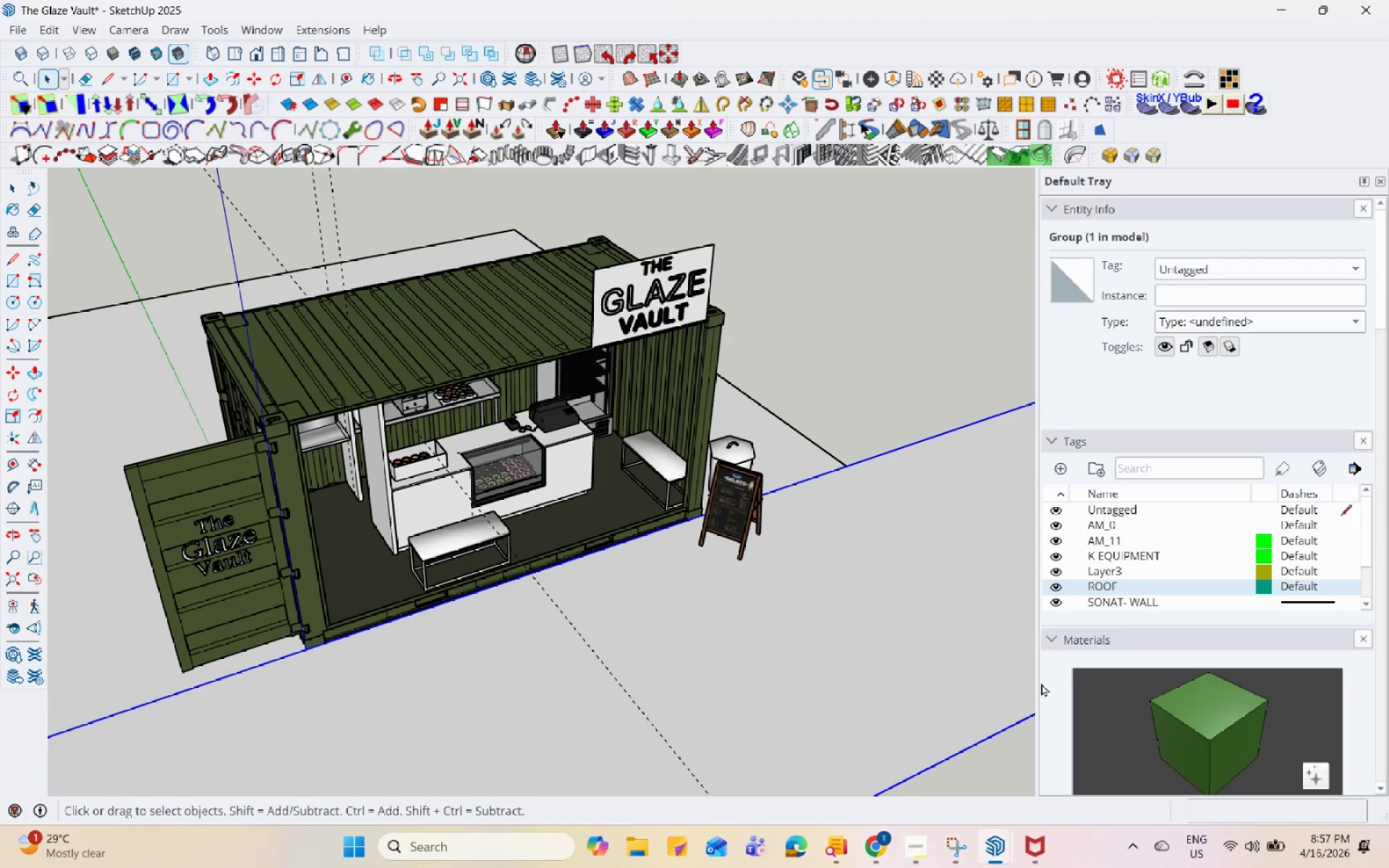 
hold_key(key=Space, duration=1.5)
 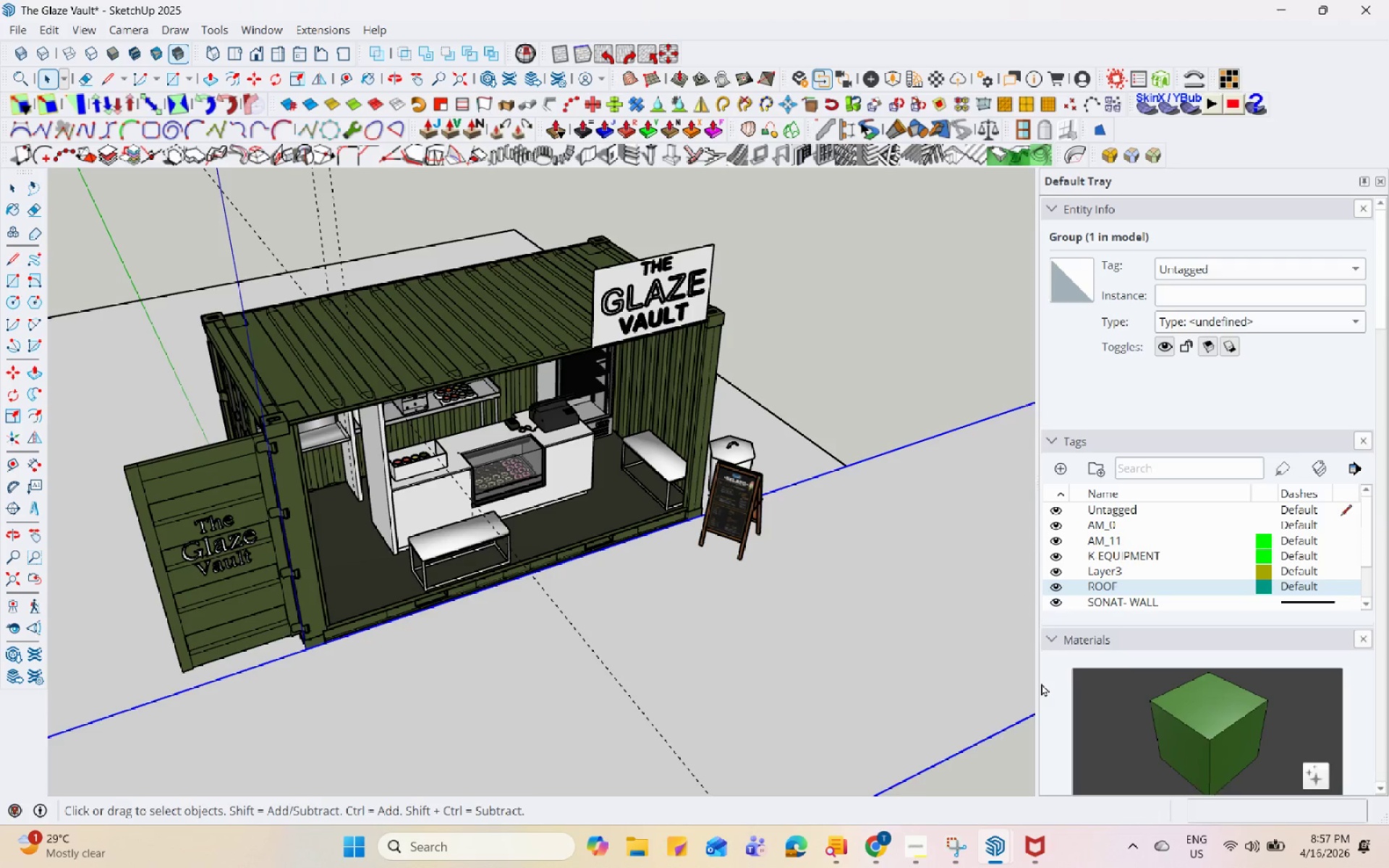 
hold_key(key=Space, duration=1.51)
 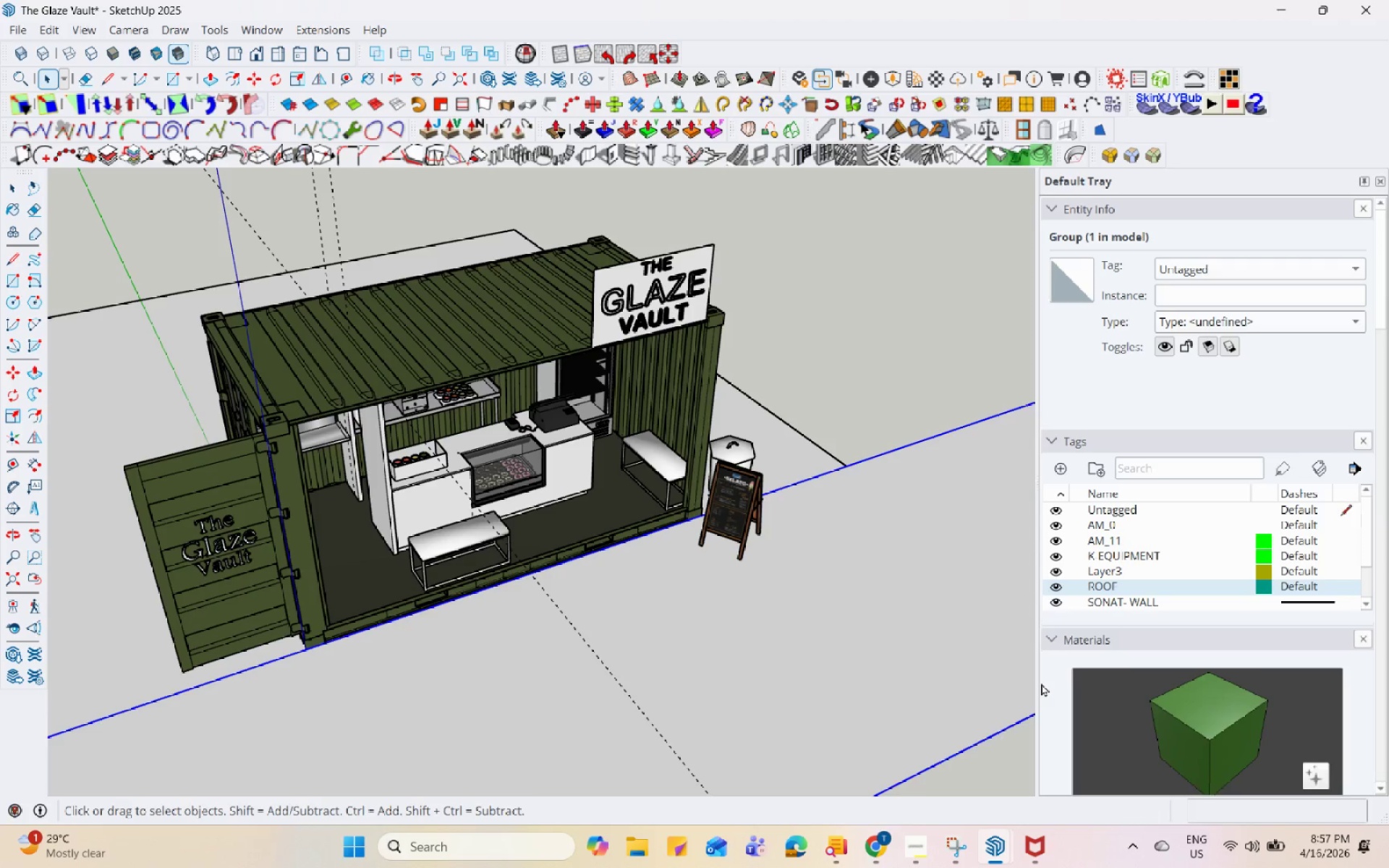 
hold_key(key=Space, duration=1.52)
 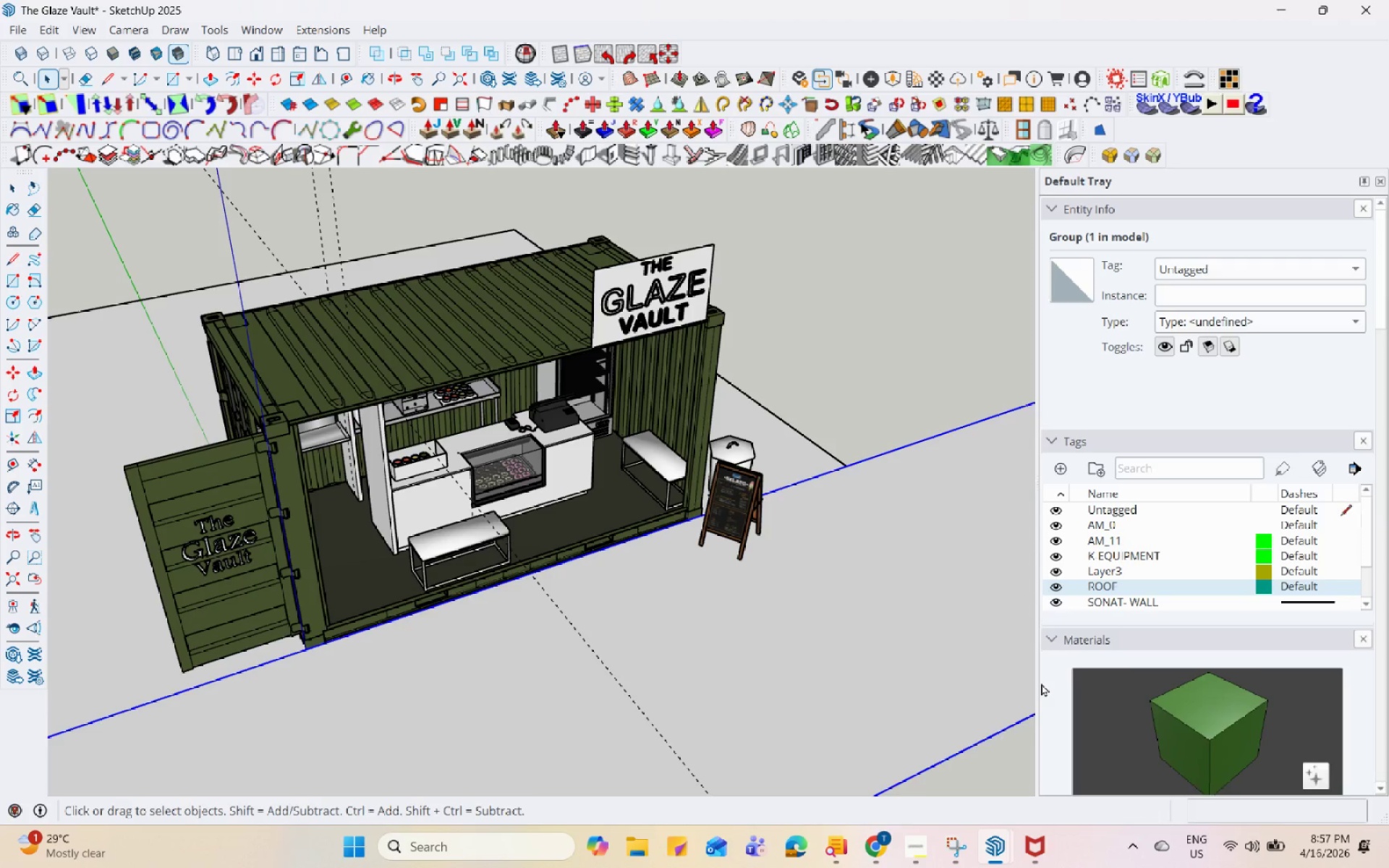 
hold_key(key=Space, duration=1.52)
 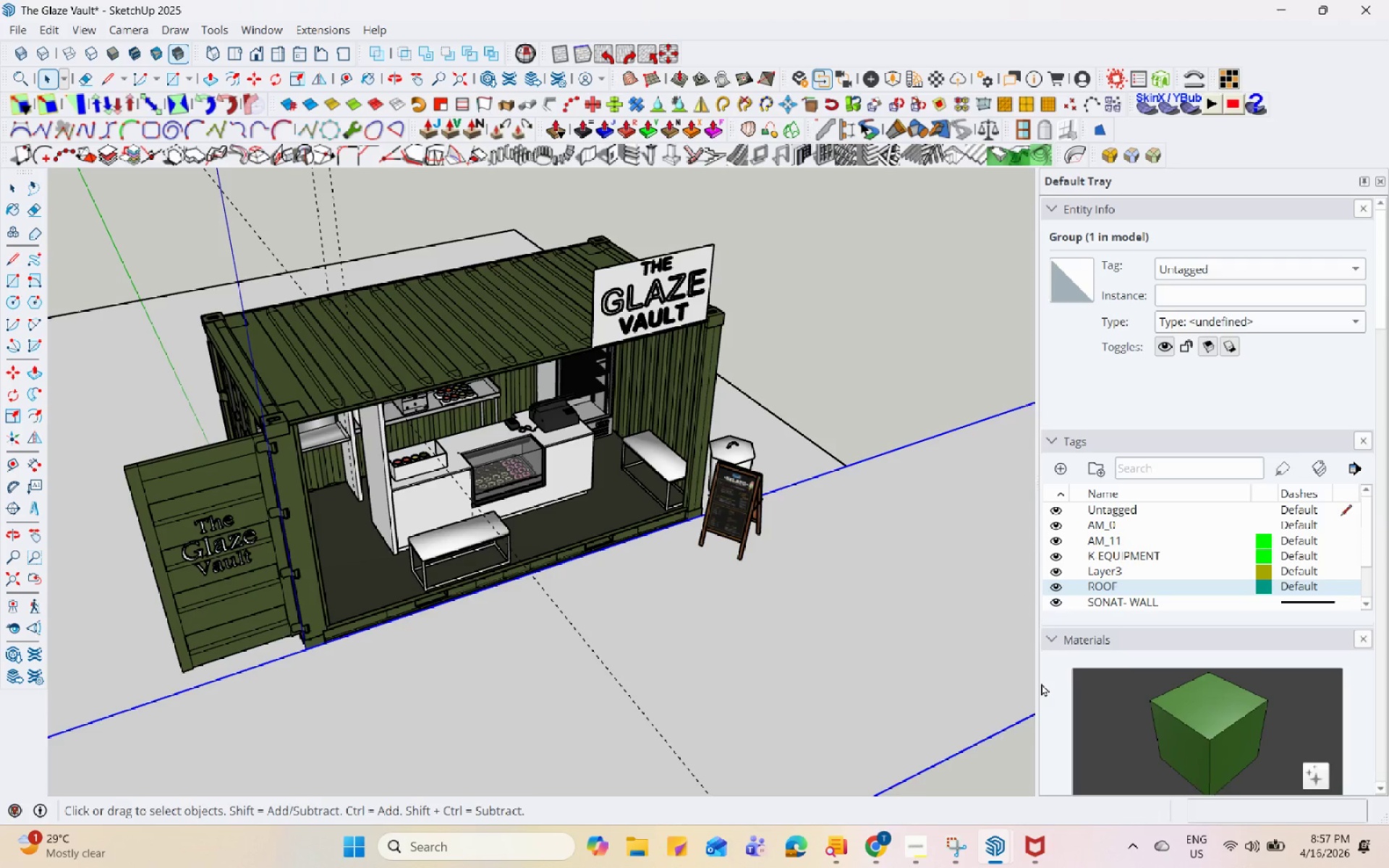 
hold_key(key=Space, duration=1.5)
 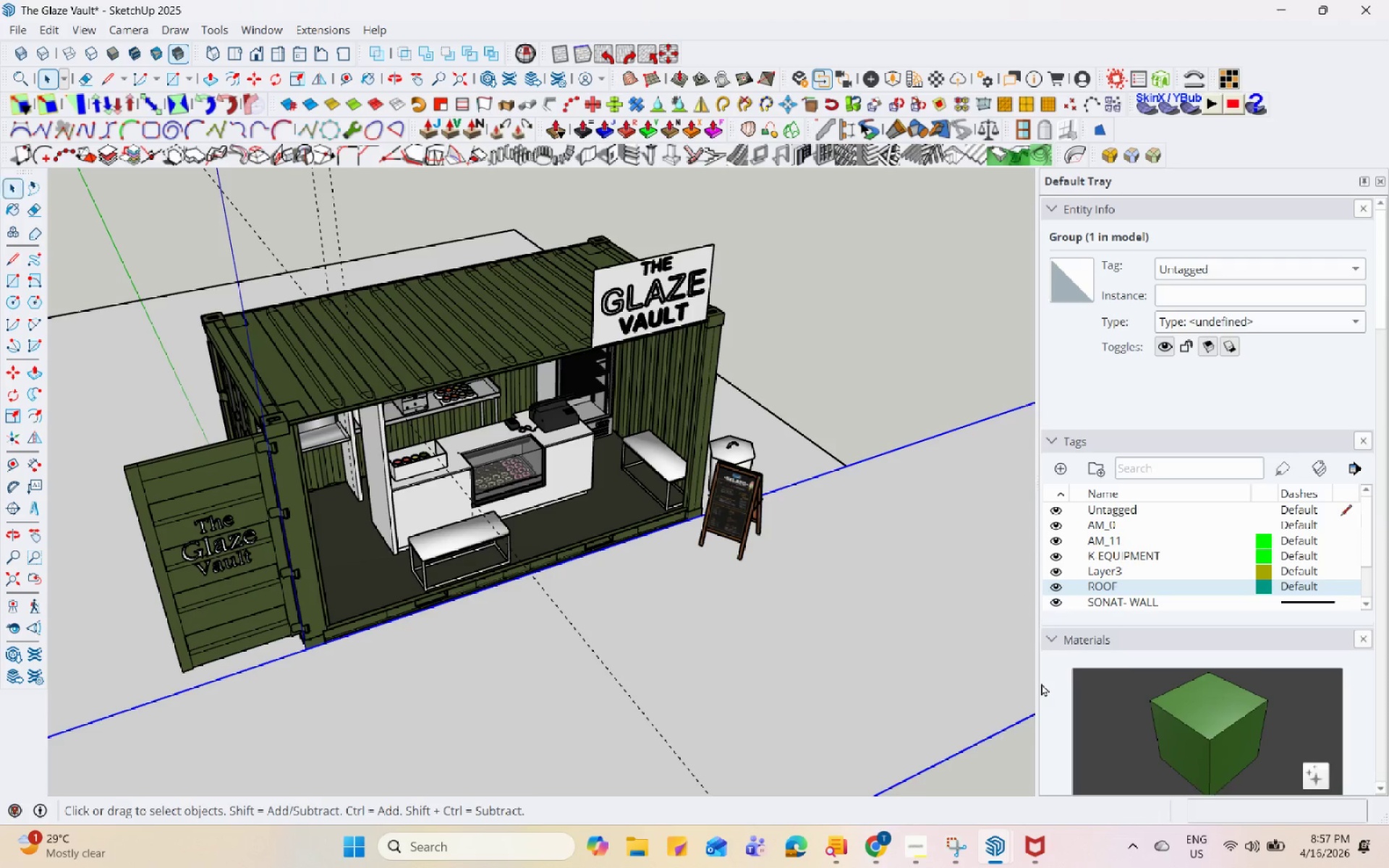 
hold_key(key=Space, duration=1.51)
 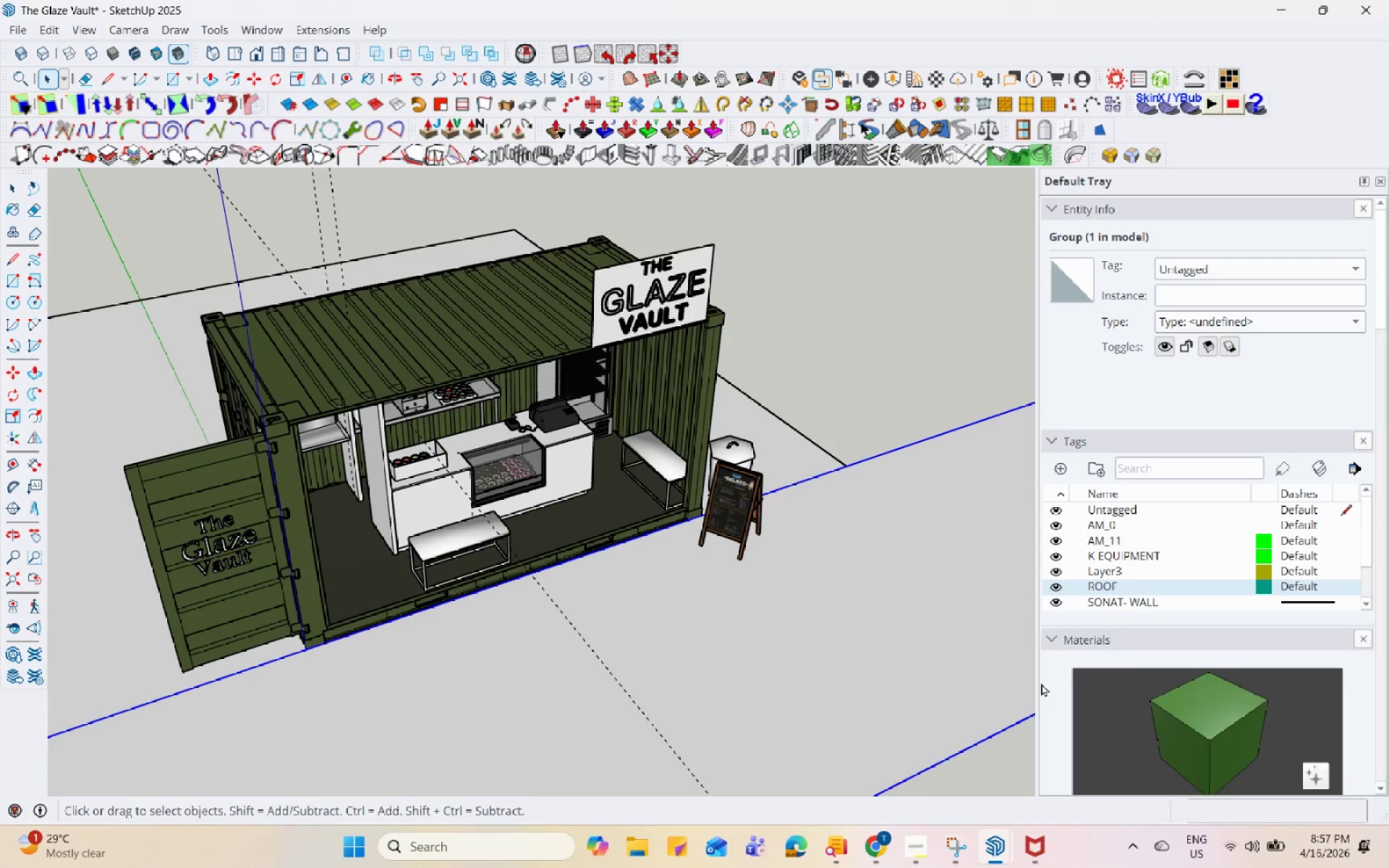 
hold_key(key=Space, duration=1.52)
 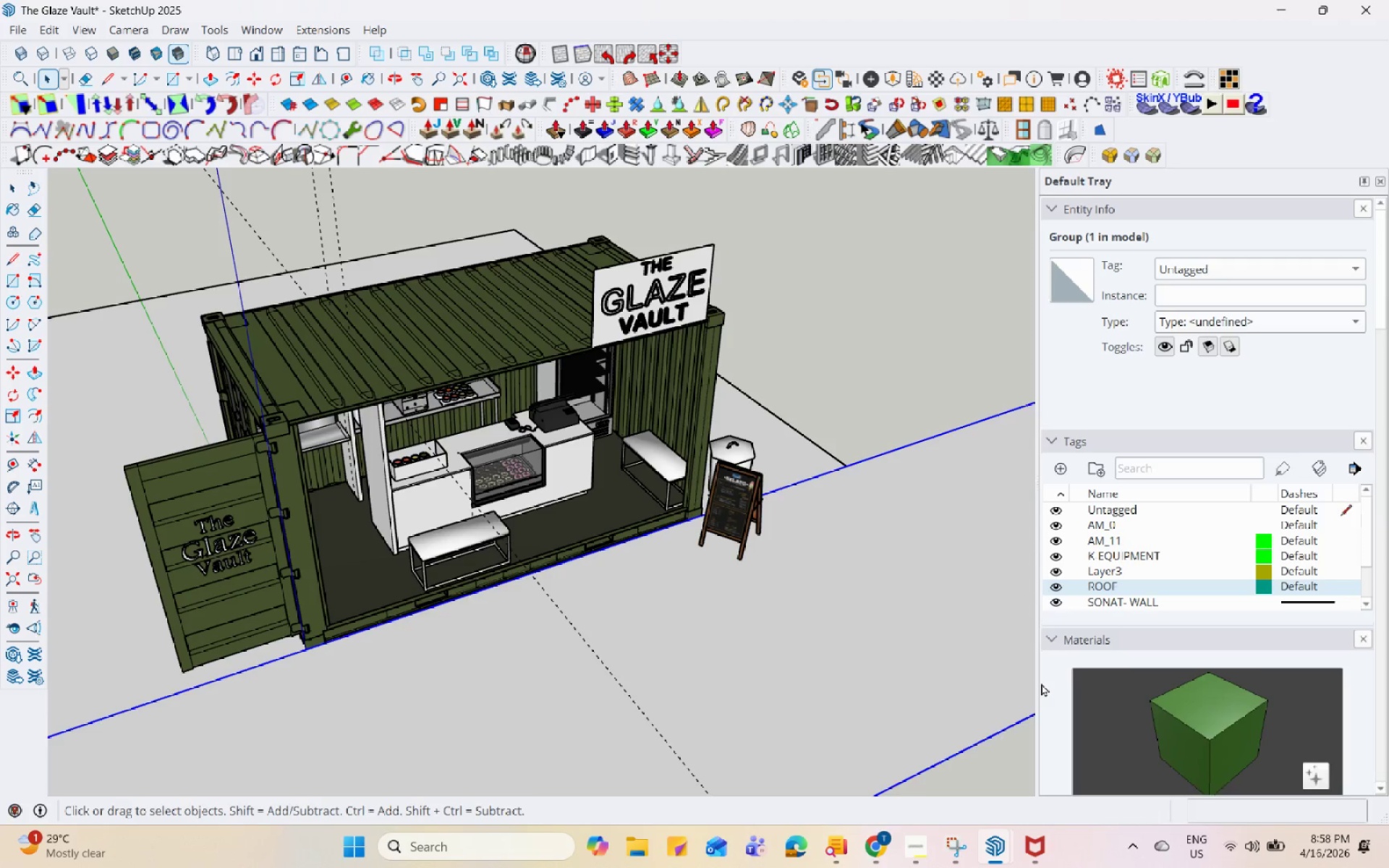 
hold_key(key=Space, duration=1.51)
 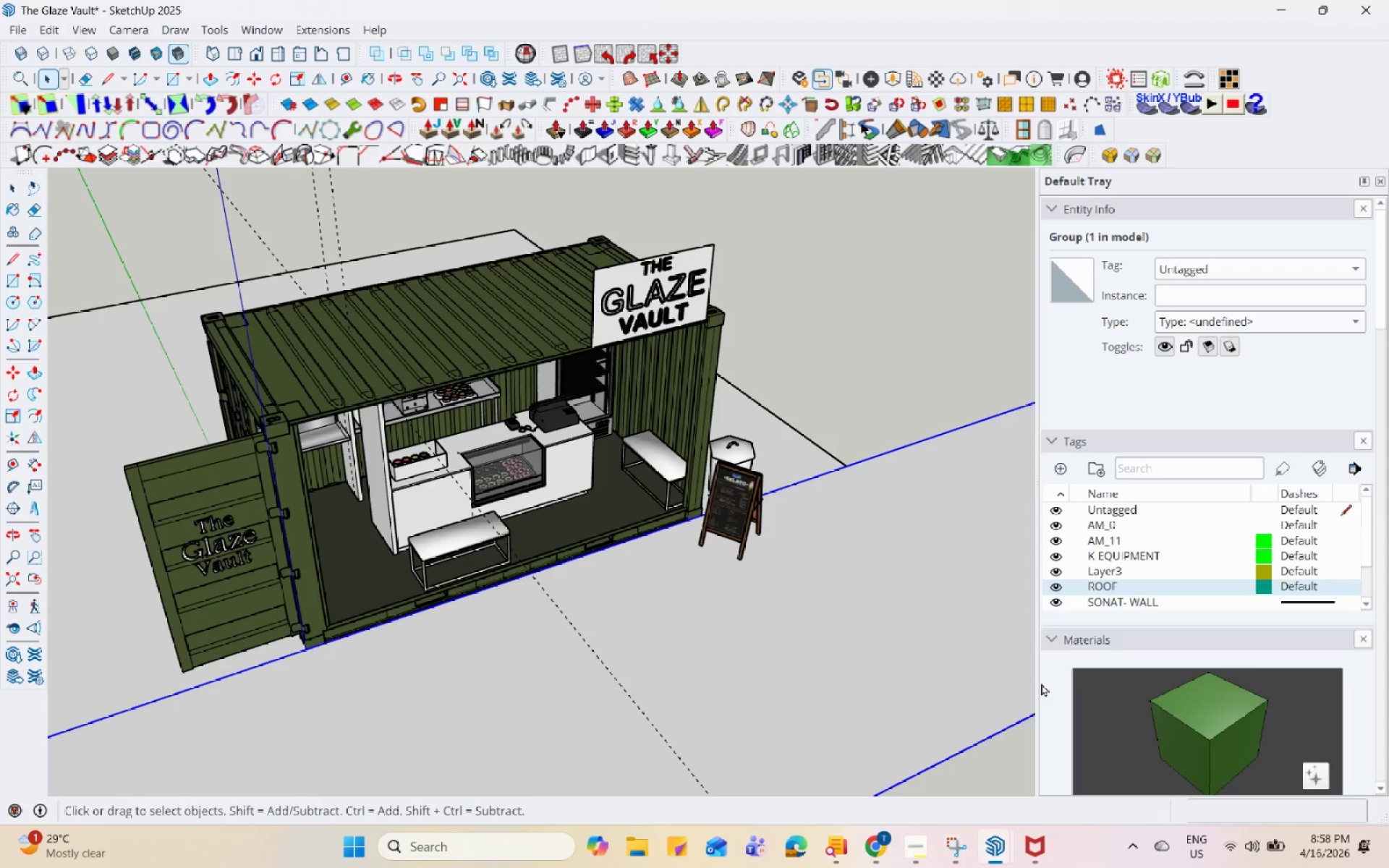 
hold_key(key=Space, duration=1.52)
 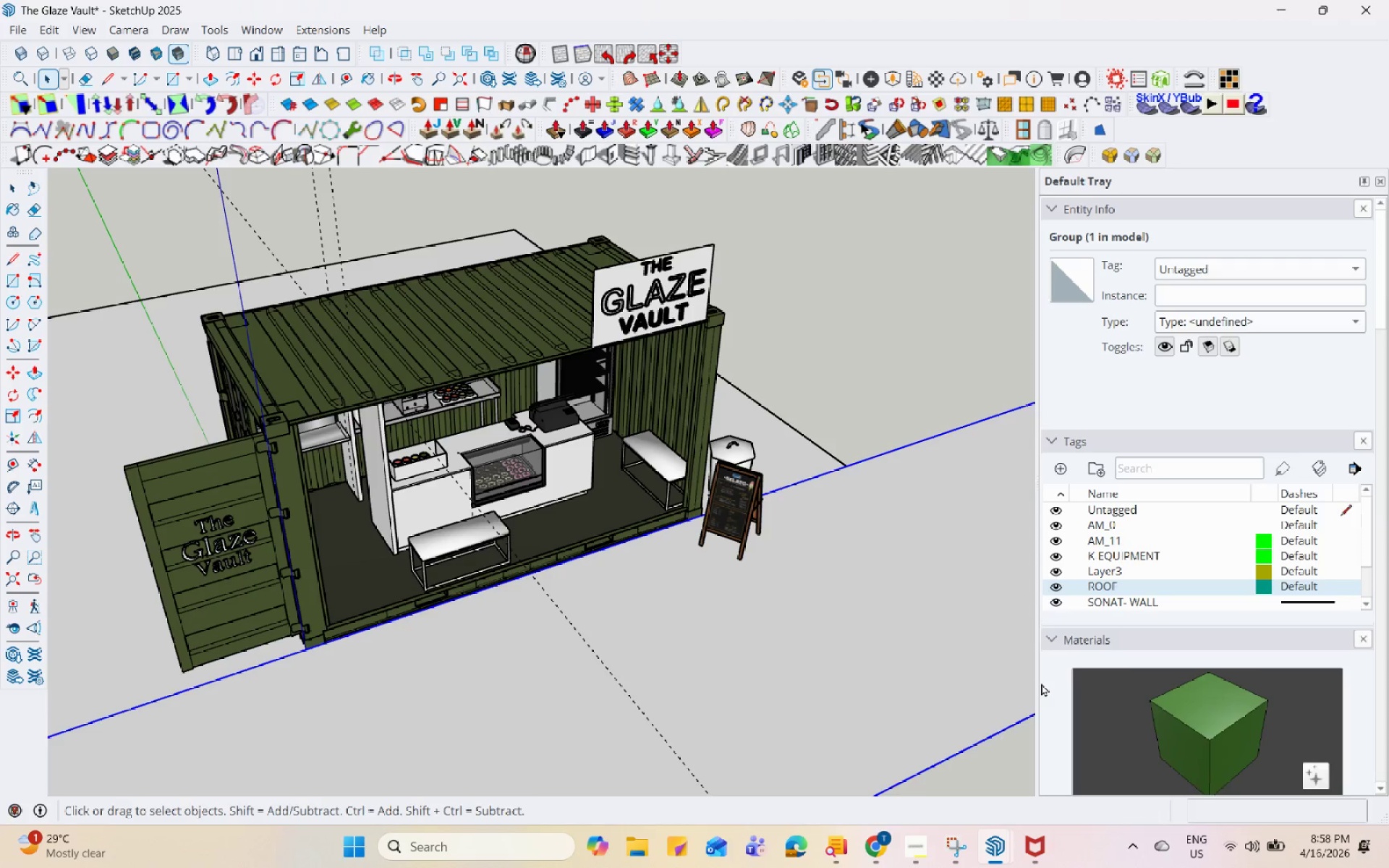 
hold_key(key=Space, duration=1.5)
 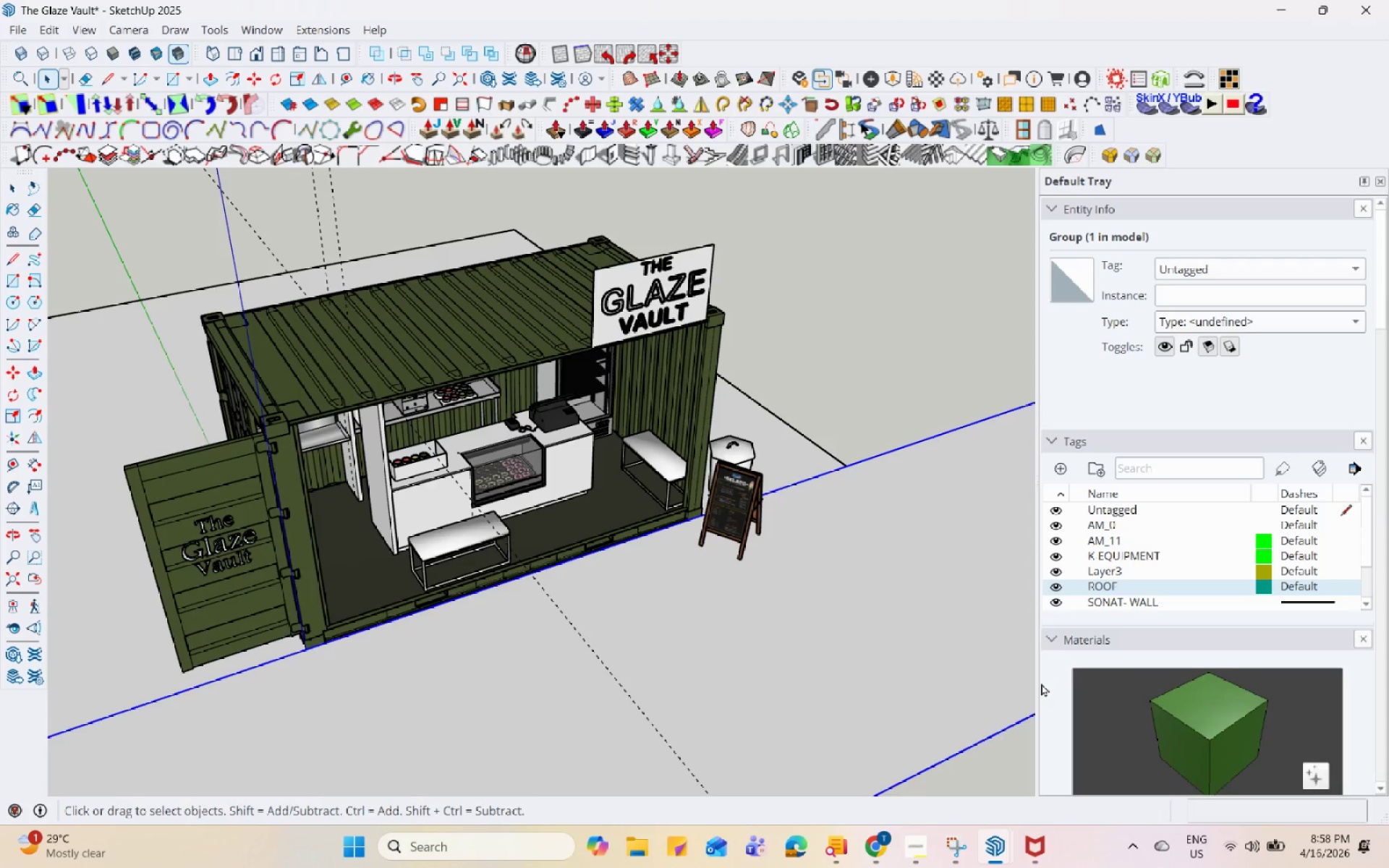 
hold_key(key=Space, duration=1.5)
 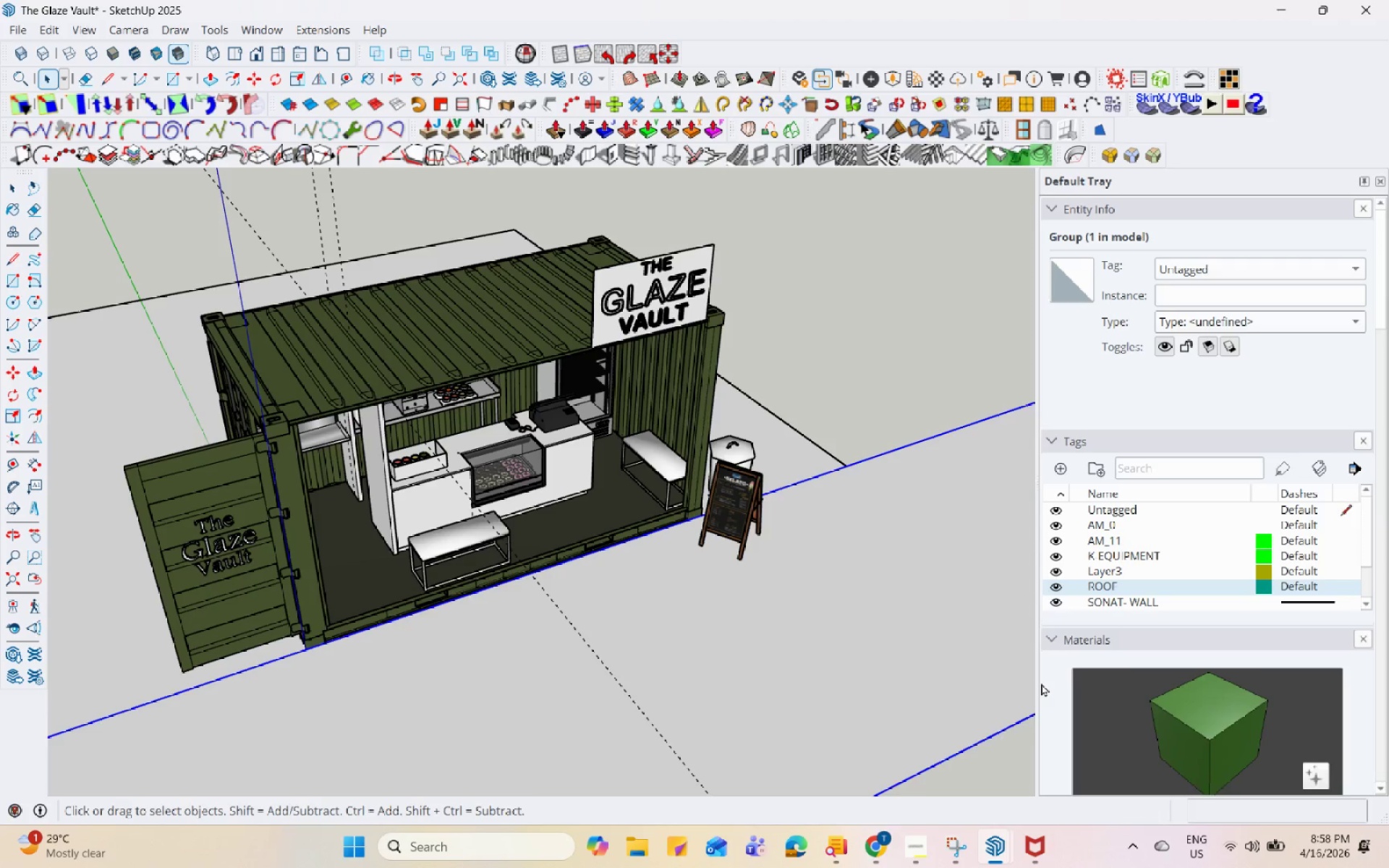 
hold_key(key=Space, duration=1.52)
 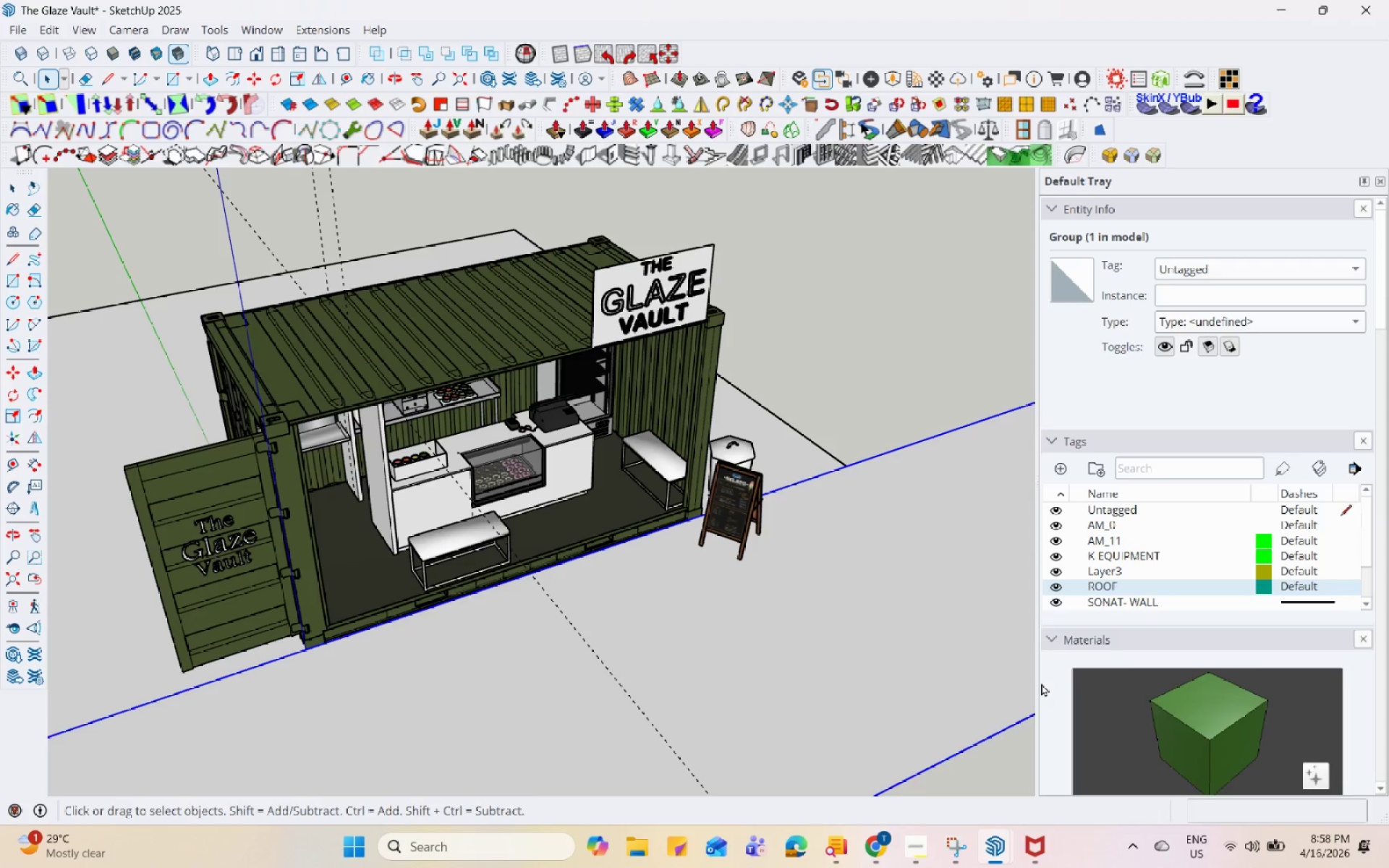 
hold_key(key=Space, duration=1.5)
 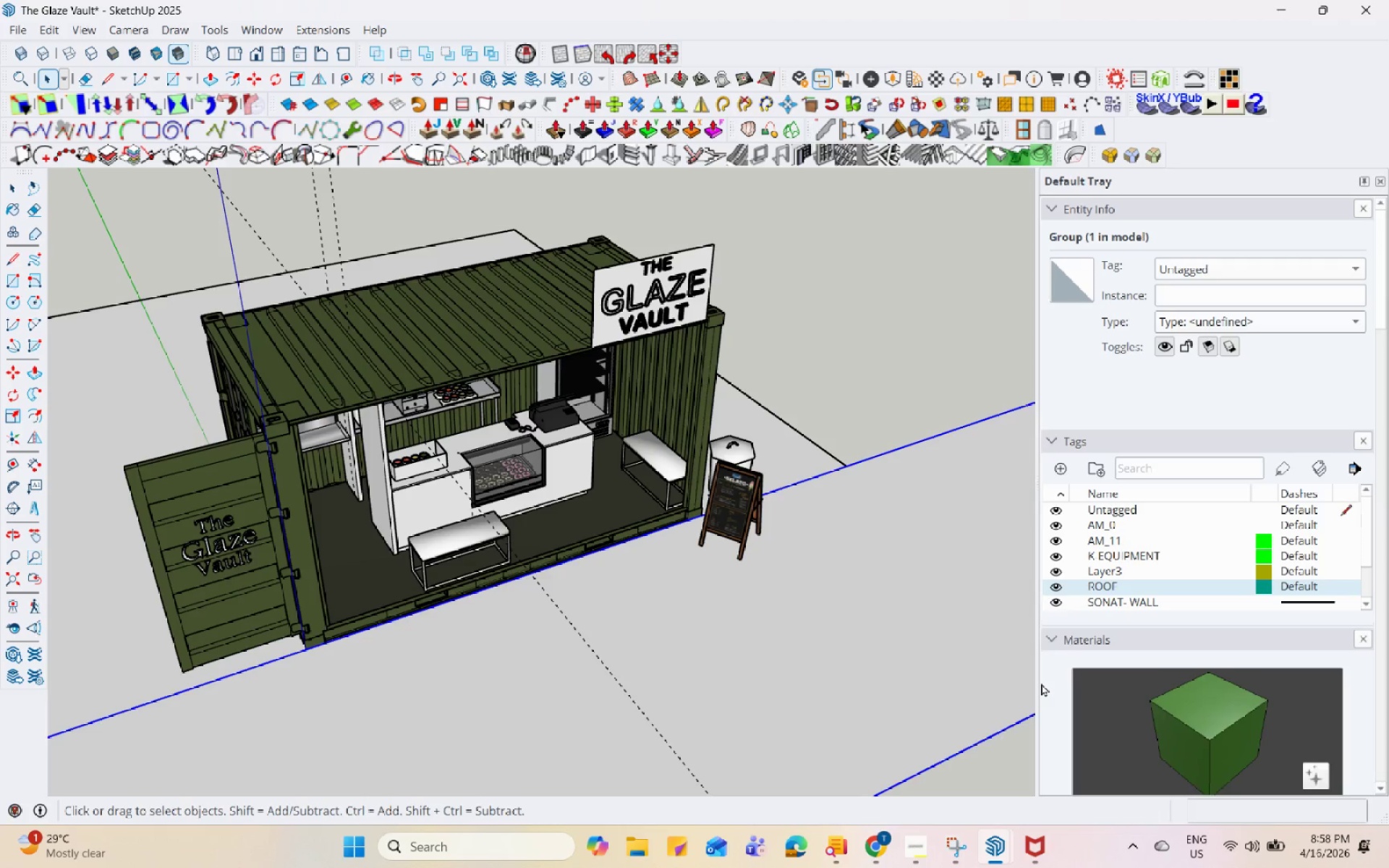 
hold_key(key=Space, duration=1.51)
 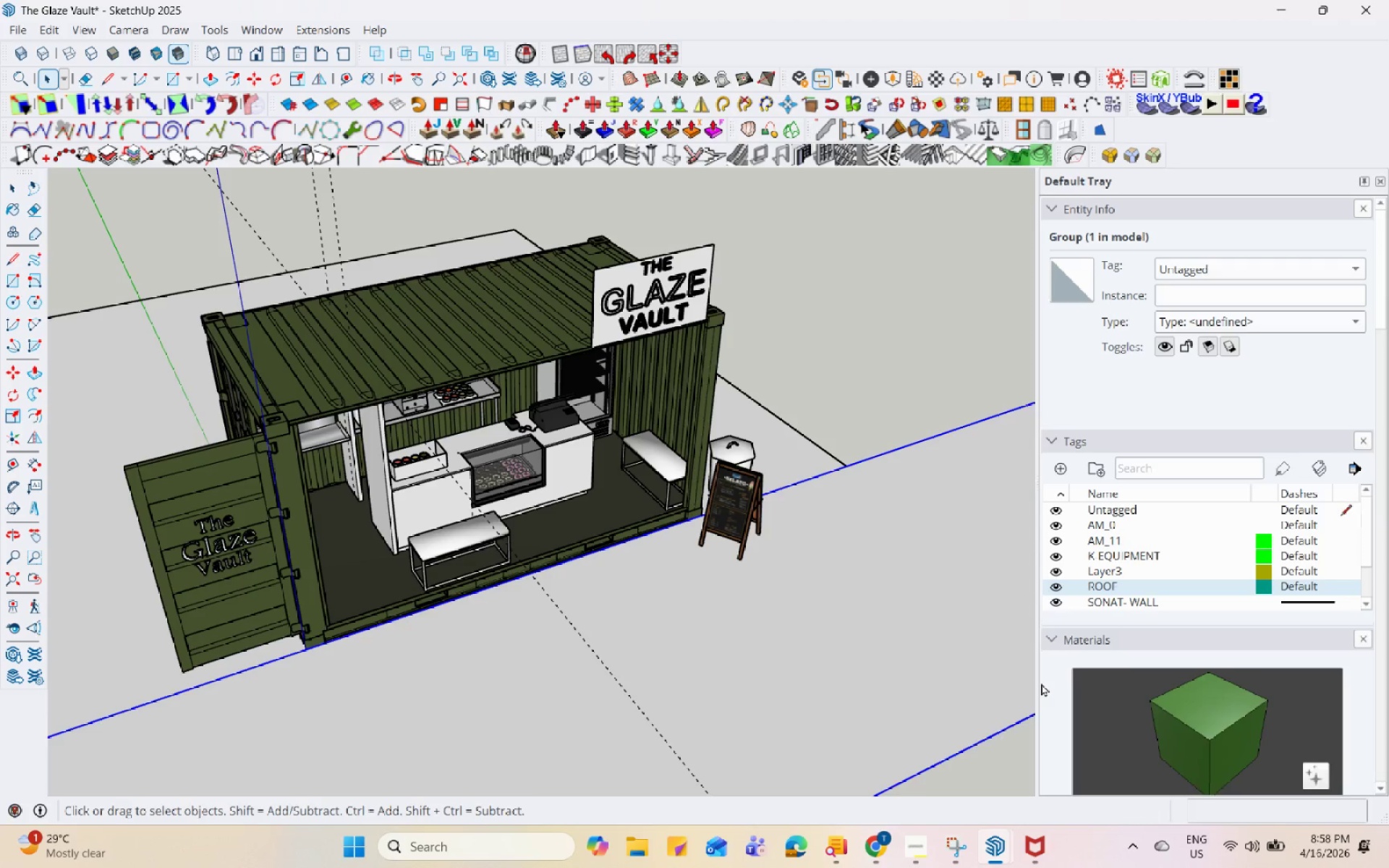 
hold_key(key=Space, duration=1.52)
 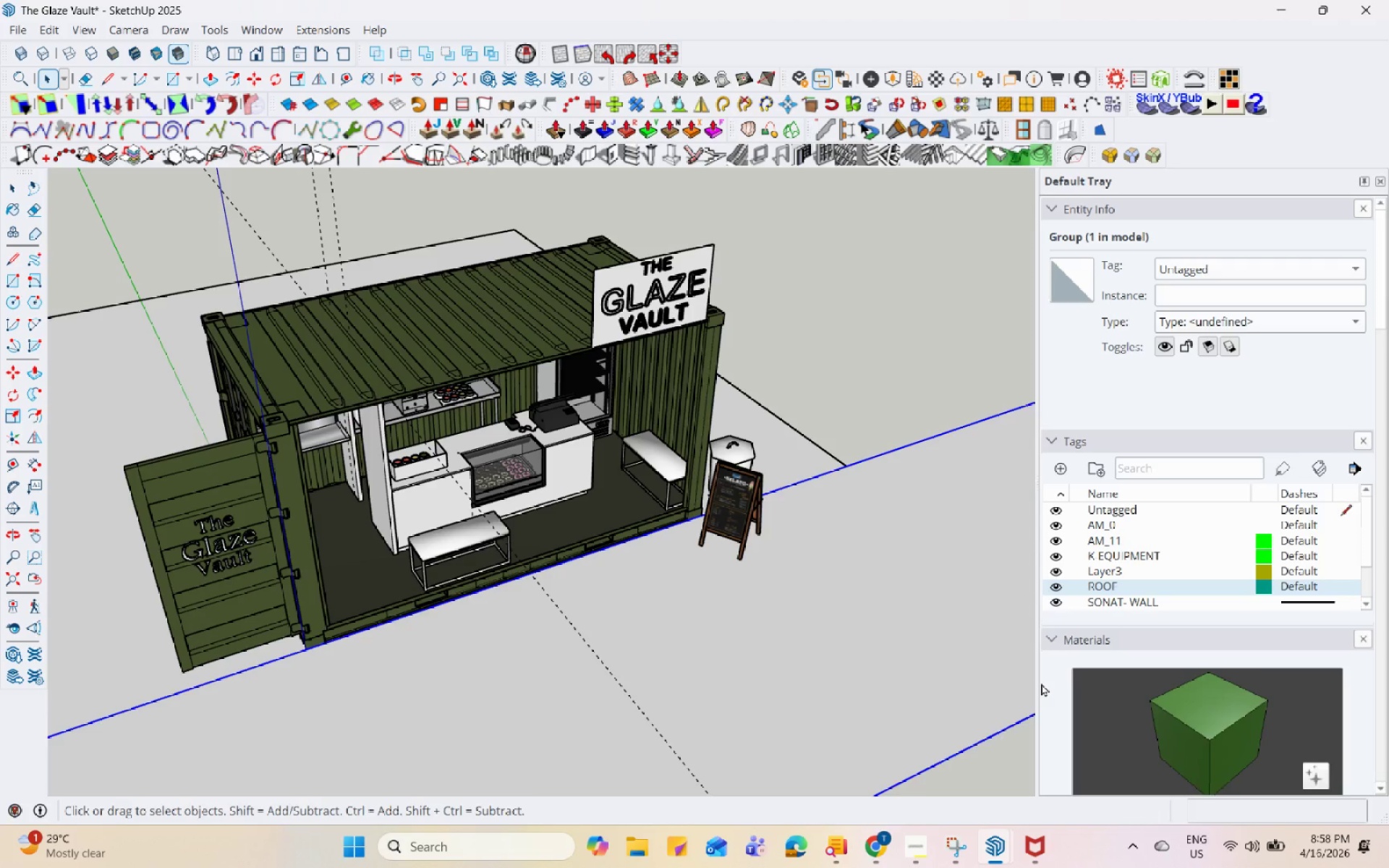 
hold_key(key=Space, duration=1.52)
 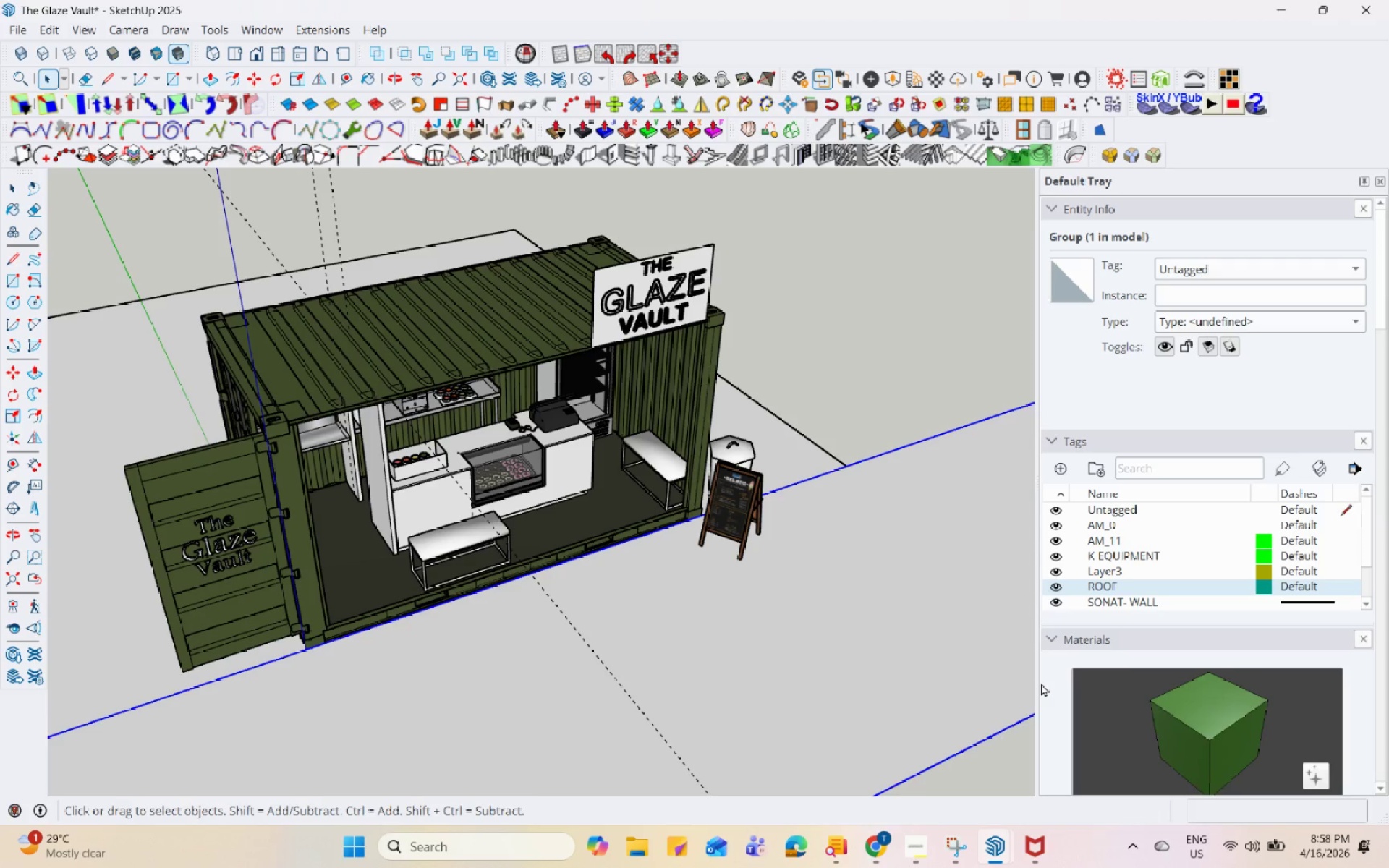 
hold_key(key=Space, duration=1.51)
 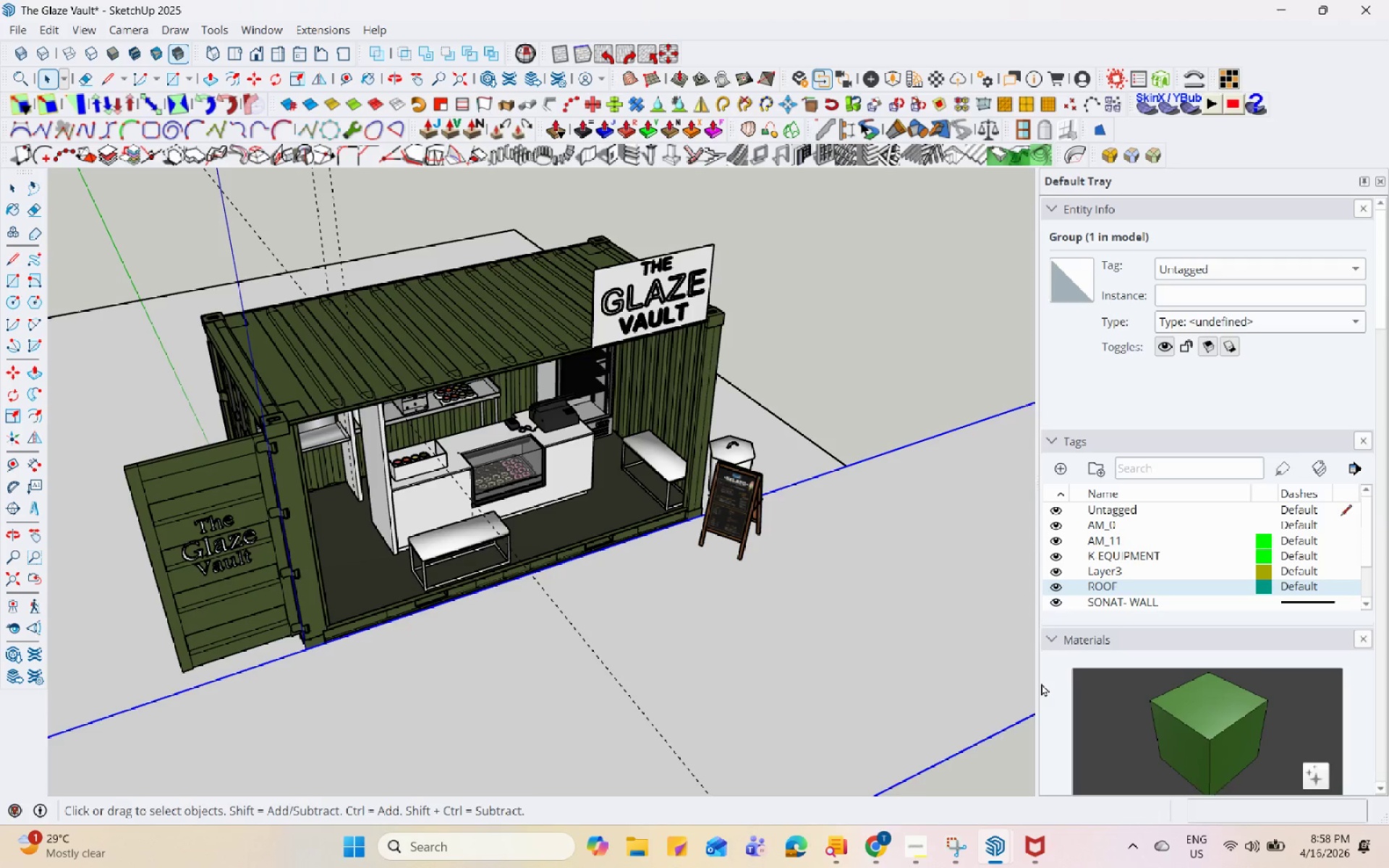 
hold_key(key=Space, duration=1.52)
 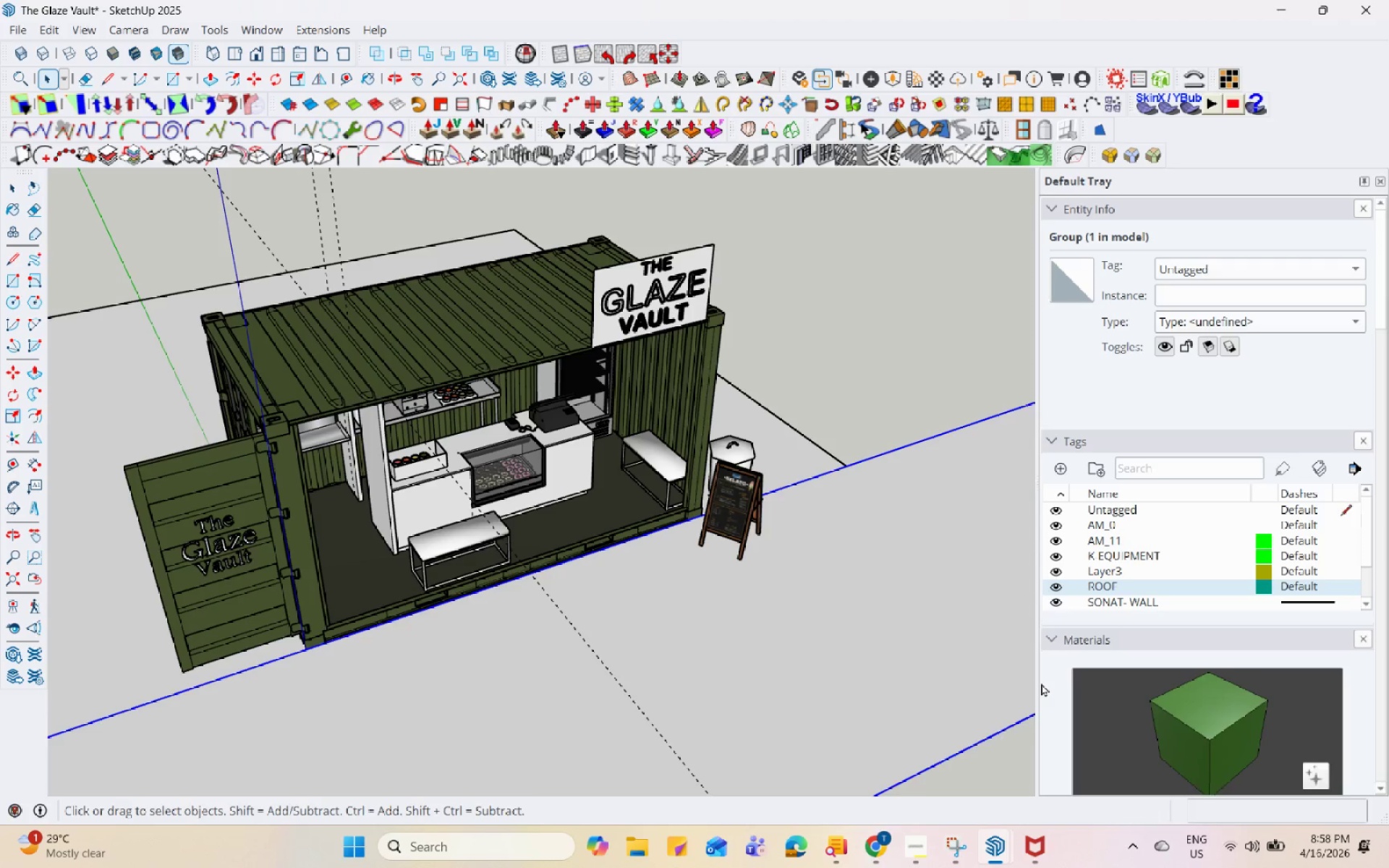 
hold_key(key=Space, duration=1.51)
 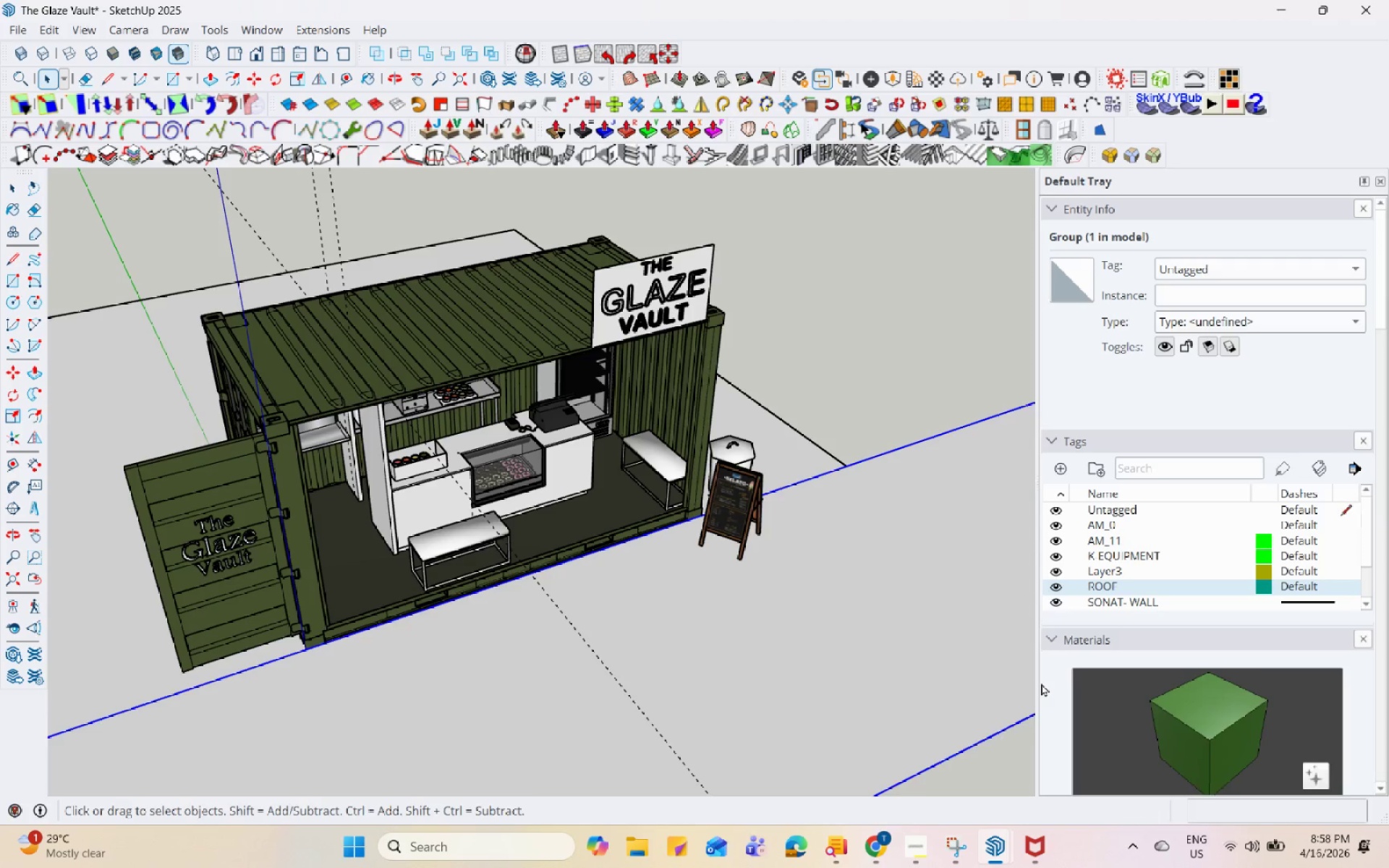 
hold_key(key=Space, duration=1.53)
 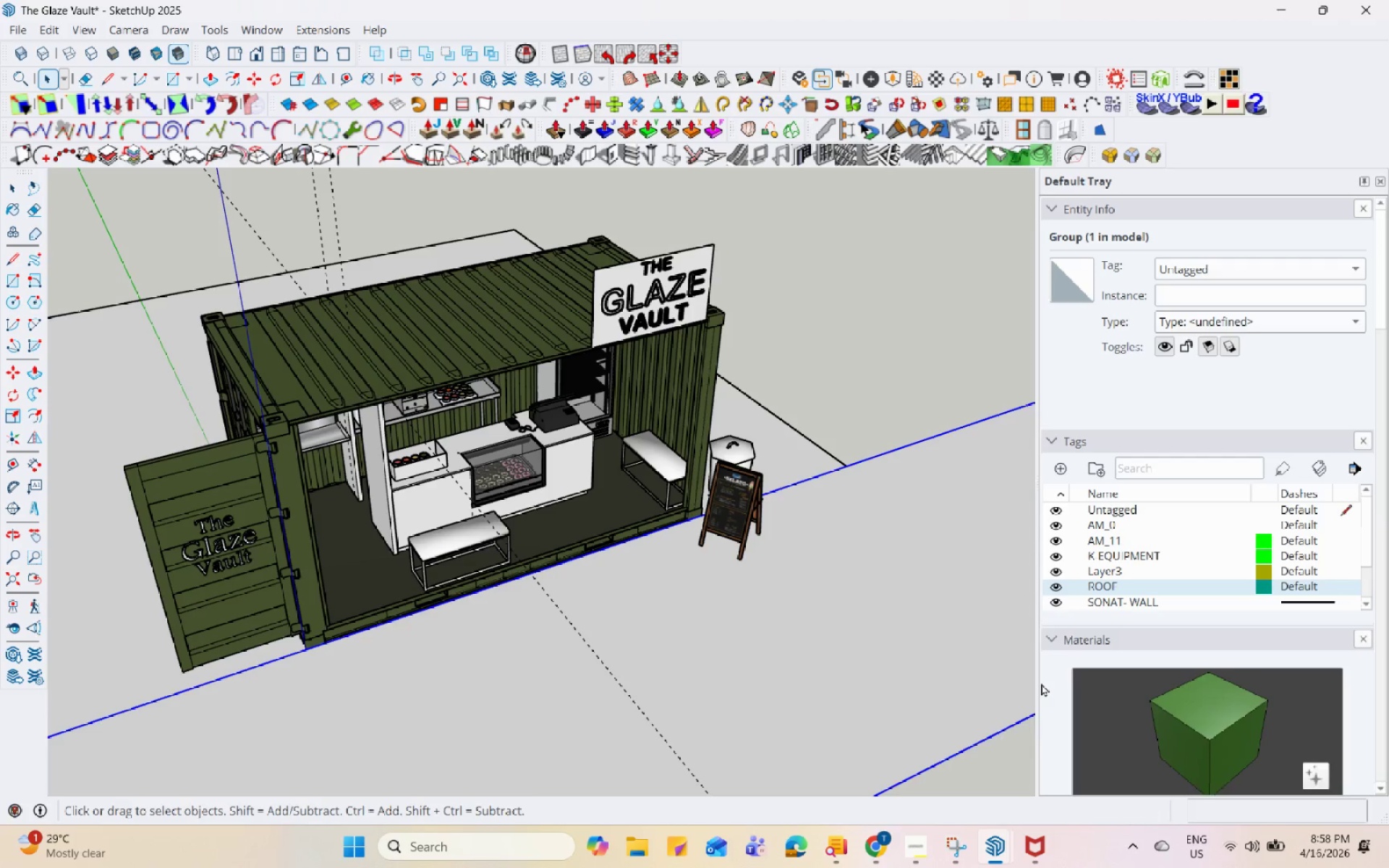 
hold_key(key=Space, duration=1.51)
 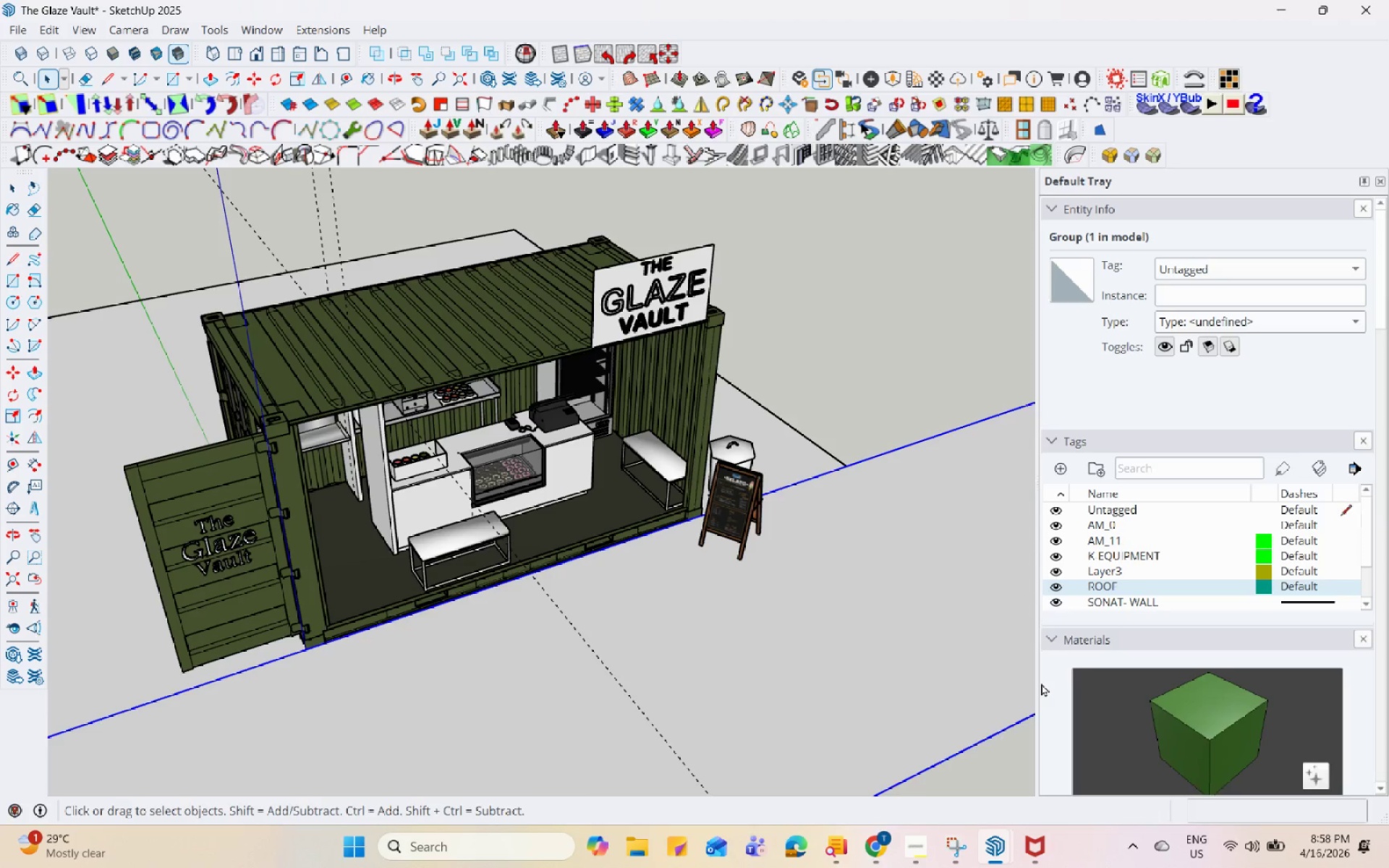 
hold_key(key=Space, duration=1.52)
 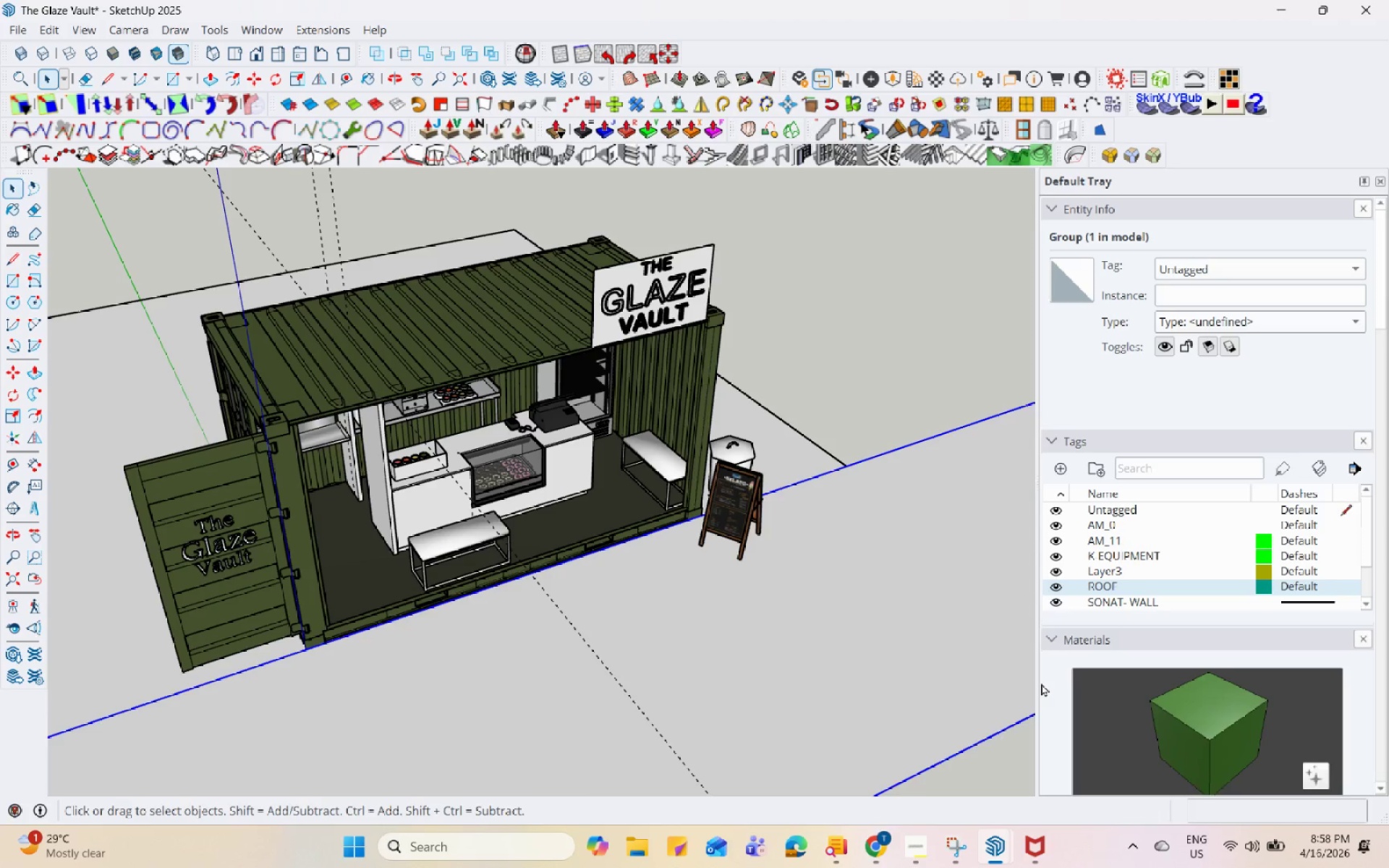 
hold_key(key=Space, duration=1.52)
 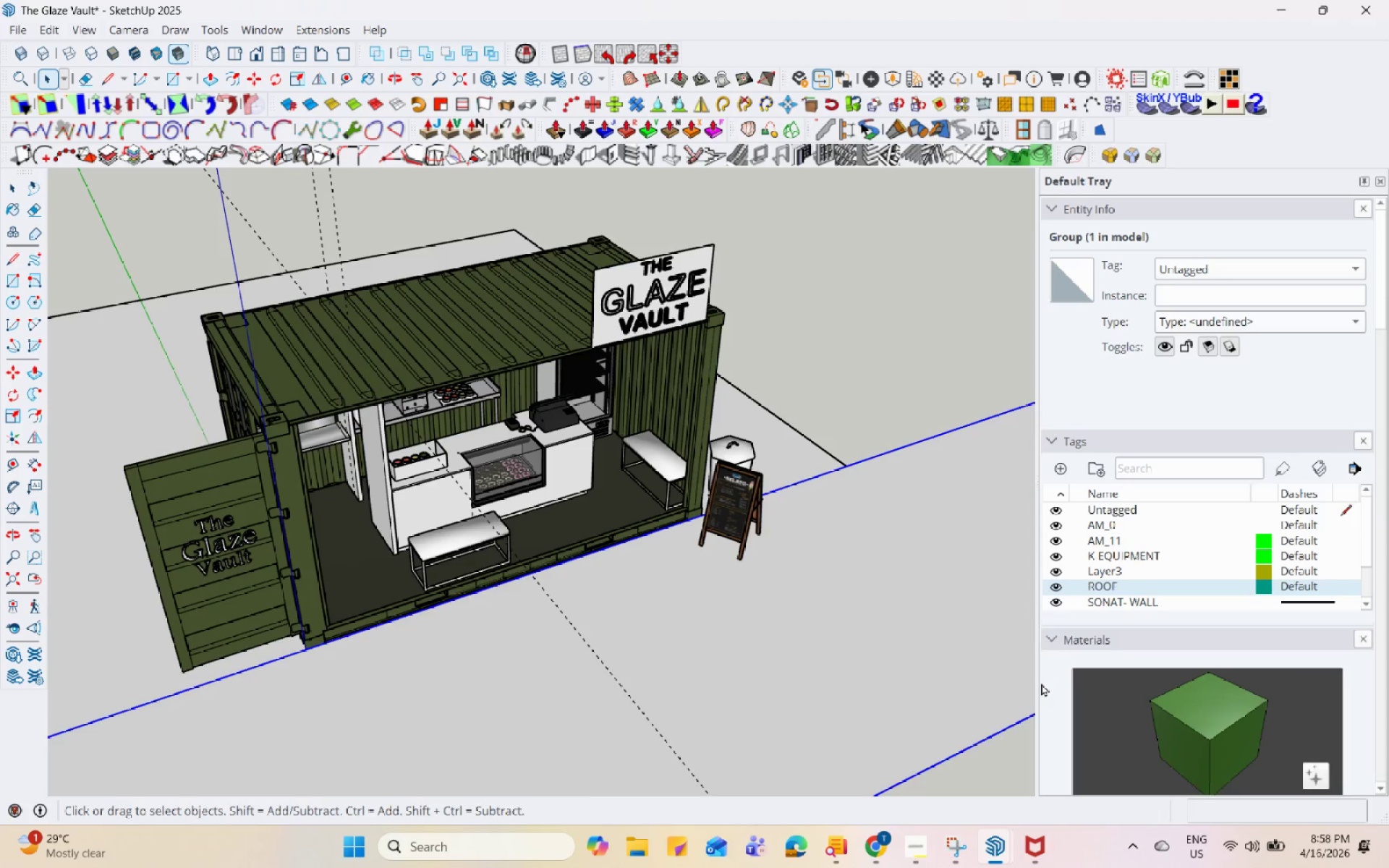 
hold_key(key=Space, duration=1.51)
 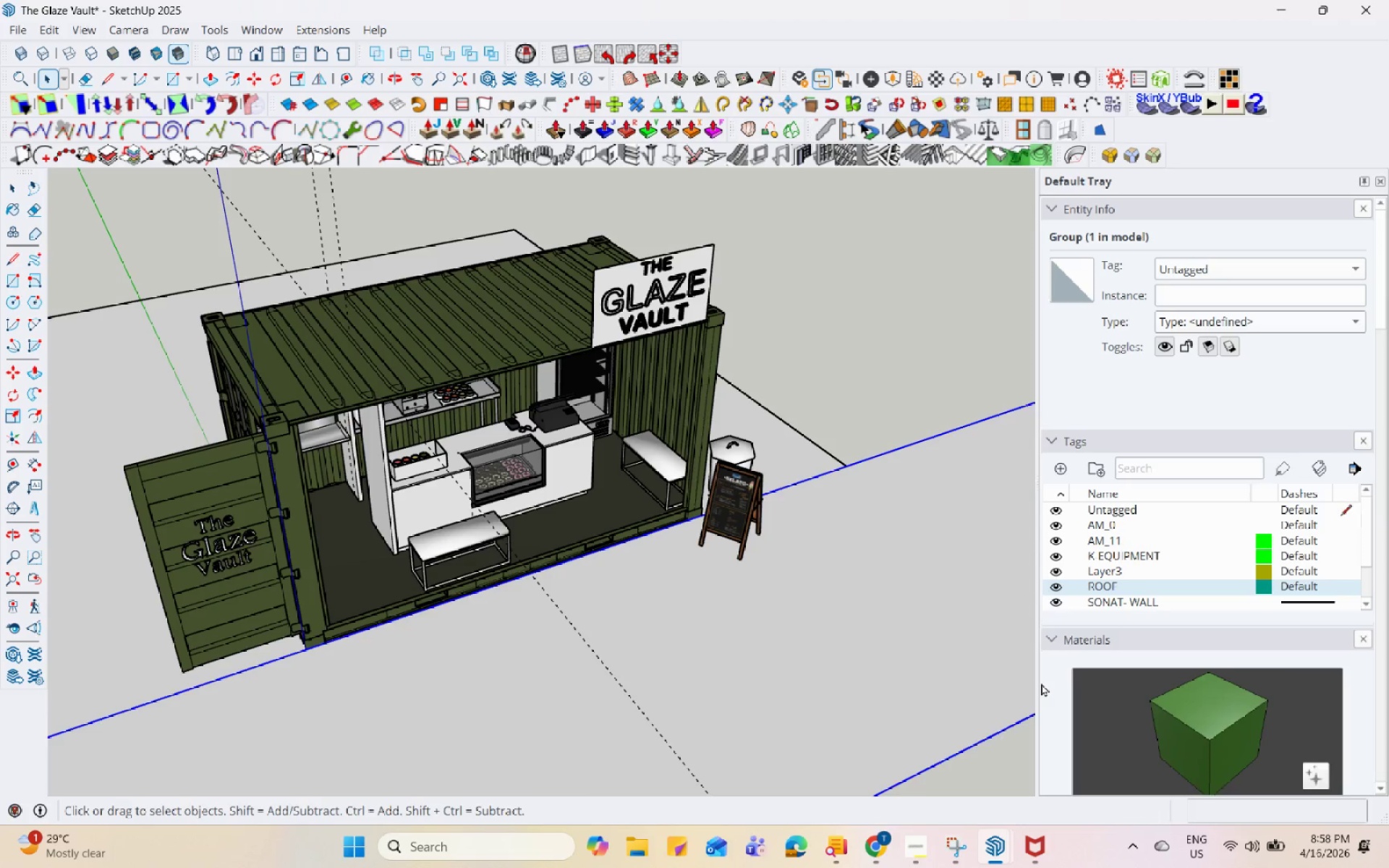 
hold_key(key=Space, duration=1.52)
 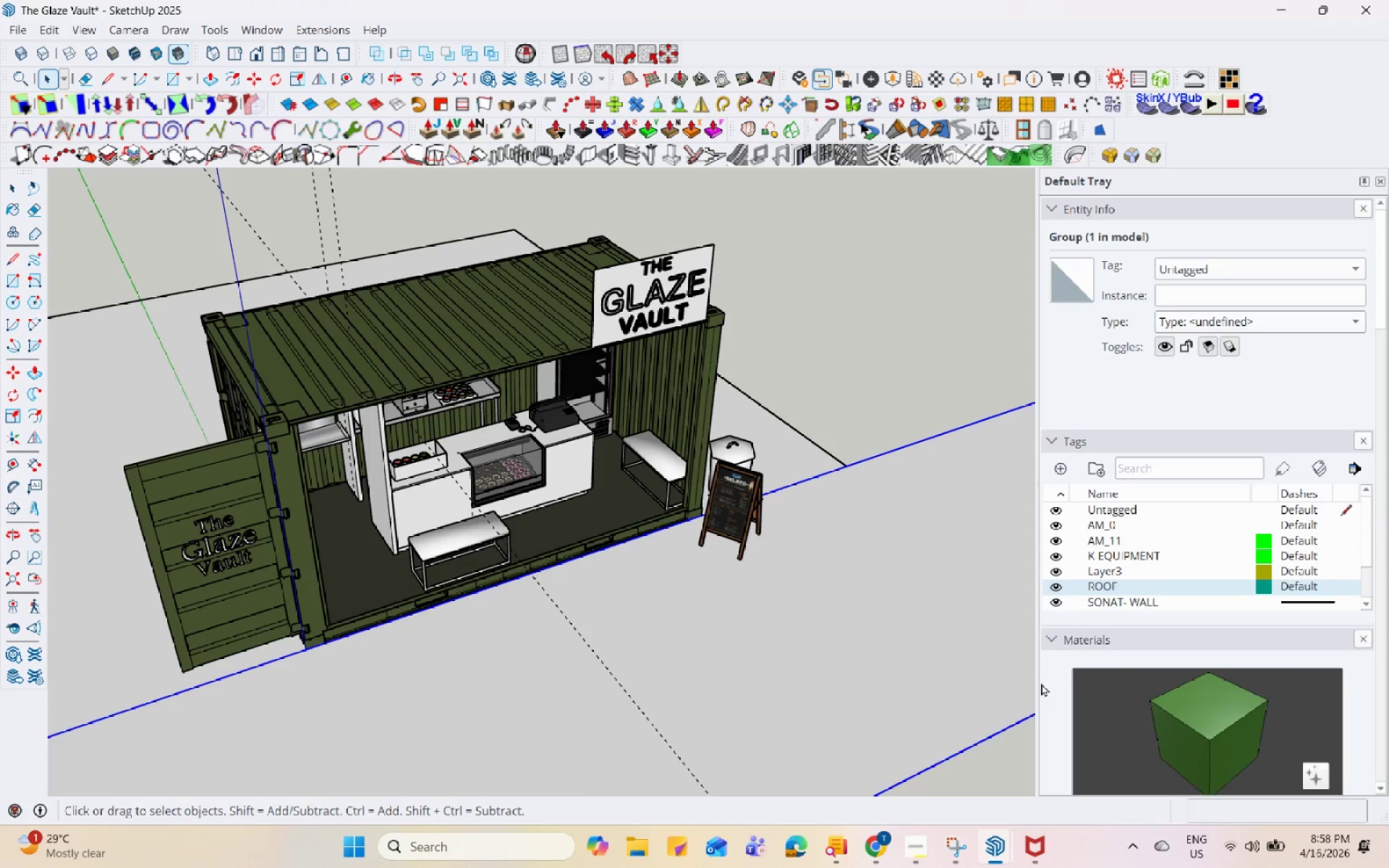 
hold_key(key=Space, duration=1.5)
 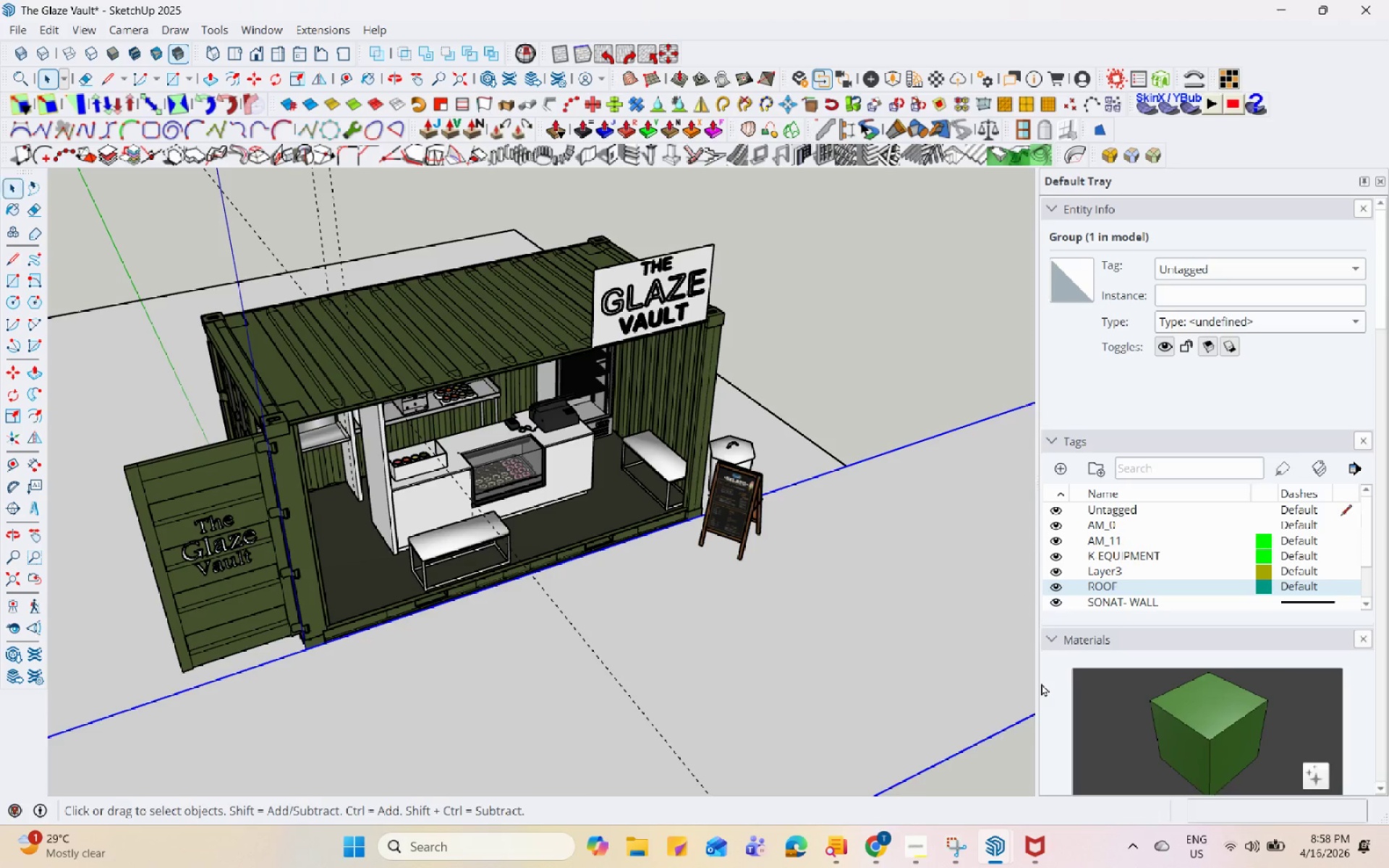 
hold_key(key=Space, duration=1.5)
 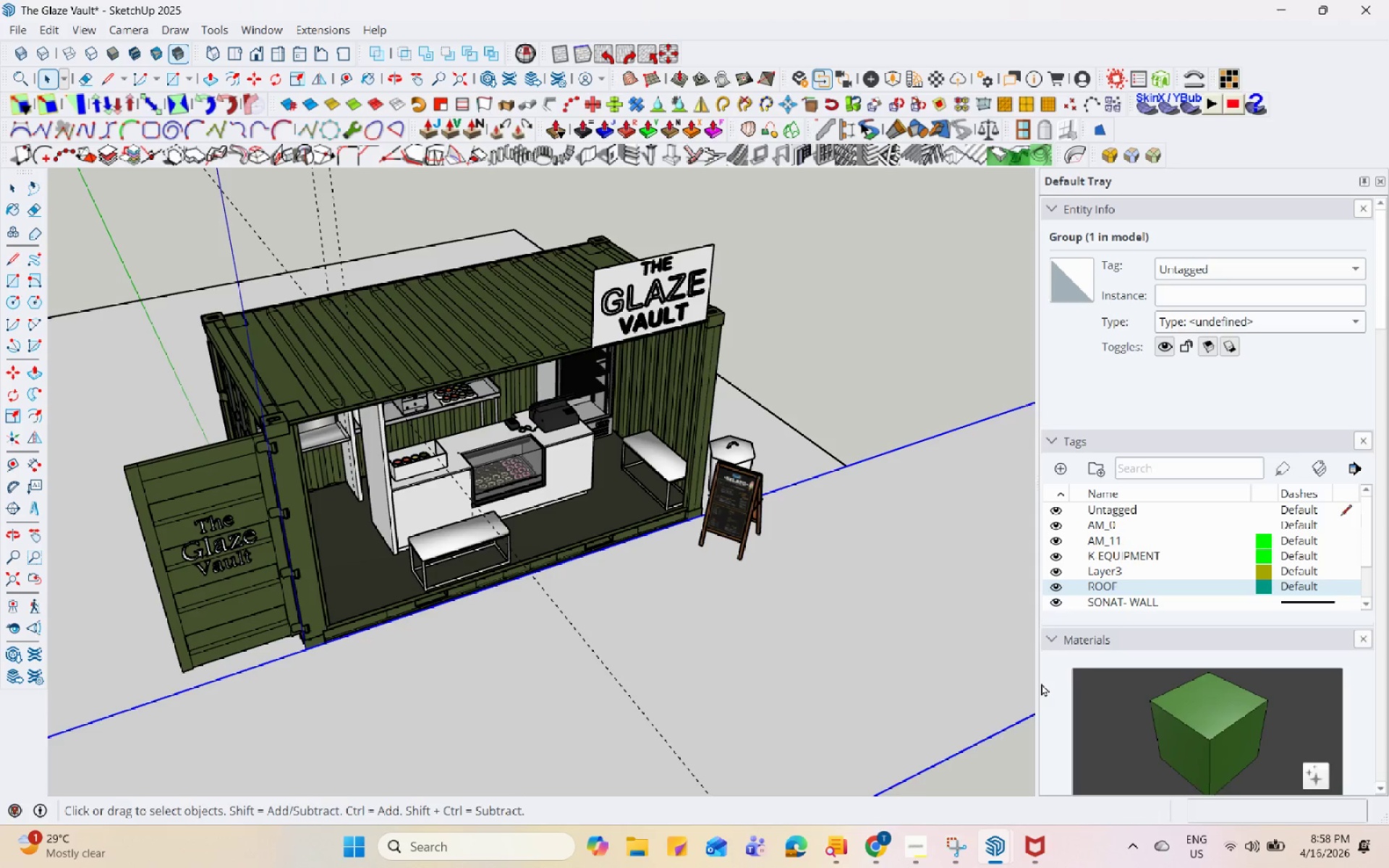 
hold_key(key=Space, duration=1.5)
 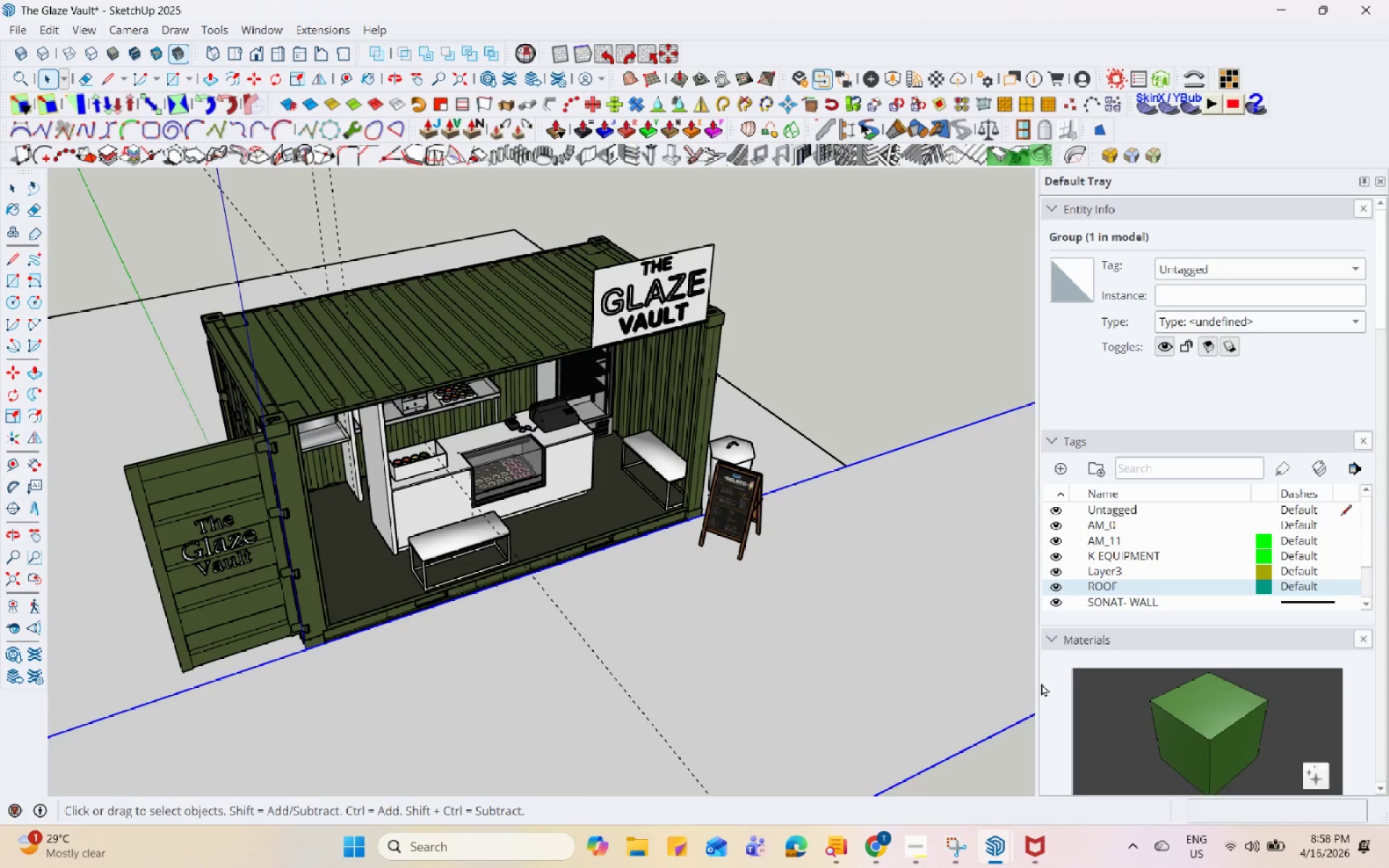 
hold_key(key=Space, duration=1.51)
 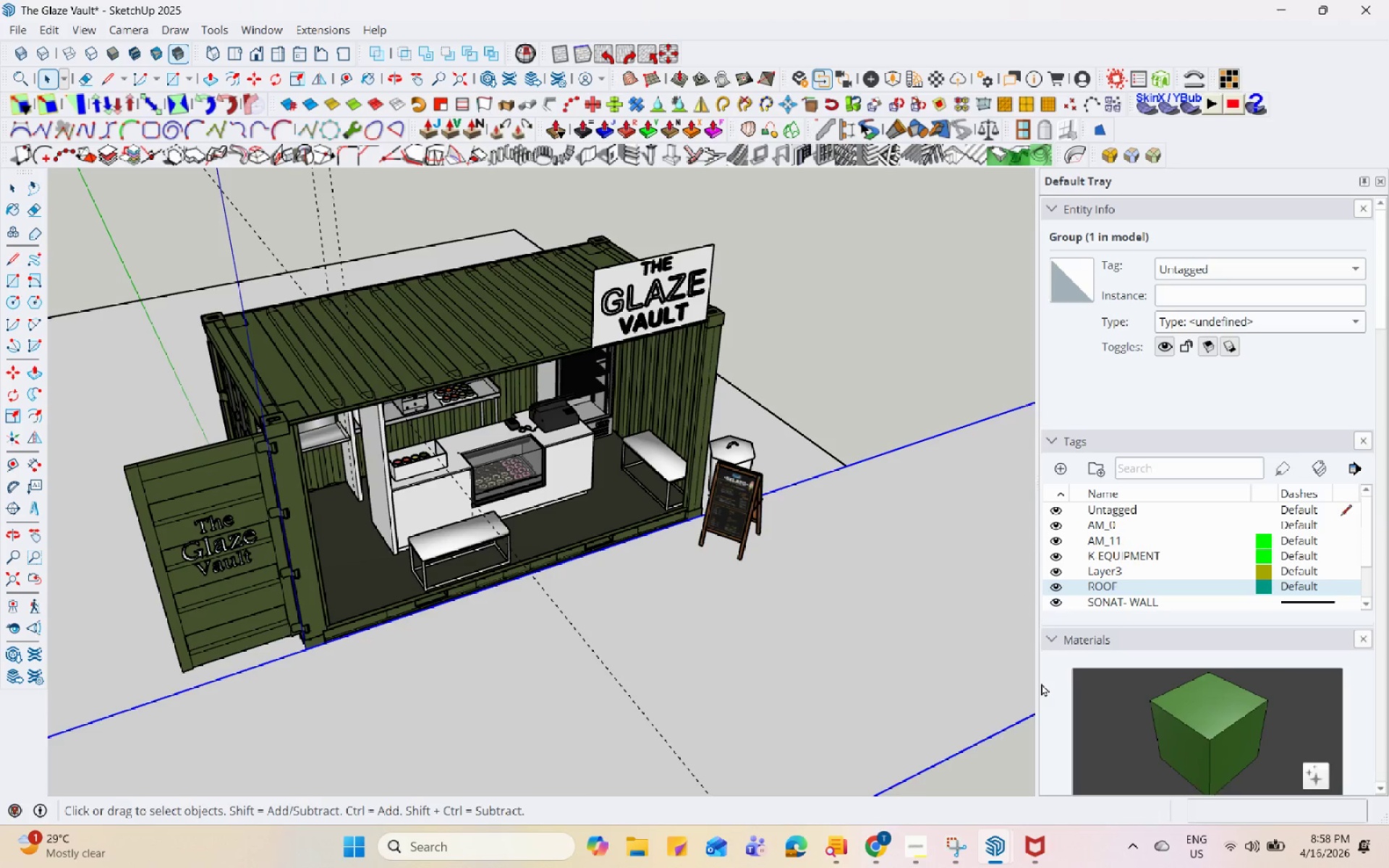 
hold_key(key=Space, duration=1.5)
 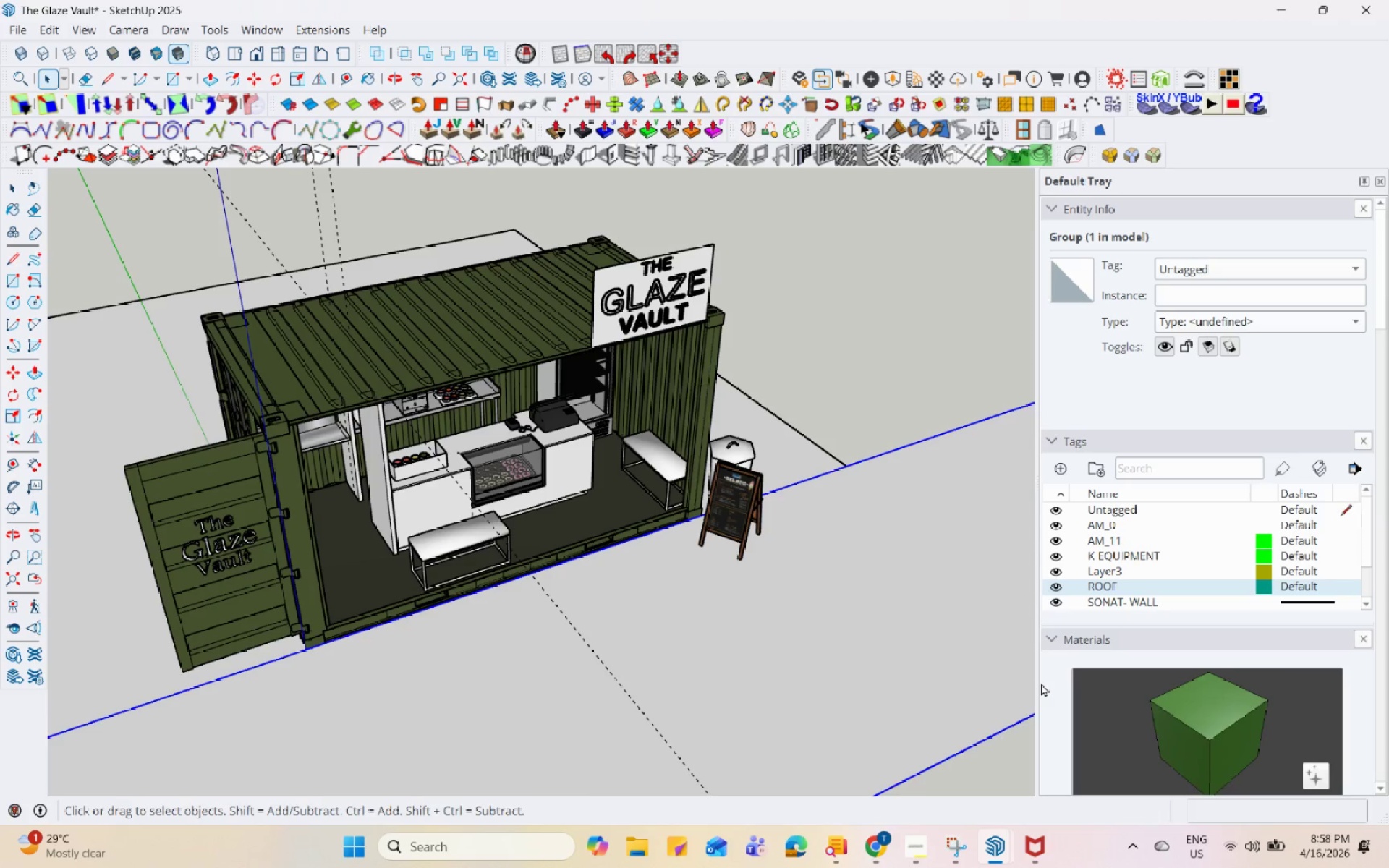 
hold_key(key=Space, duration=1.52)
 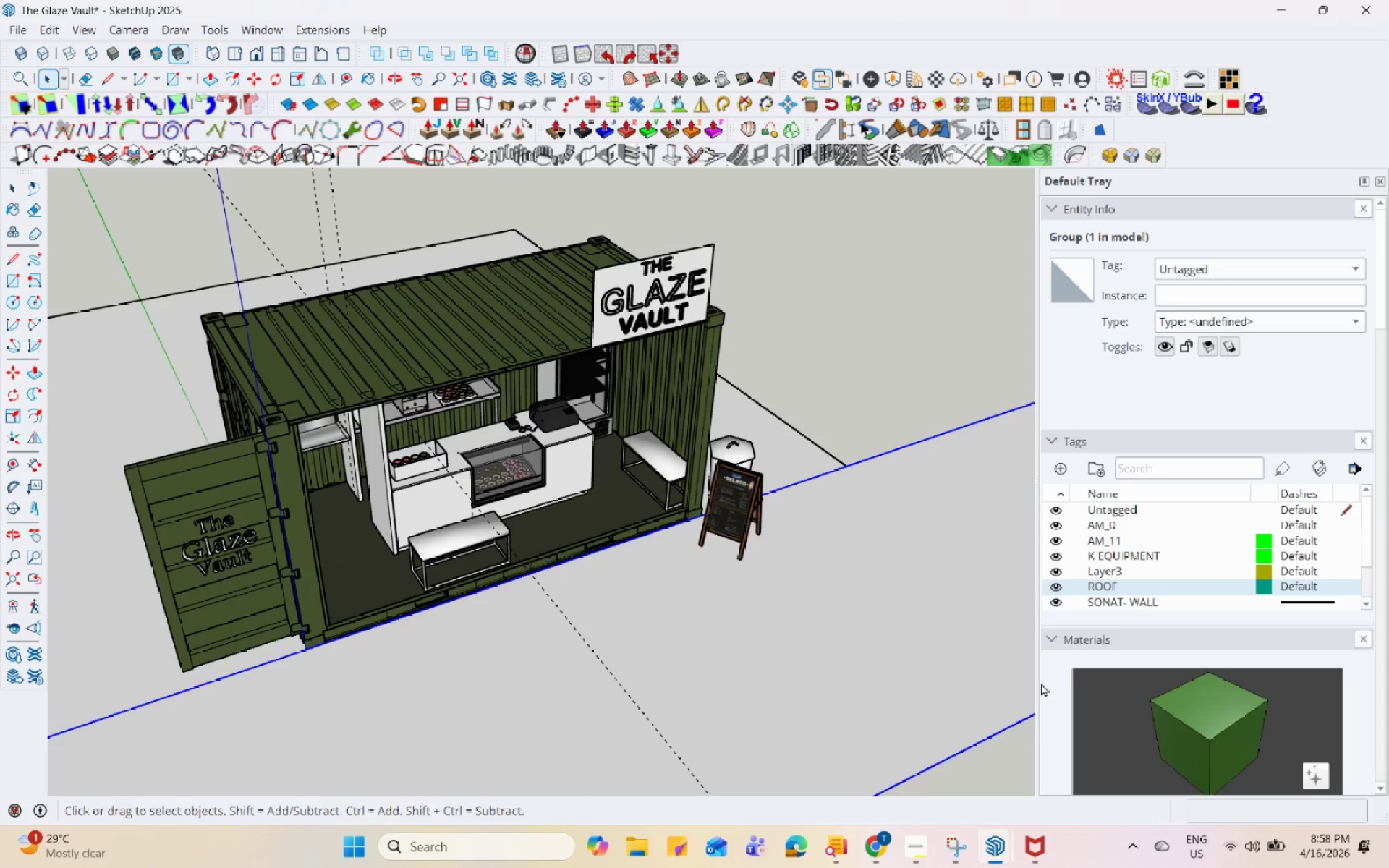 
hold_key(key=Space, duration=1.5)
 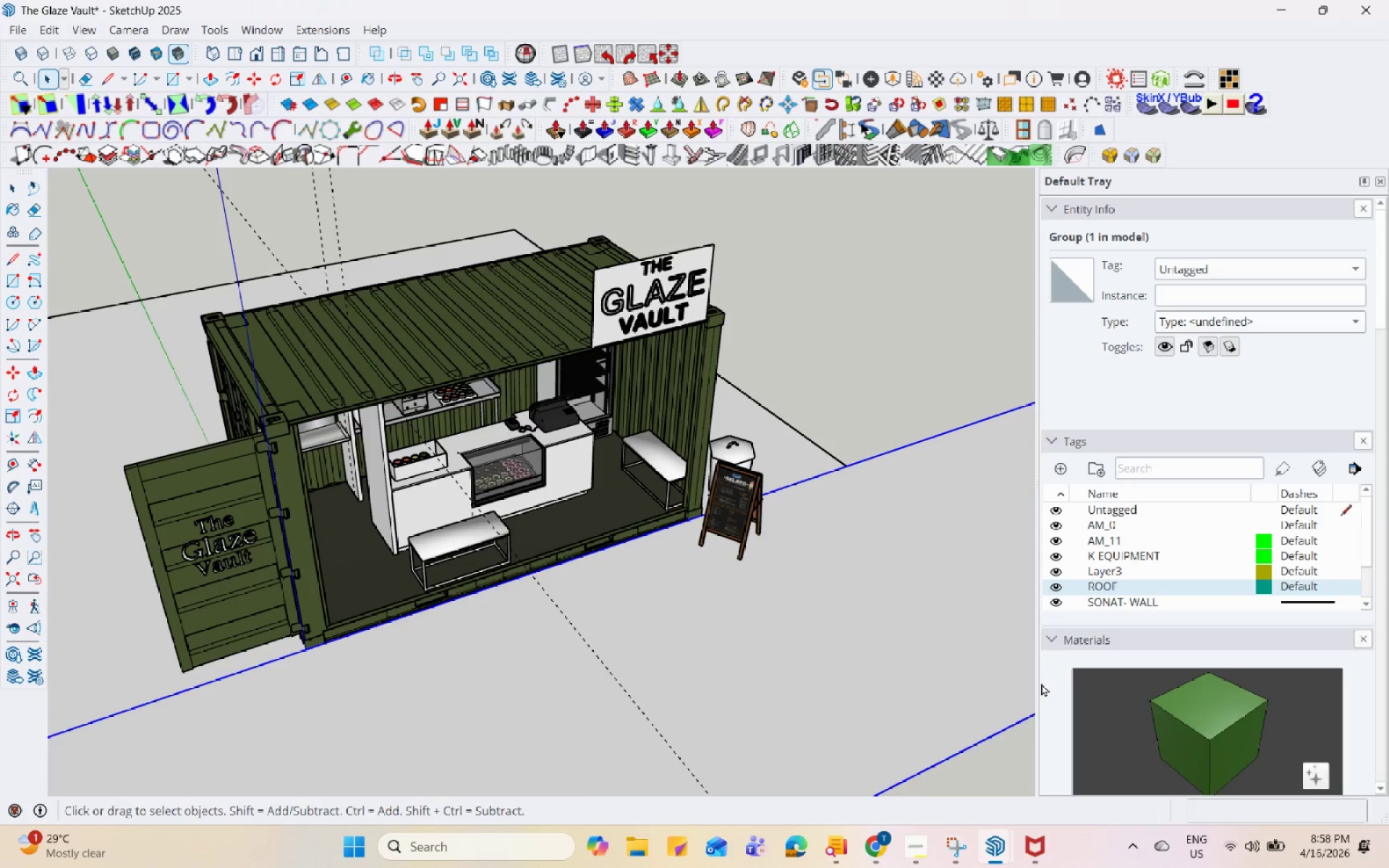 
hold_key(key=Space, duration=1.52)
 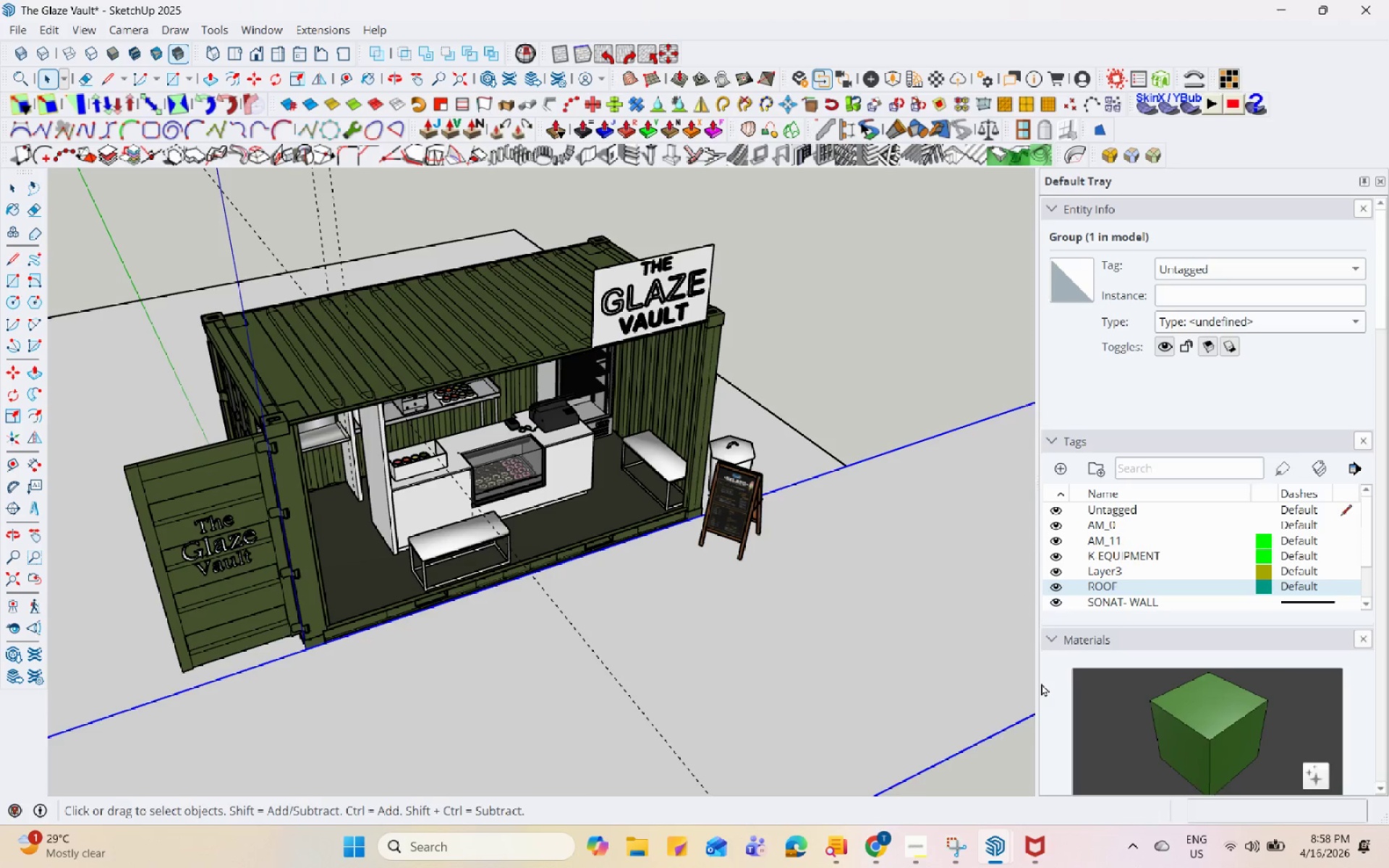 
hold_key(key=Space, duration=1.51)
 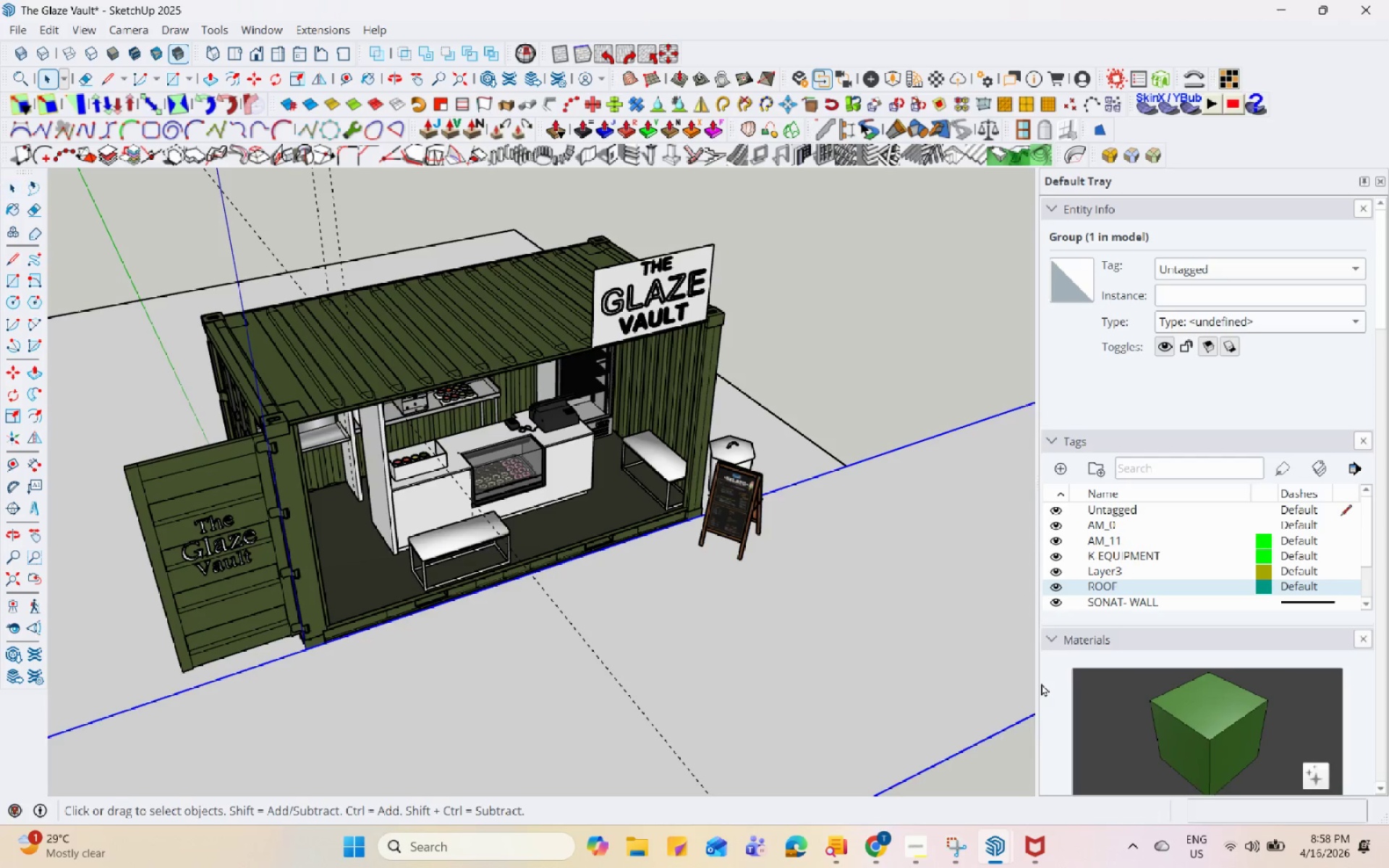 
hold_key(key=Space, duration=1.53)
 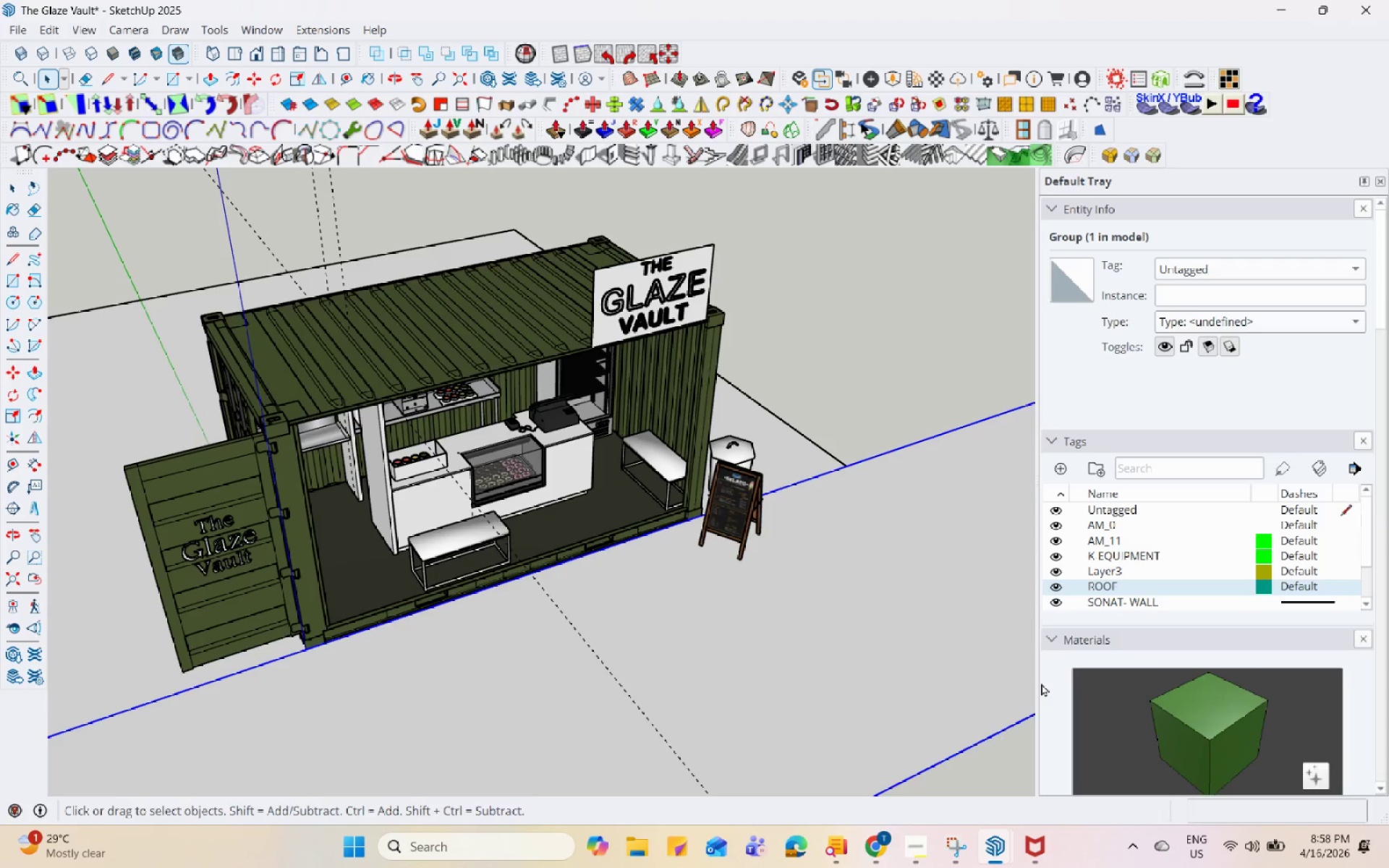 
hold_key(key=Space, duration=1.51)
 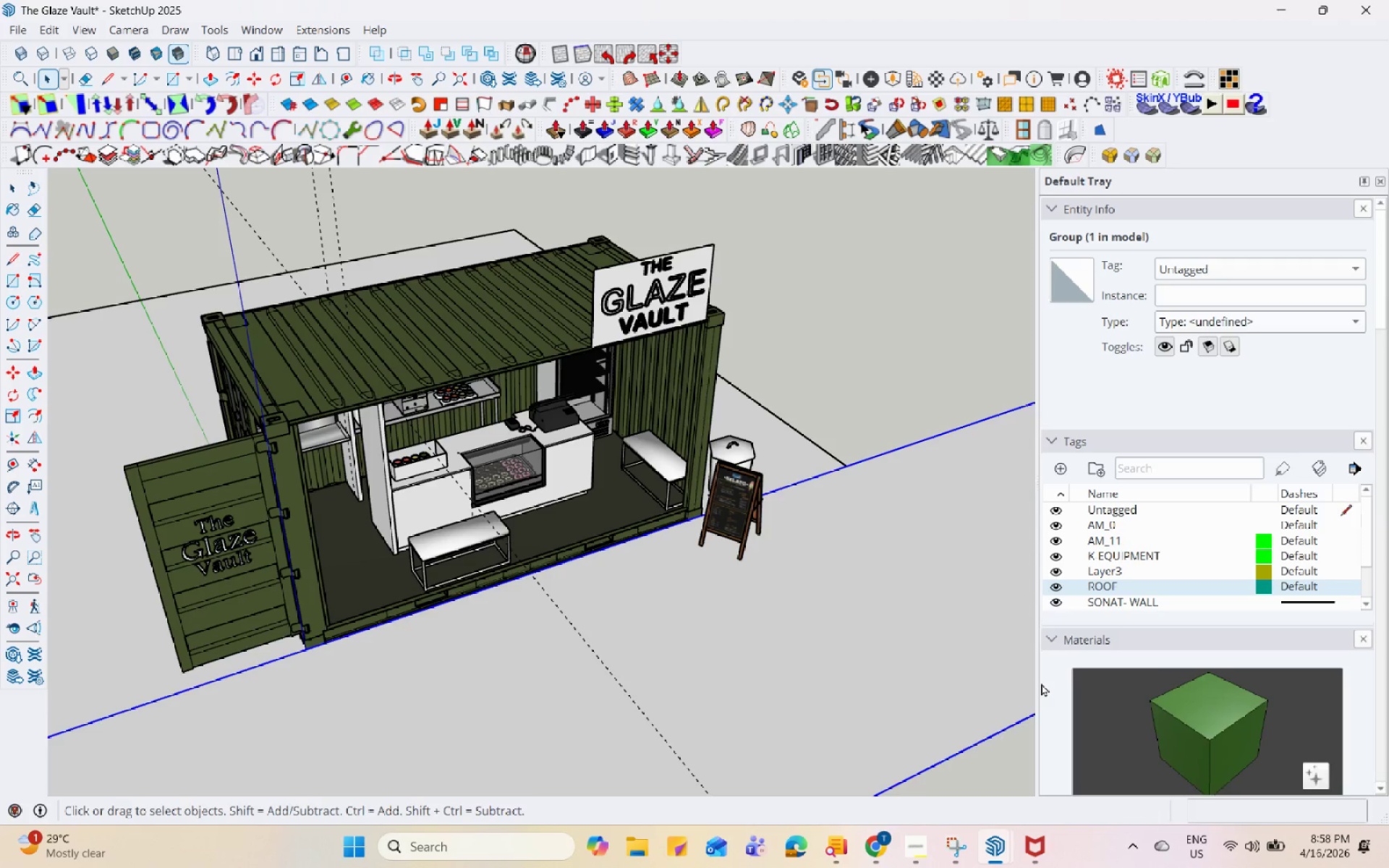 
hold_key(key=Space, duration=1.52)
 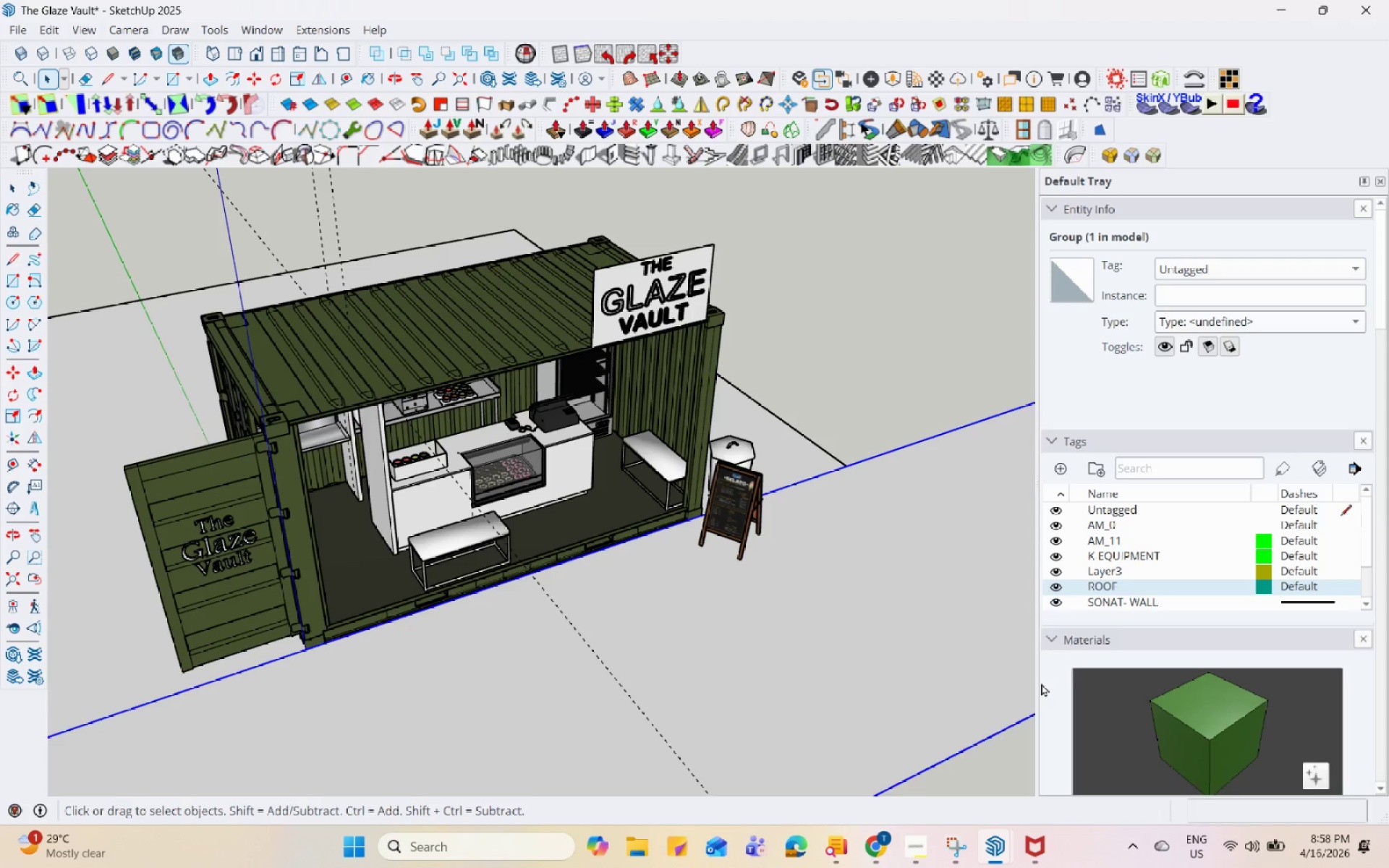 
hold_key(key=Space, duration=1.51)
 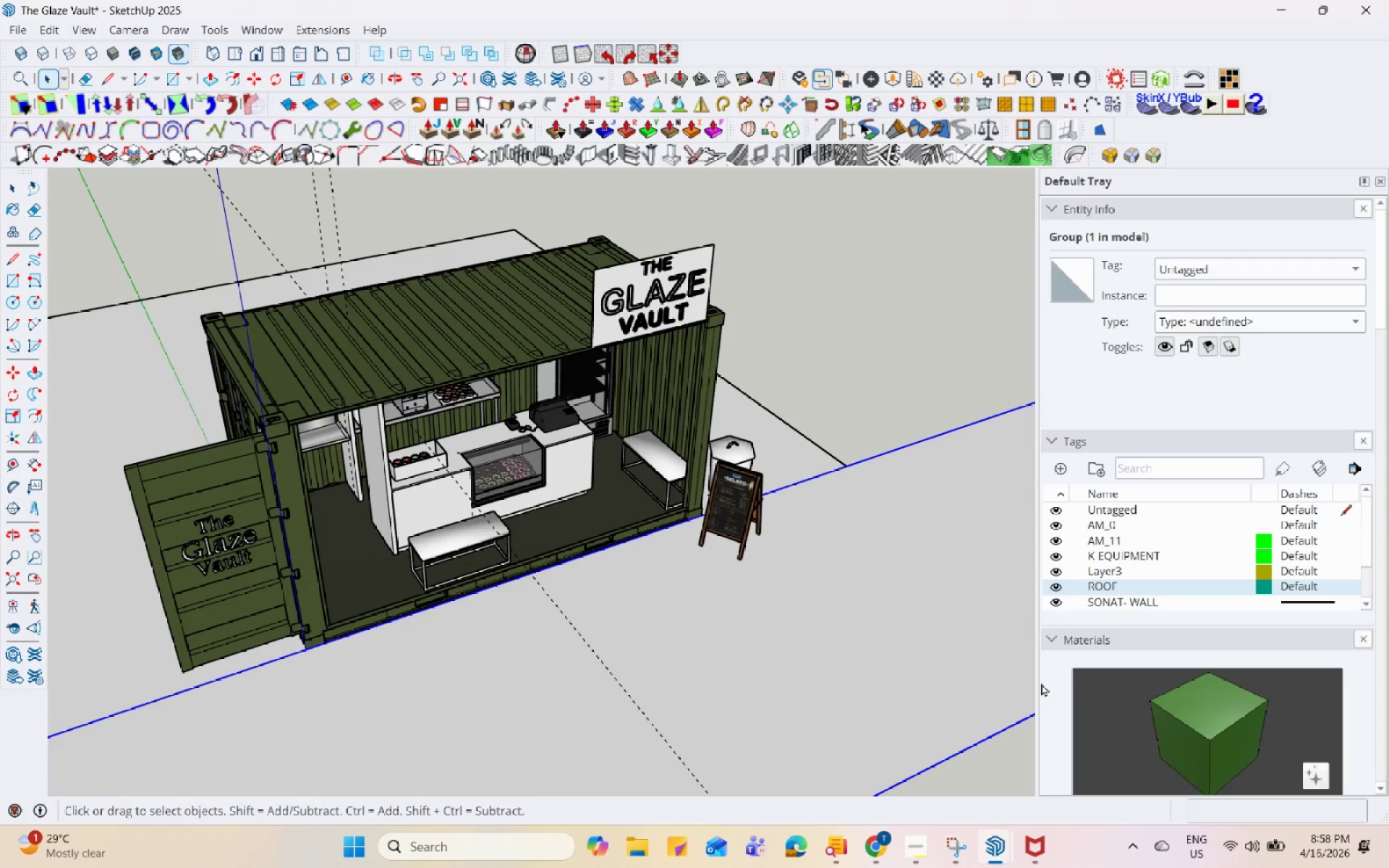 
hold_key(key=Space, duration=1.52)
 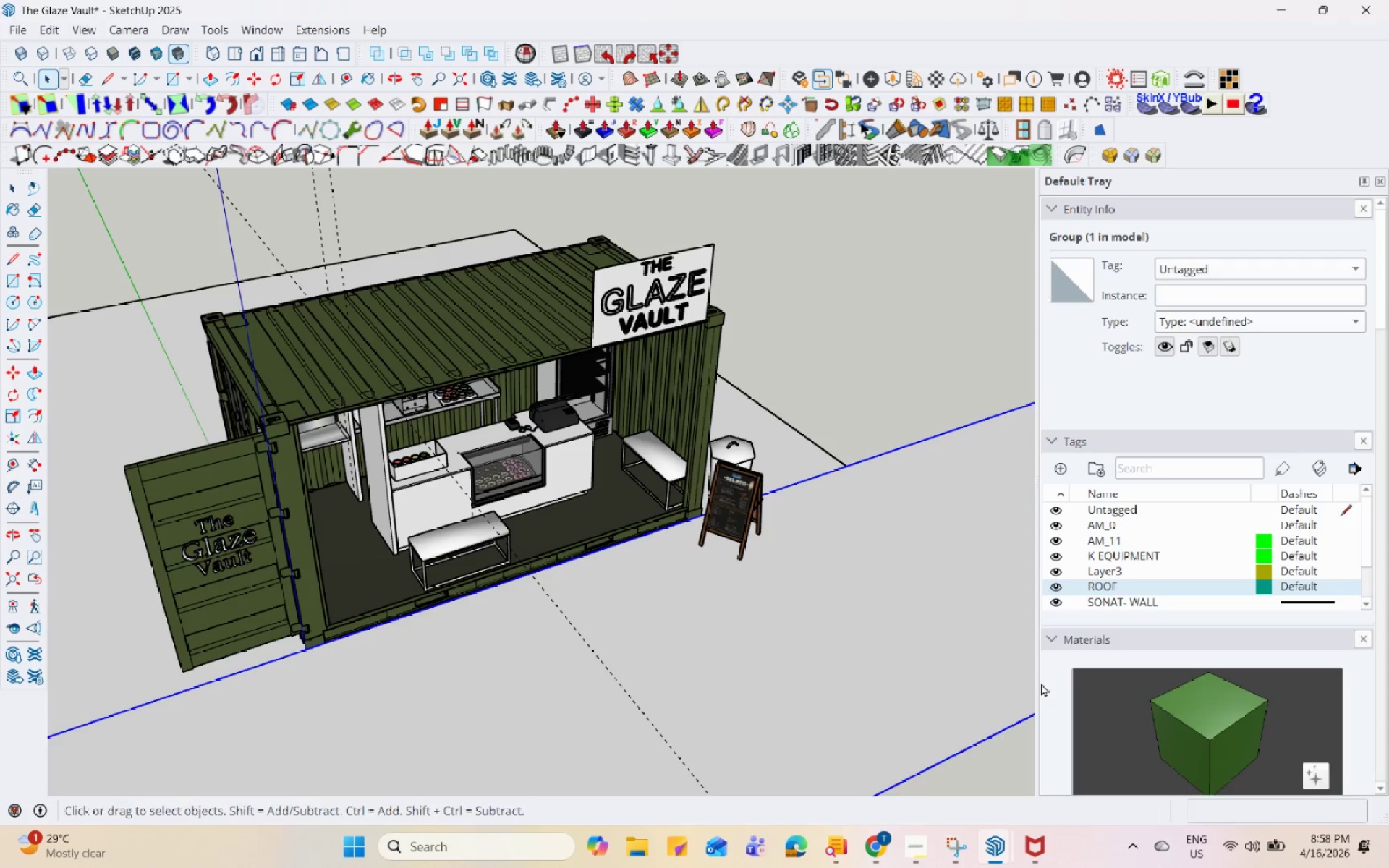 
hold_key(key=Space, duration=1.52)
 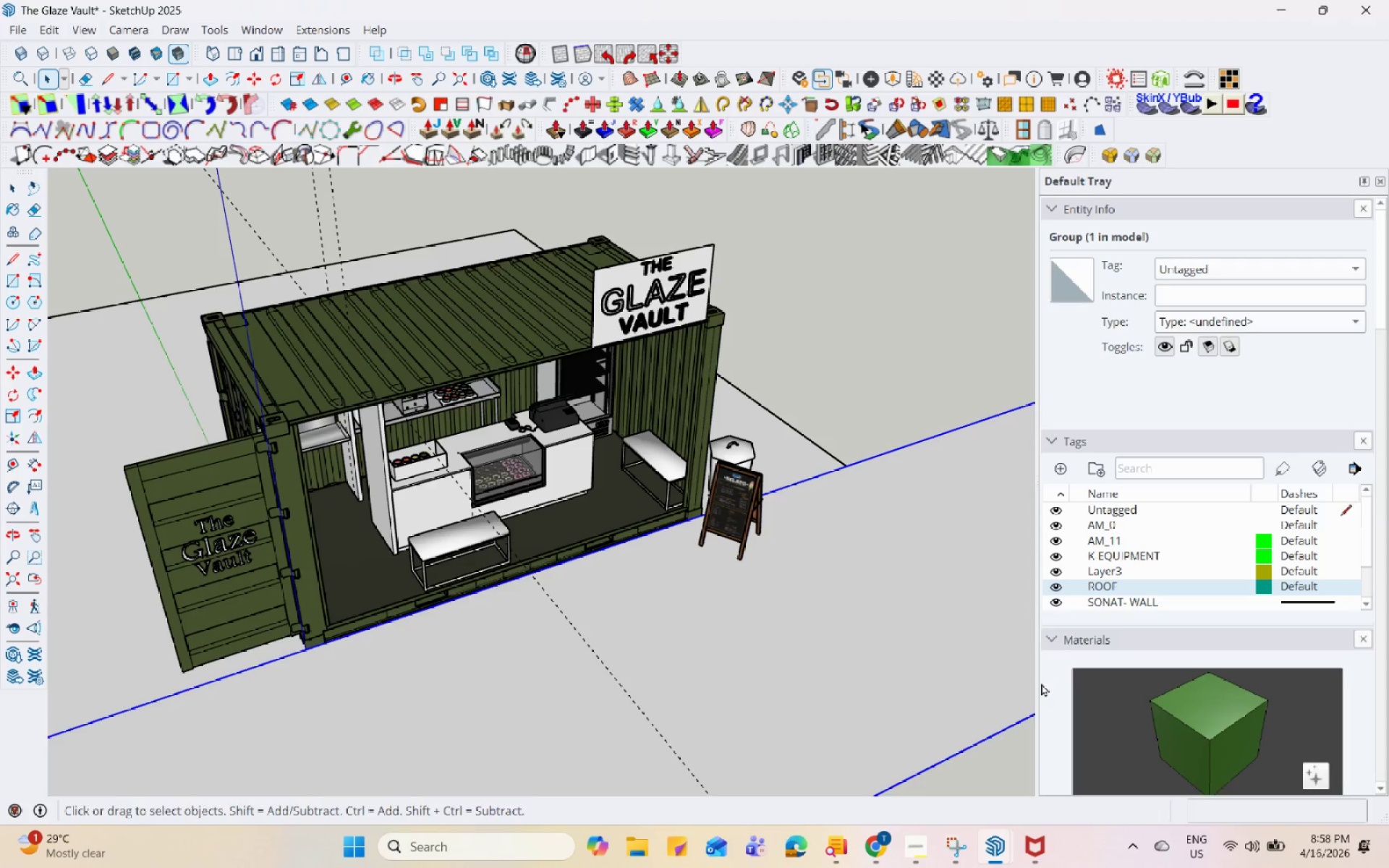 
hold_key(key=Space, duration=1.5)
 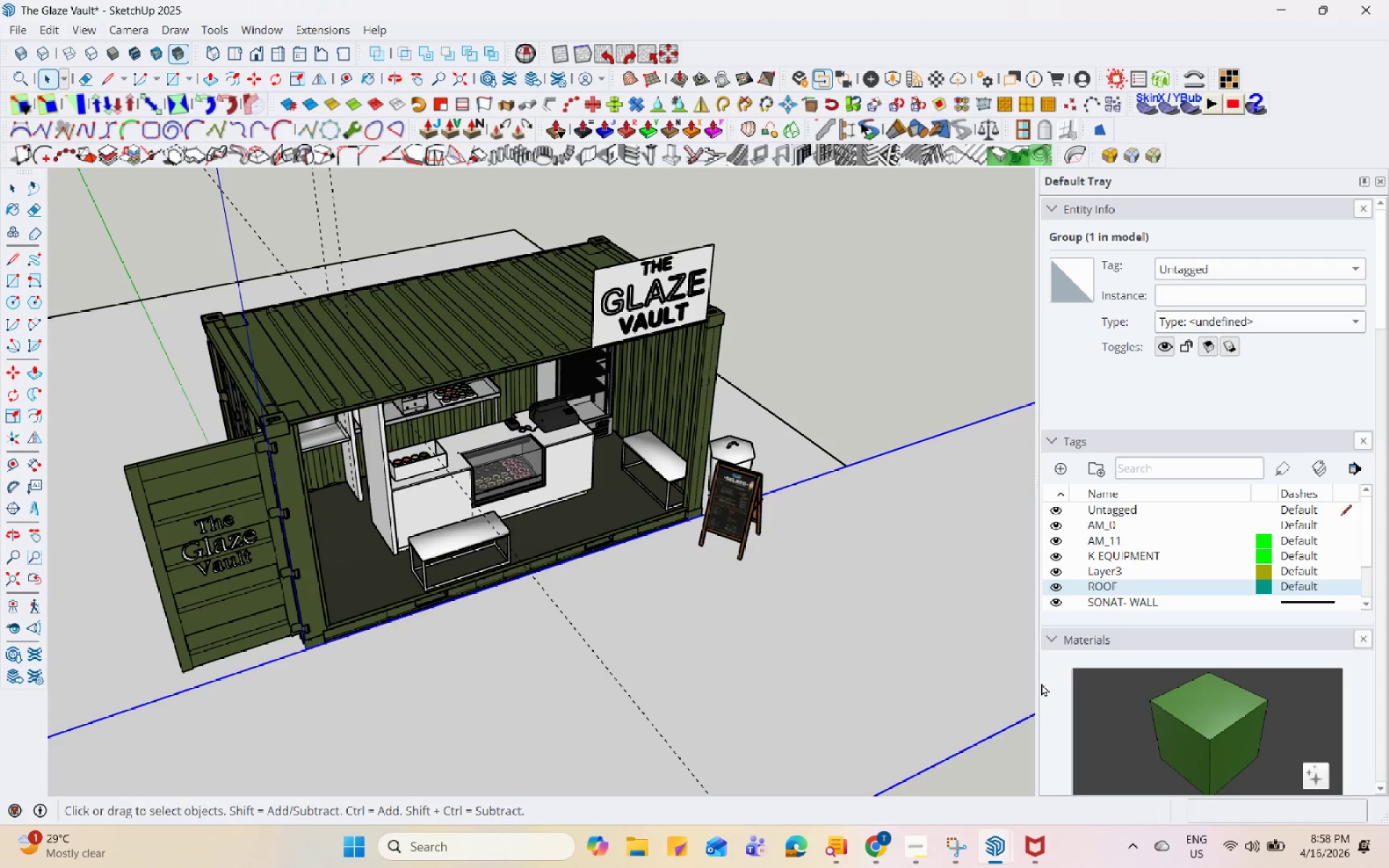 
hold_key(key=Space, duration=1.5)
 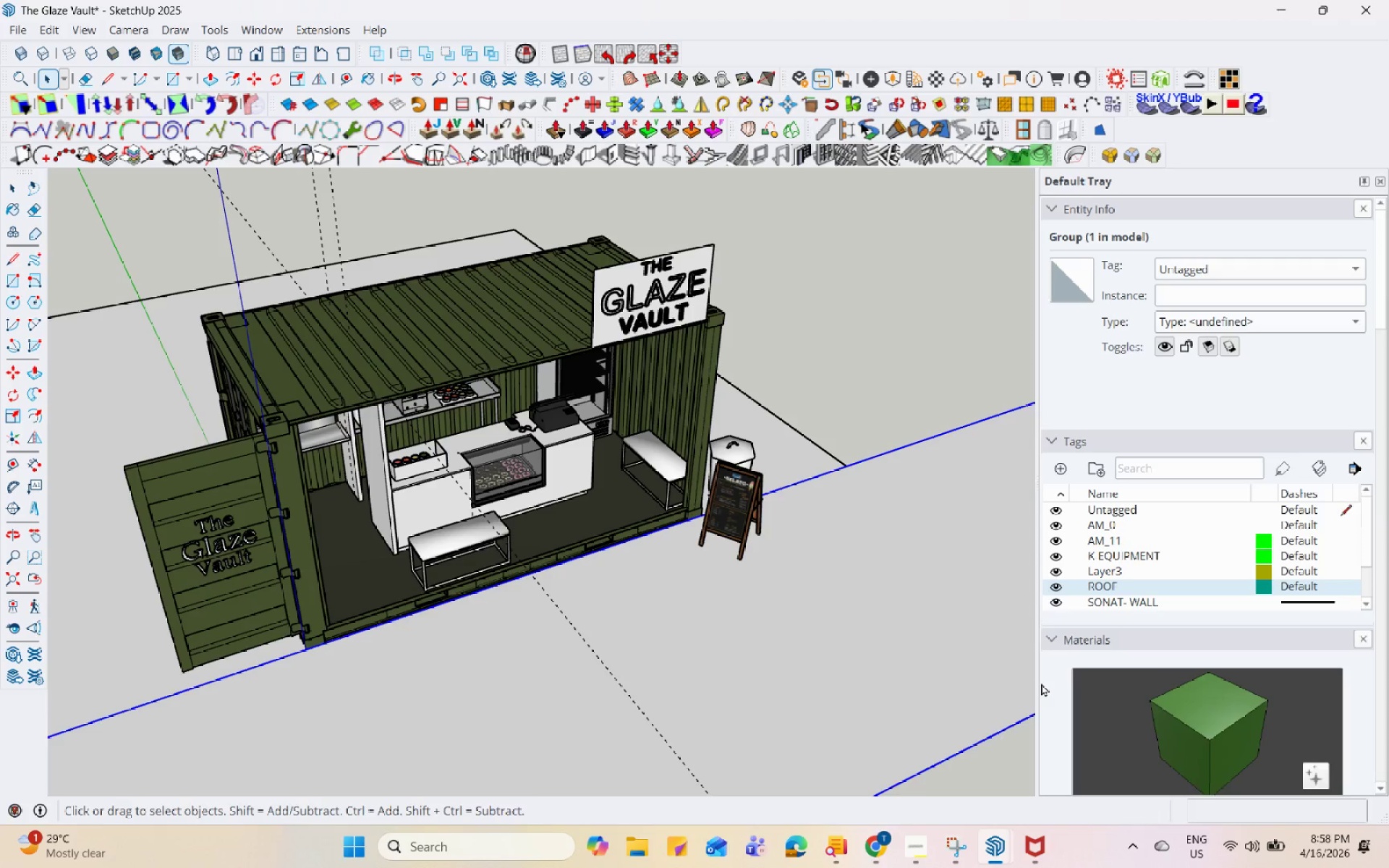 
hold_key(key=Space, duration=1.5)
 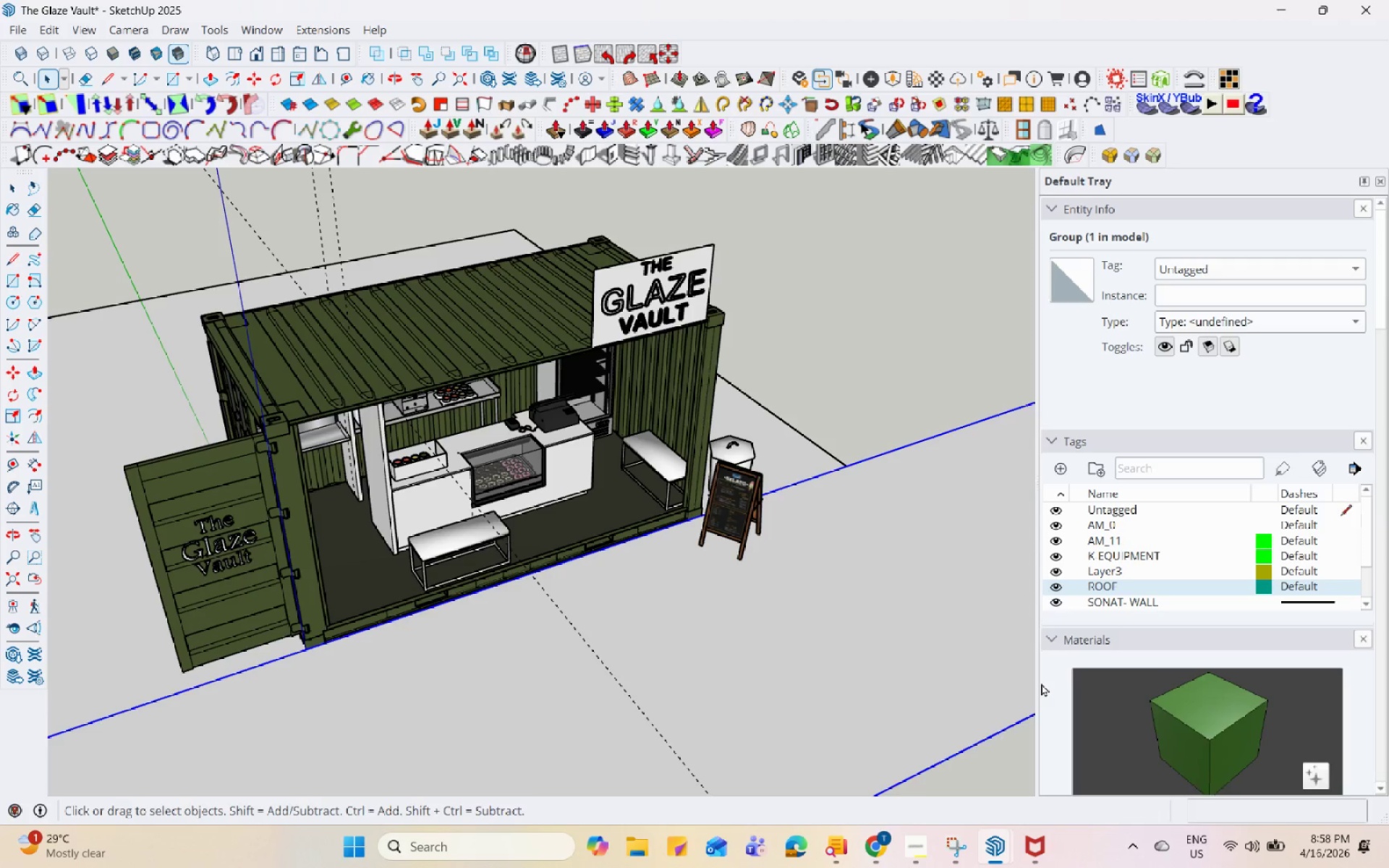 
hold_key(key=Space, duration=1.5)
 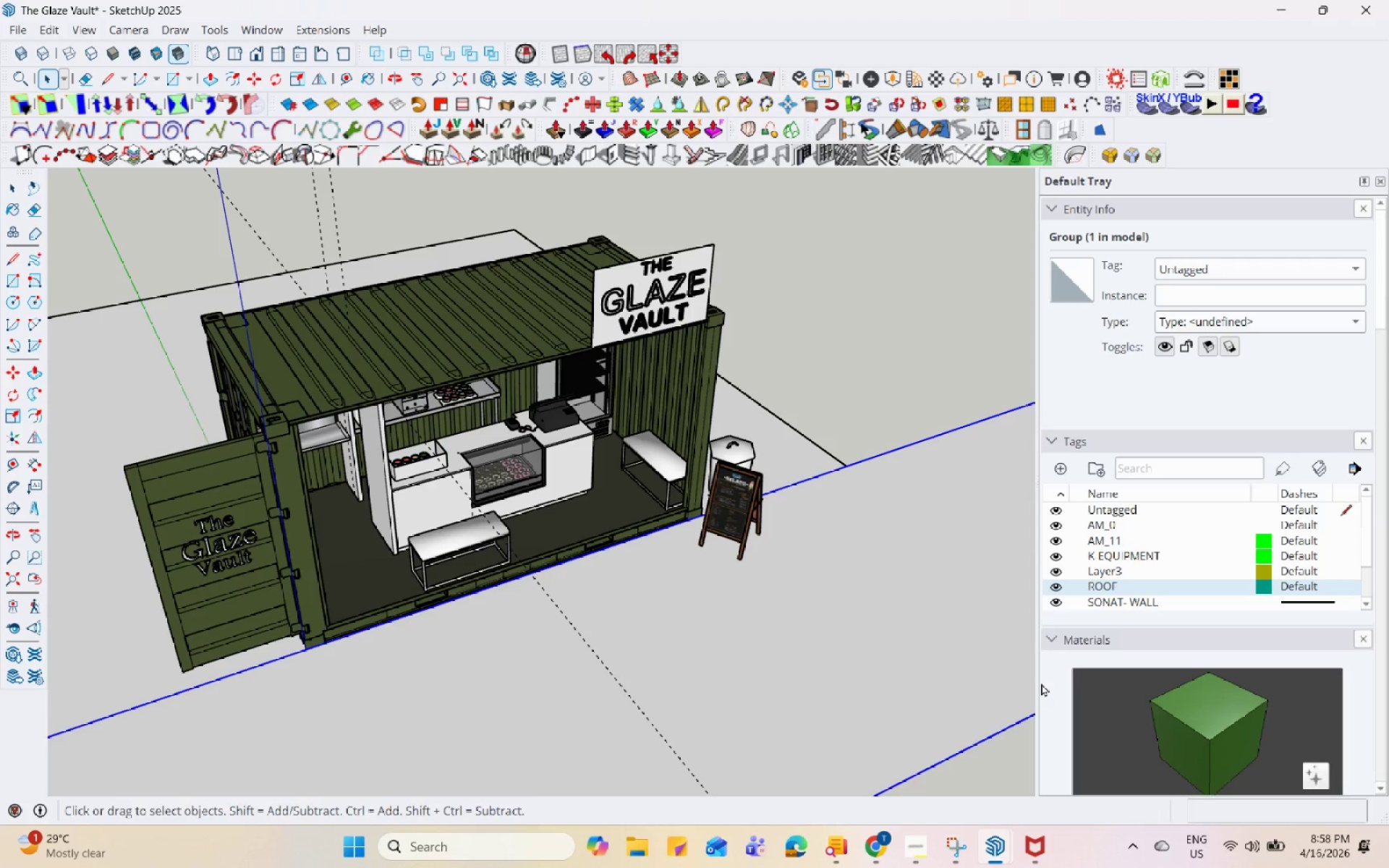 
hold_key(key=Space, duration=1.51)
 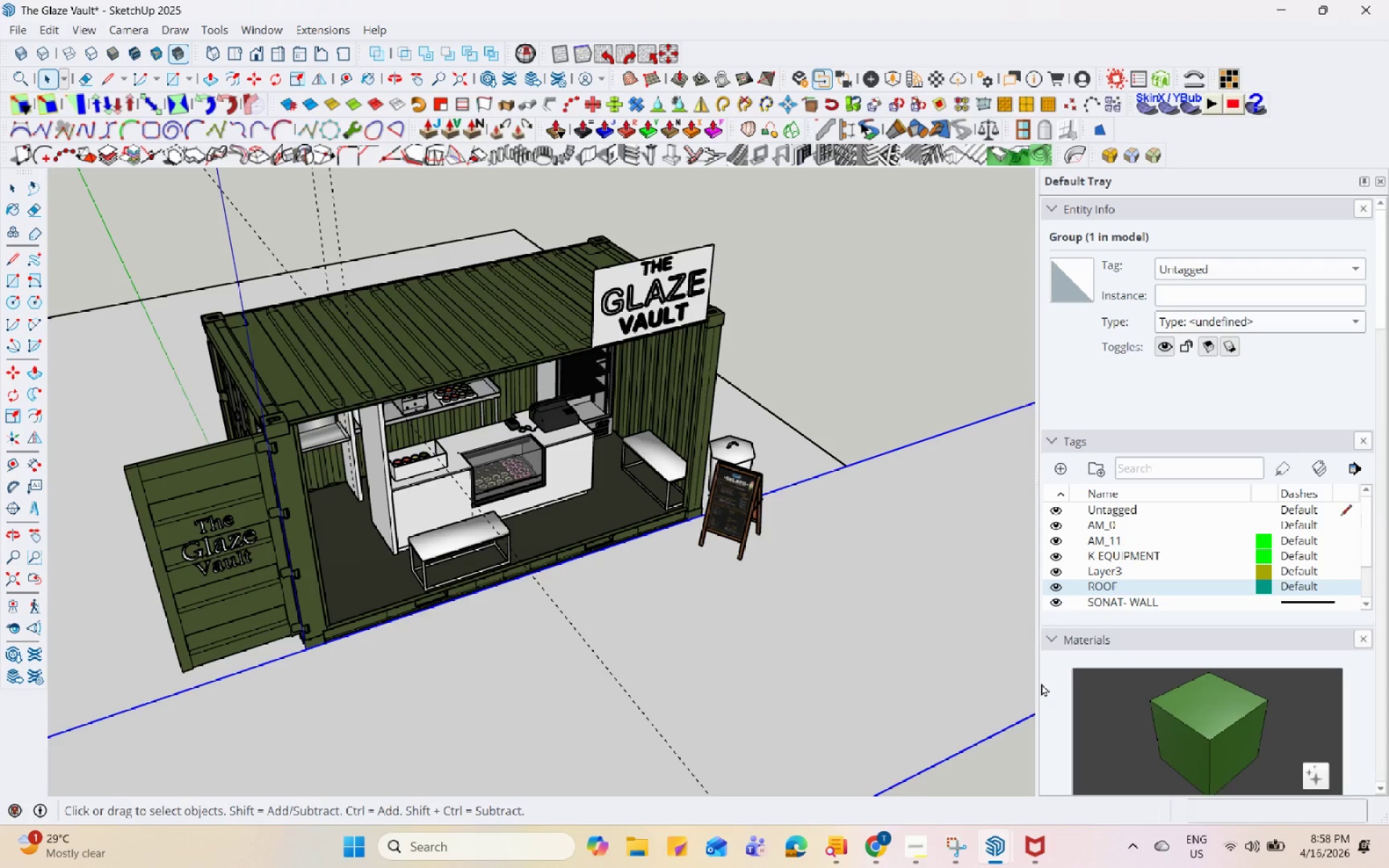 
hold_key(key=Space, duration=1.53)
 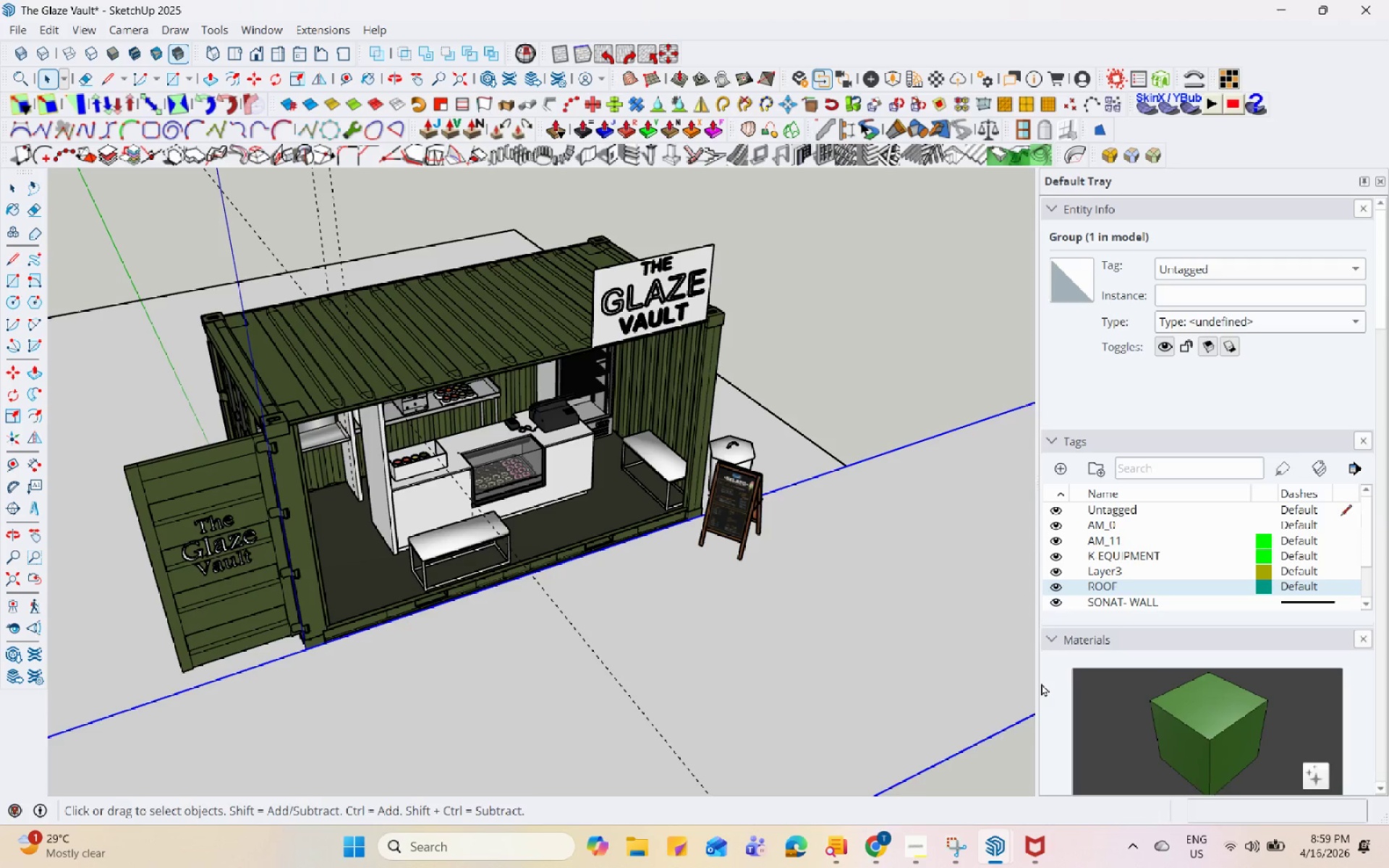 
hold_key(key=Space, duration=1.51)
 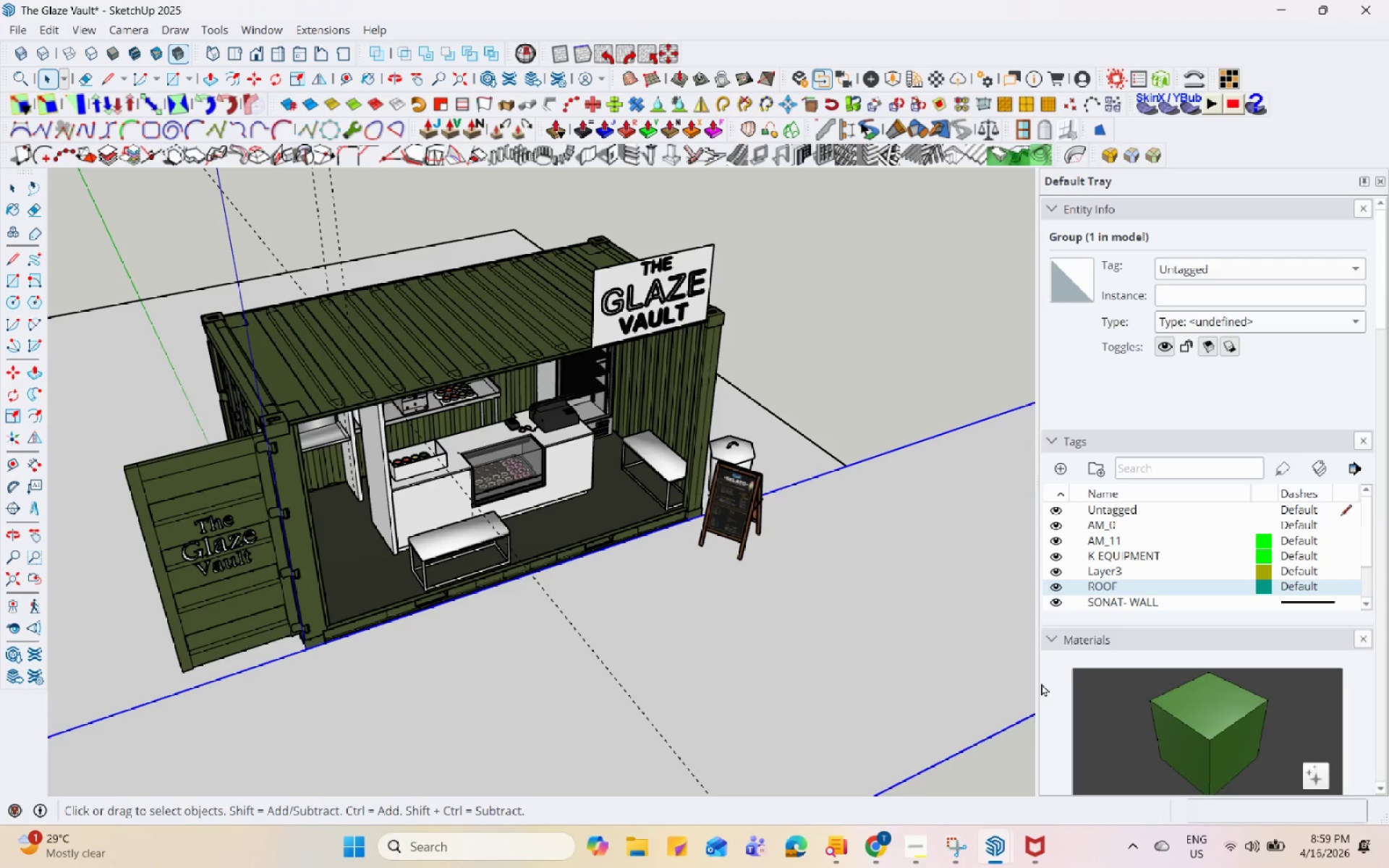 
hold_key(key=Space, duration=1.52)
 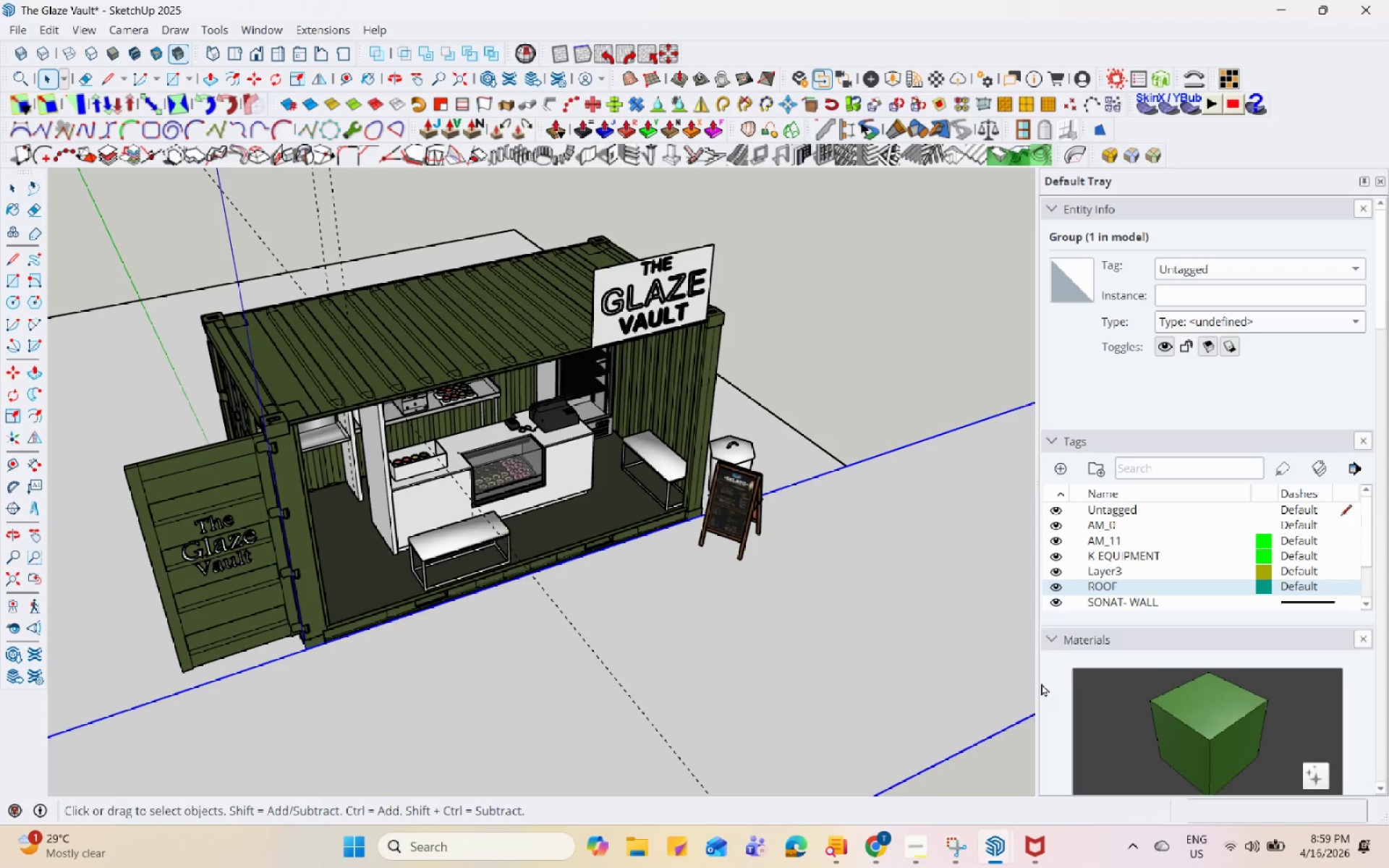 
hold_key(key=Space, duration=1.51)
 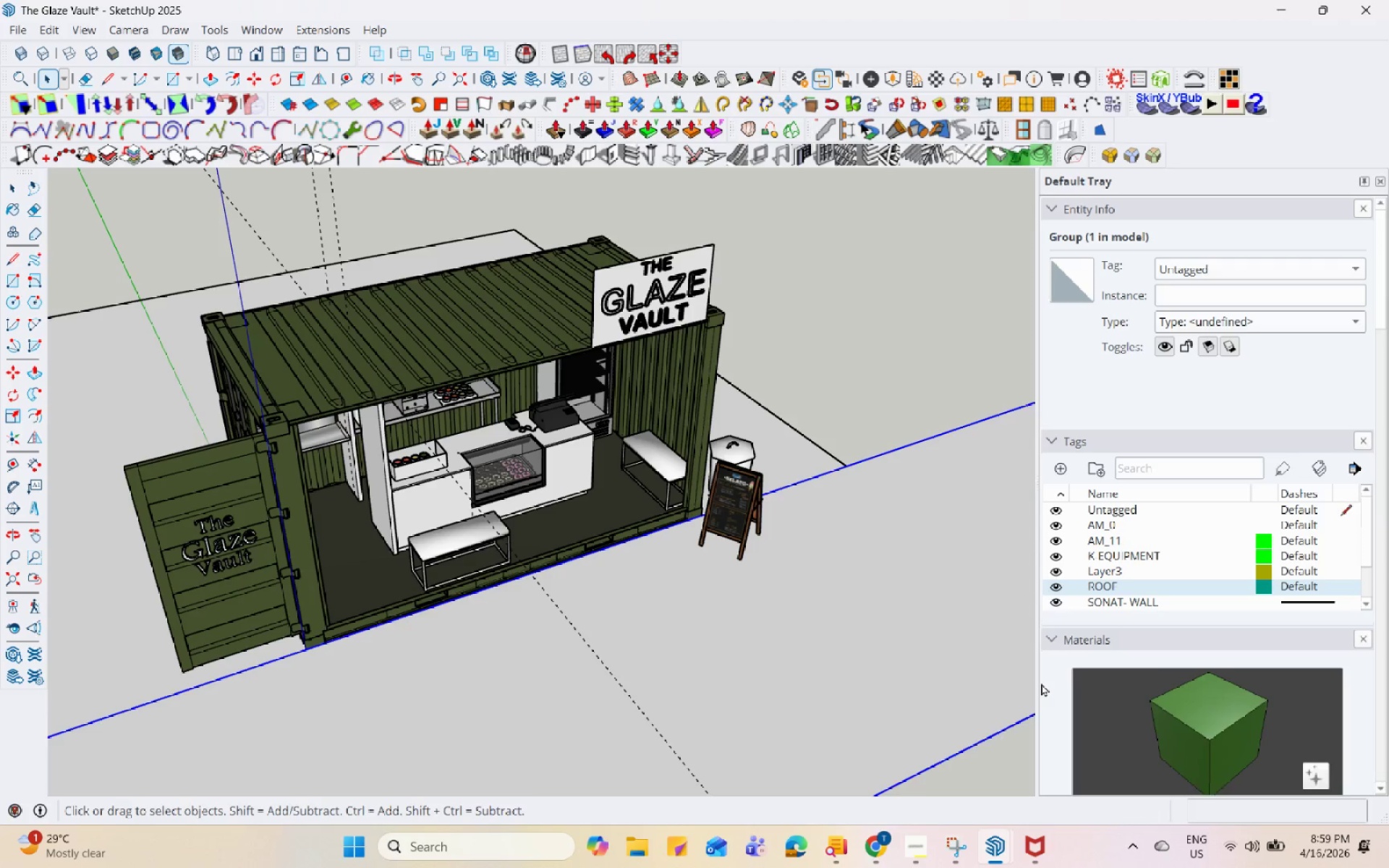 
hold_key(key=Space, duration=1.52)
 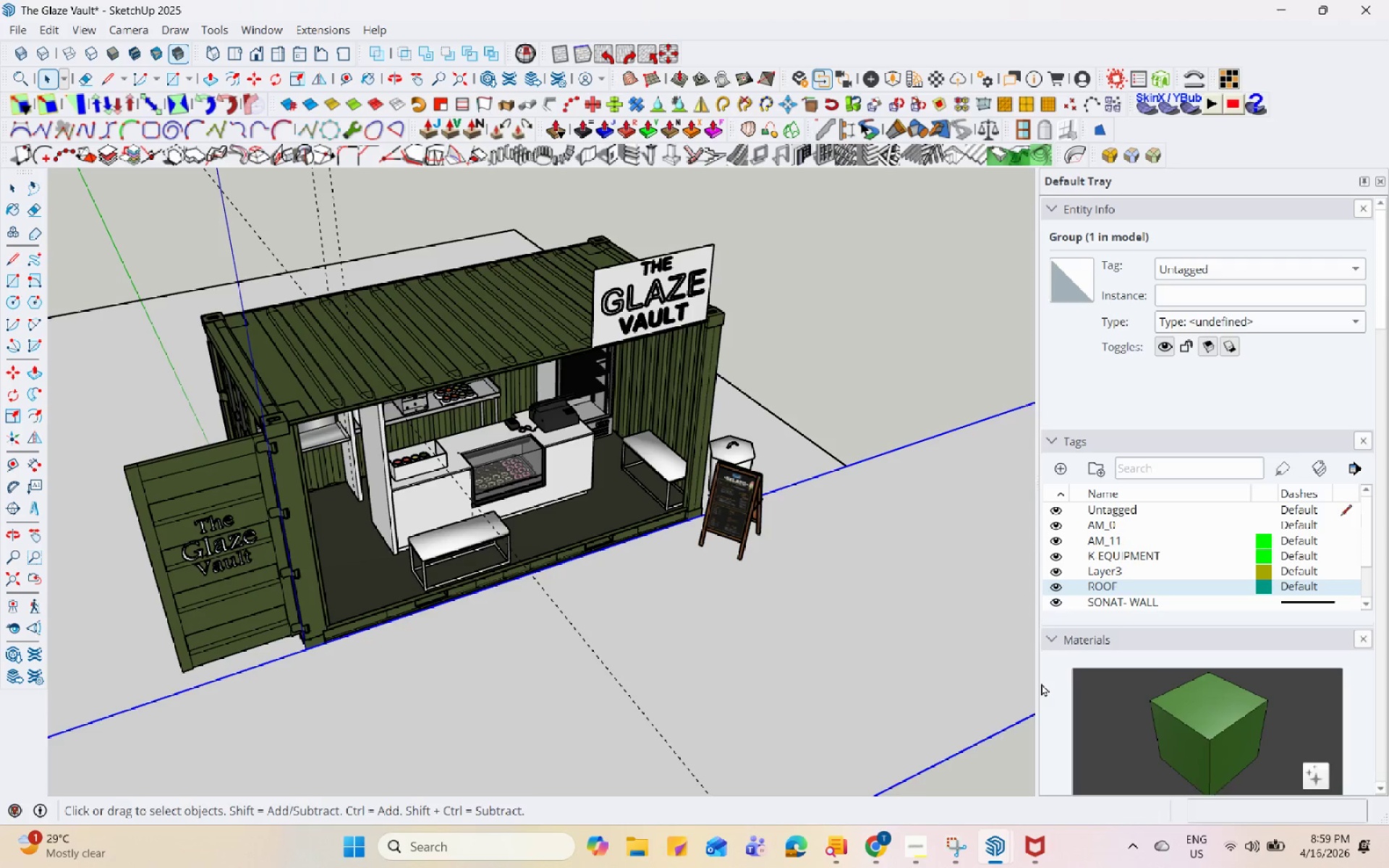 
hold_key(key=Space, duration=1.52)
 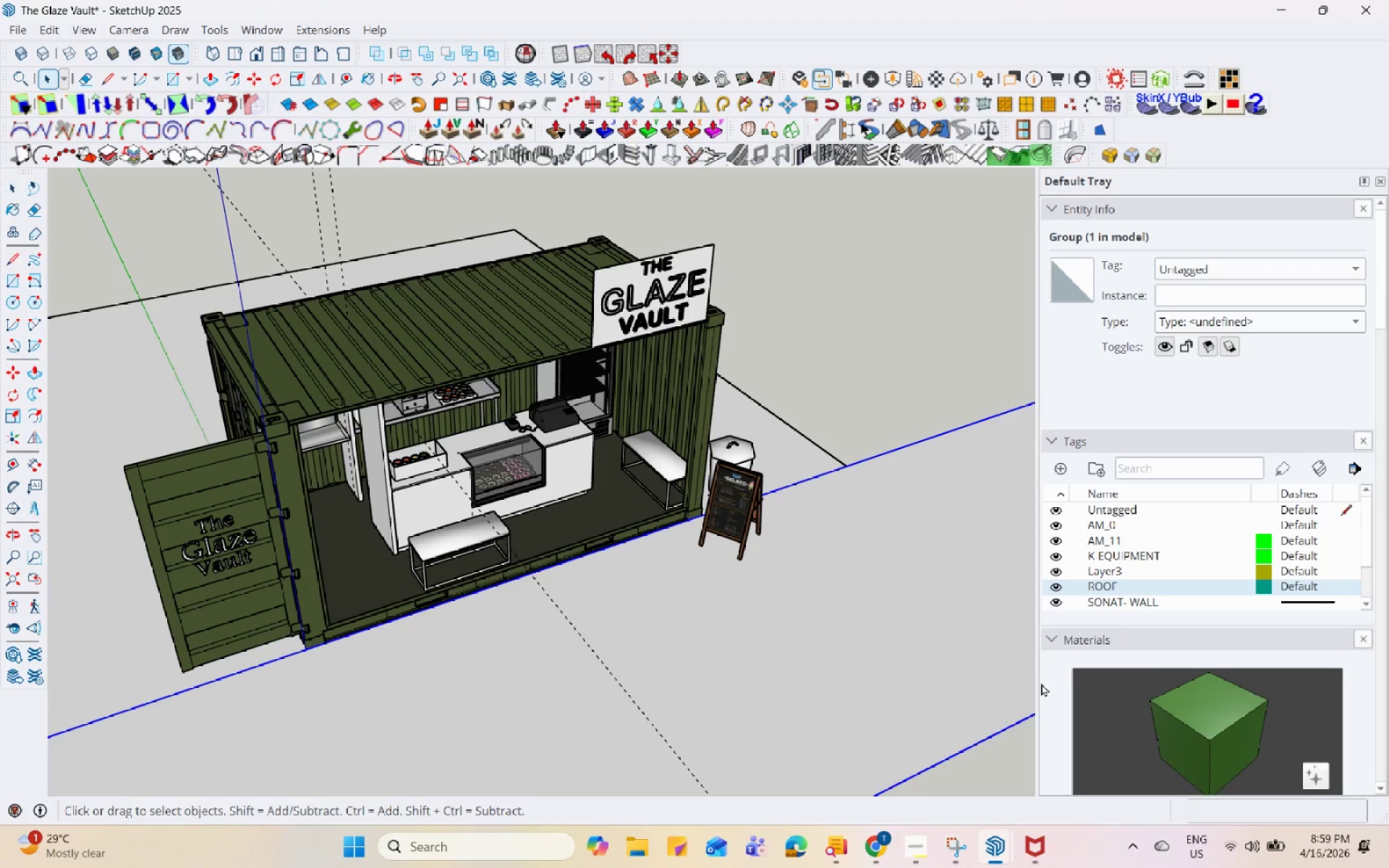 
hold_key(key=Space, duration=1.5)
 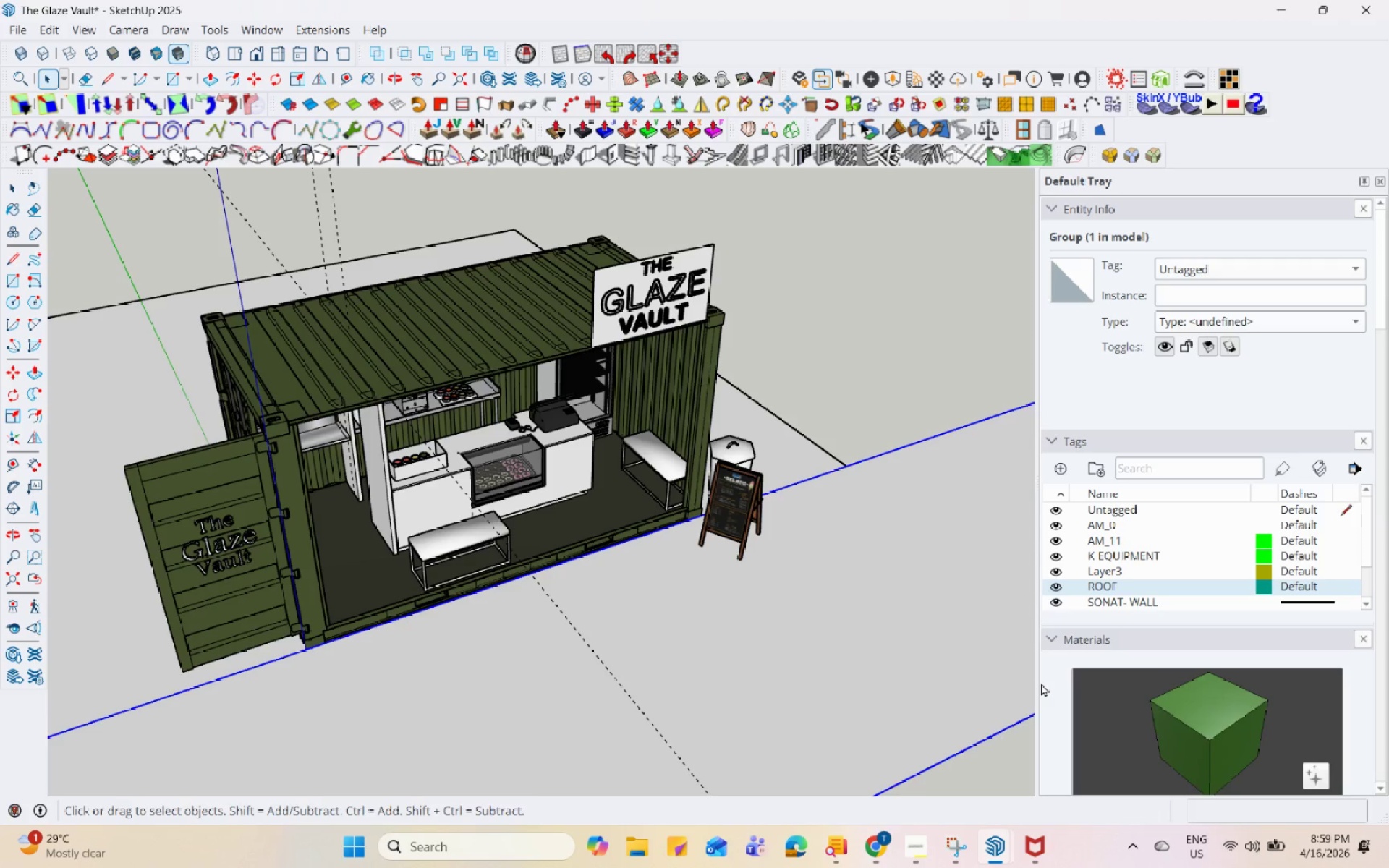 
hold_key(key=Space, duration=1.51)
 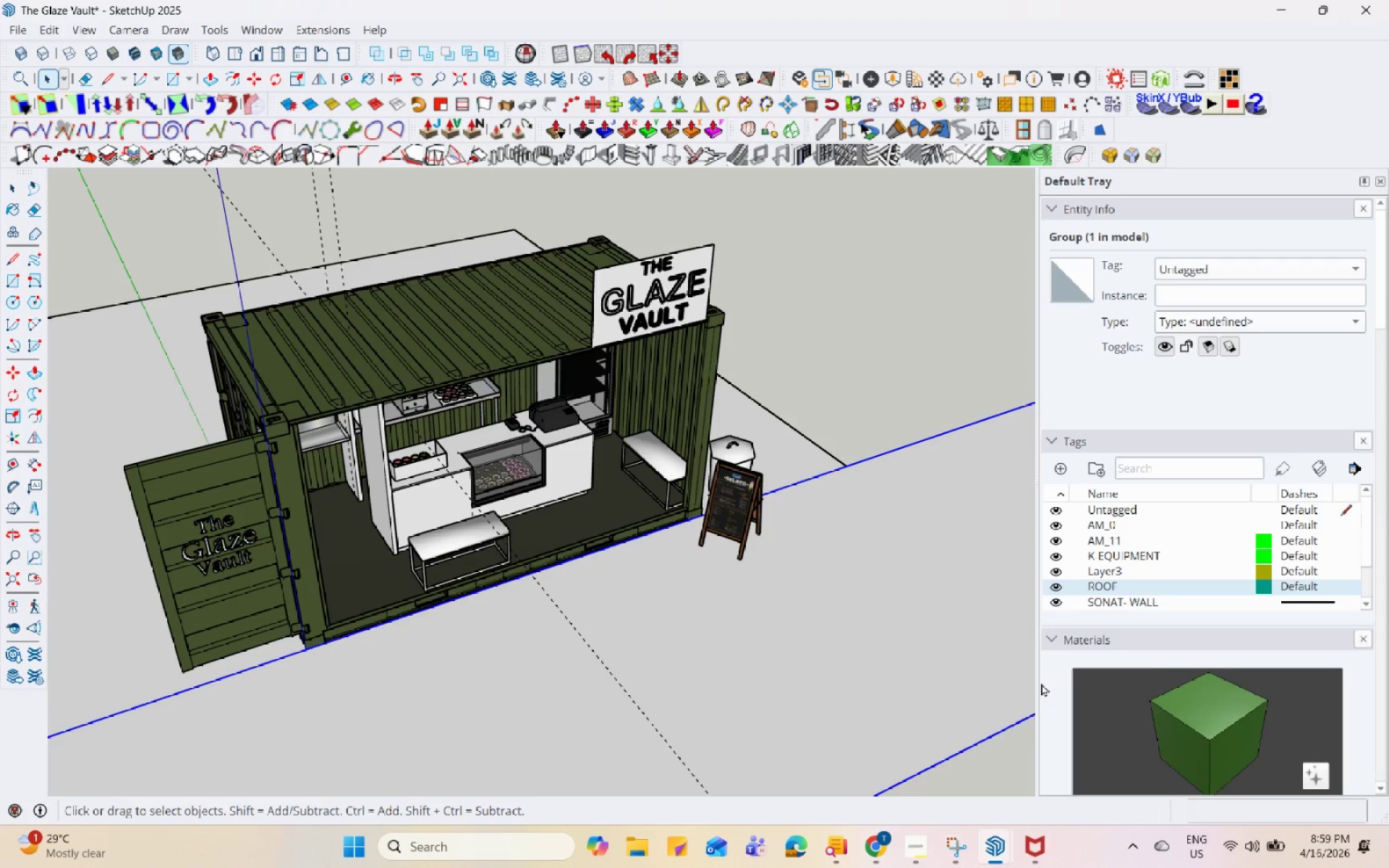 
hold_key(key=Space, duration=1.52)
 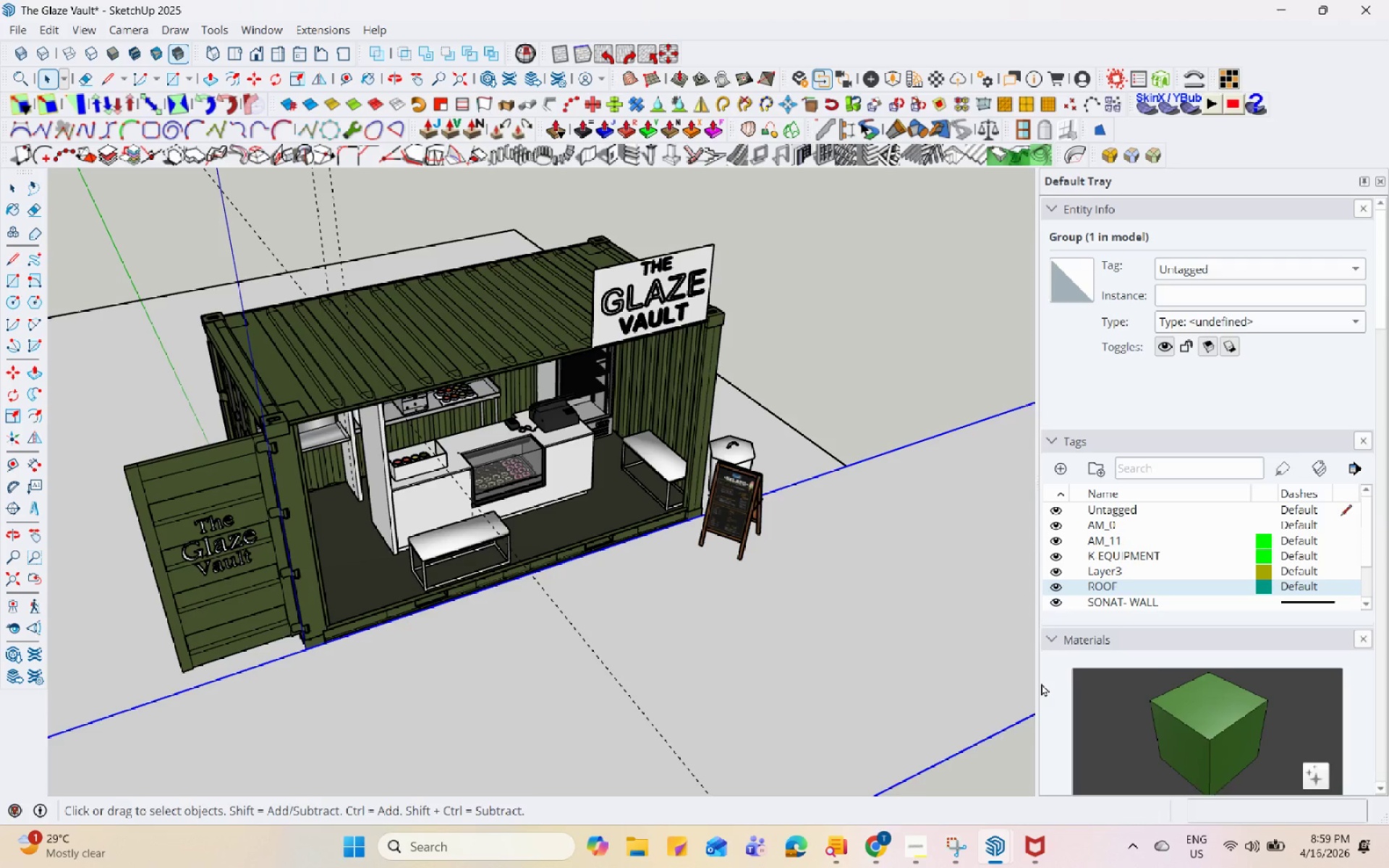 
hold_key(key=Space, duration=1.52)
 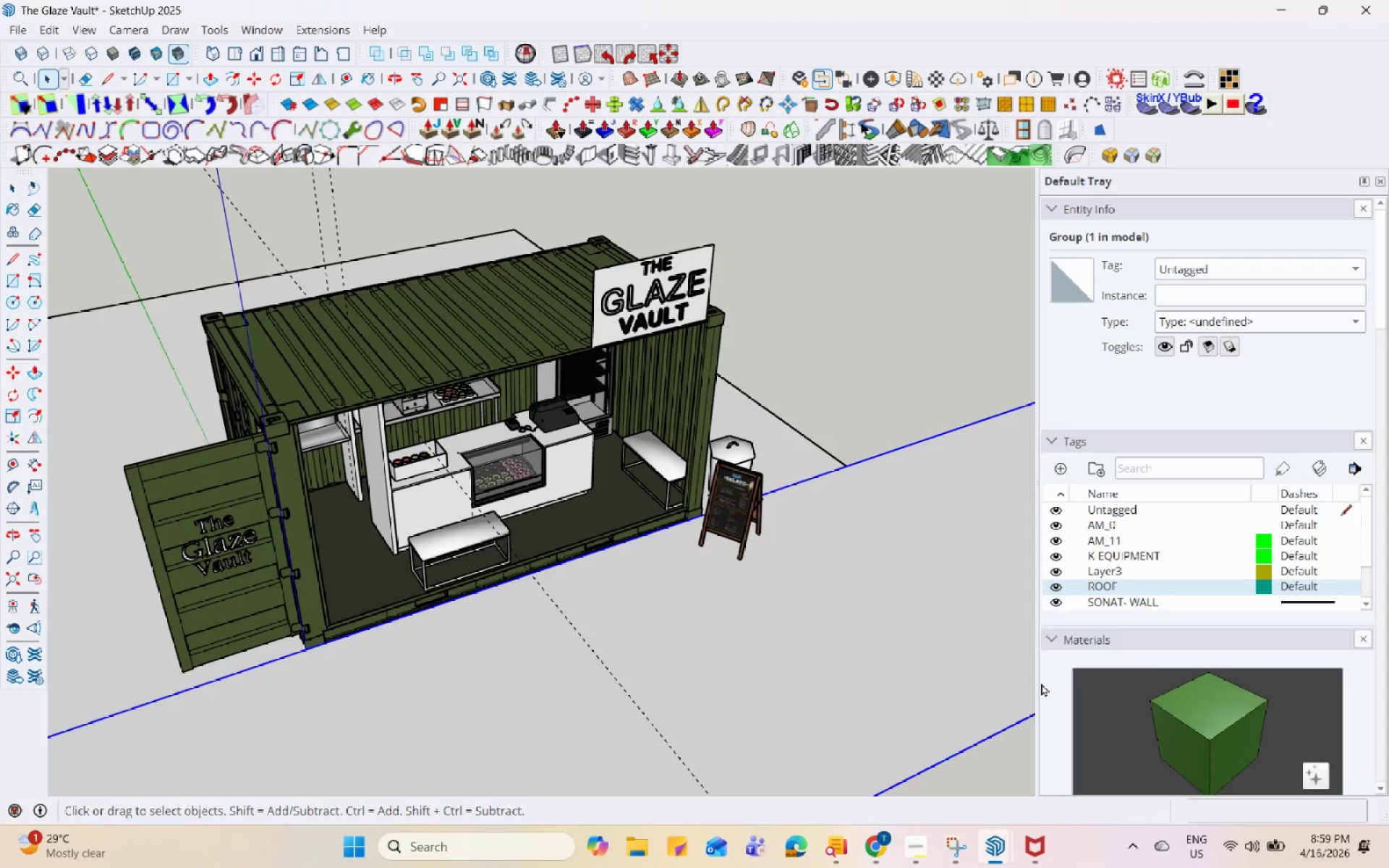 
hold_key(key=Space, duration=1.51)
 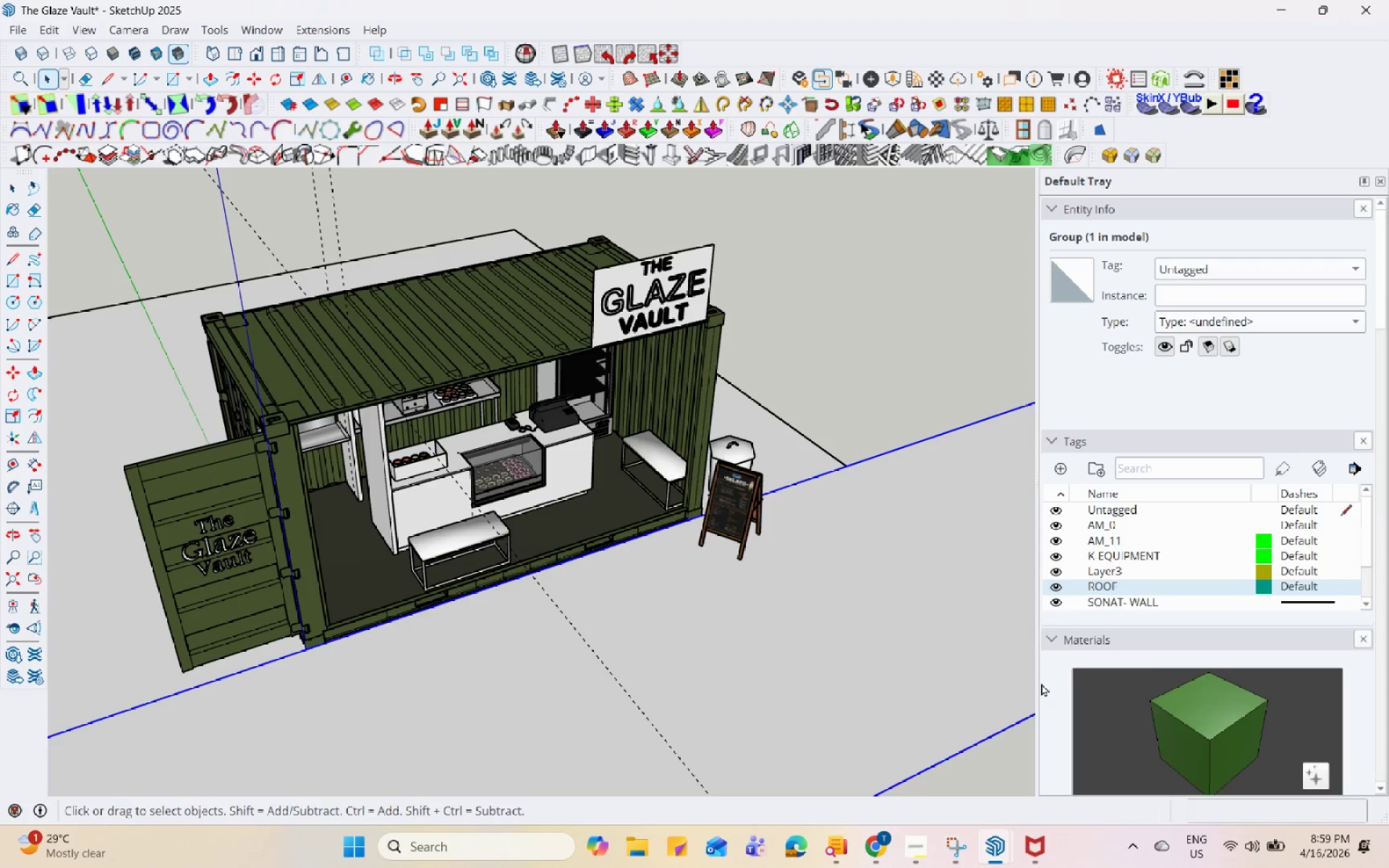 
hold_key(key=Space, duration=1.52)
 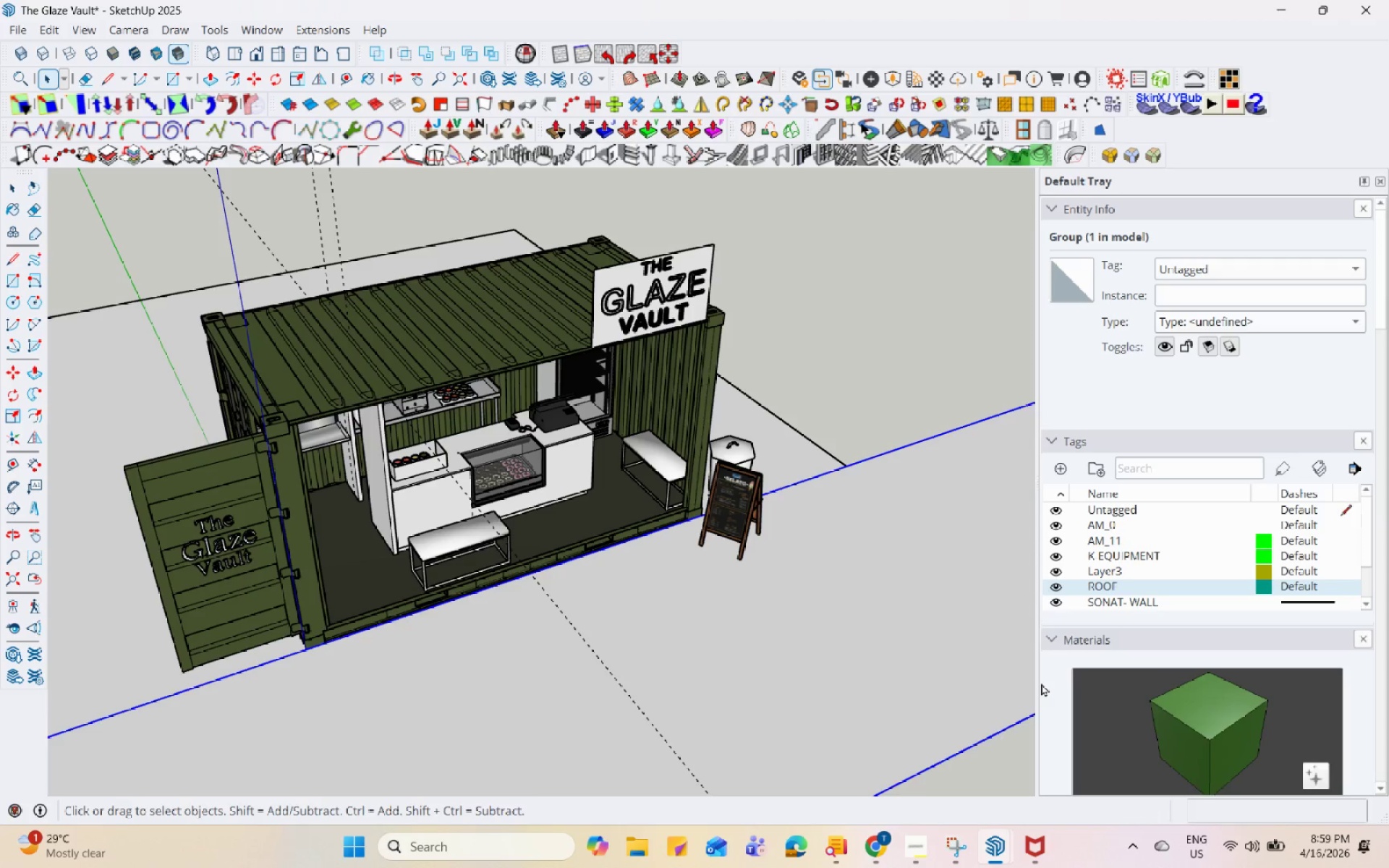 
hold_key(key=Space, duration=1.53)
 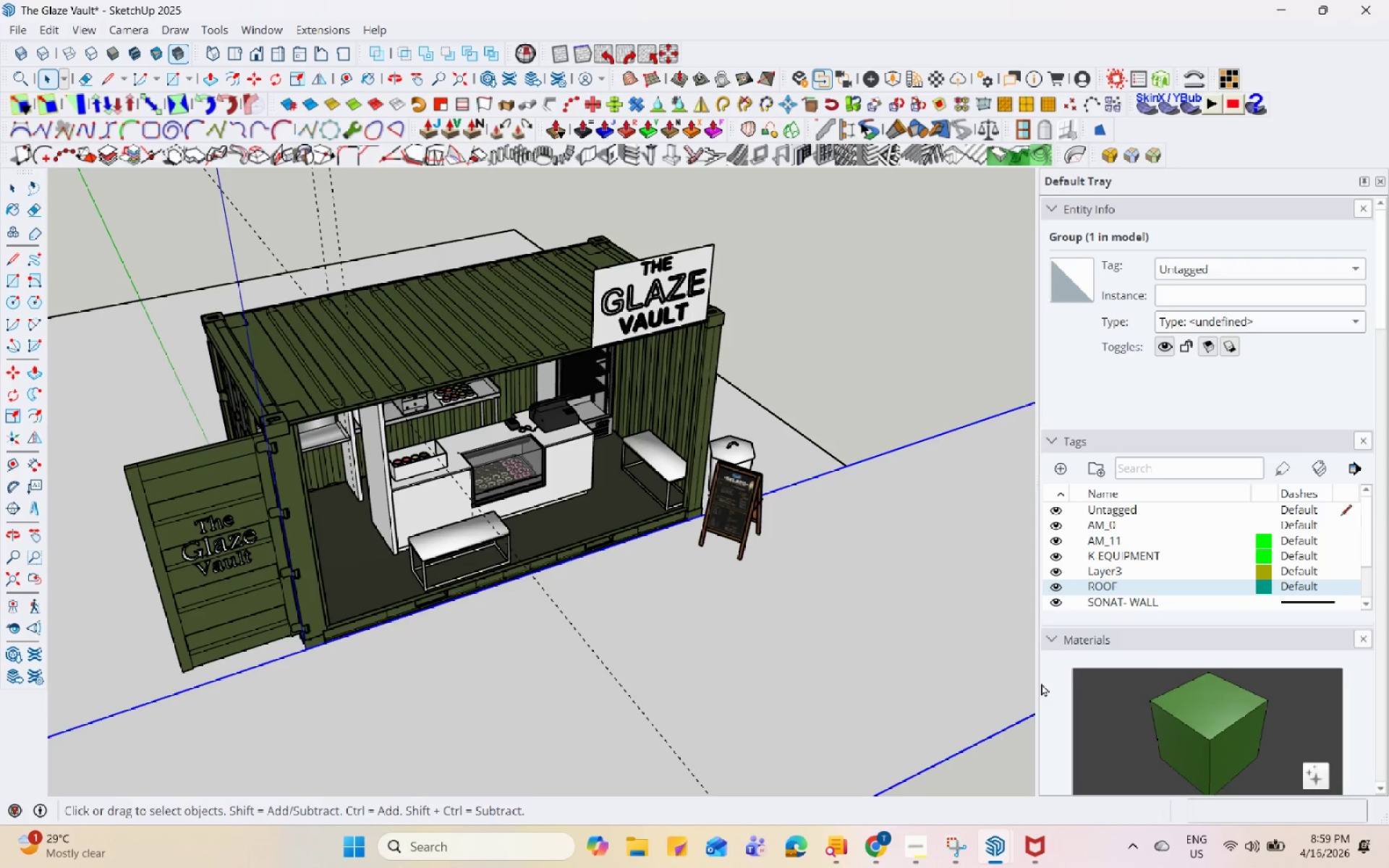 
hold_key(key=Space, duration=1.52)
 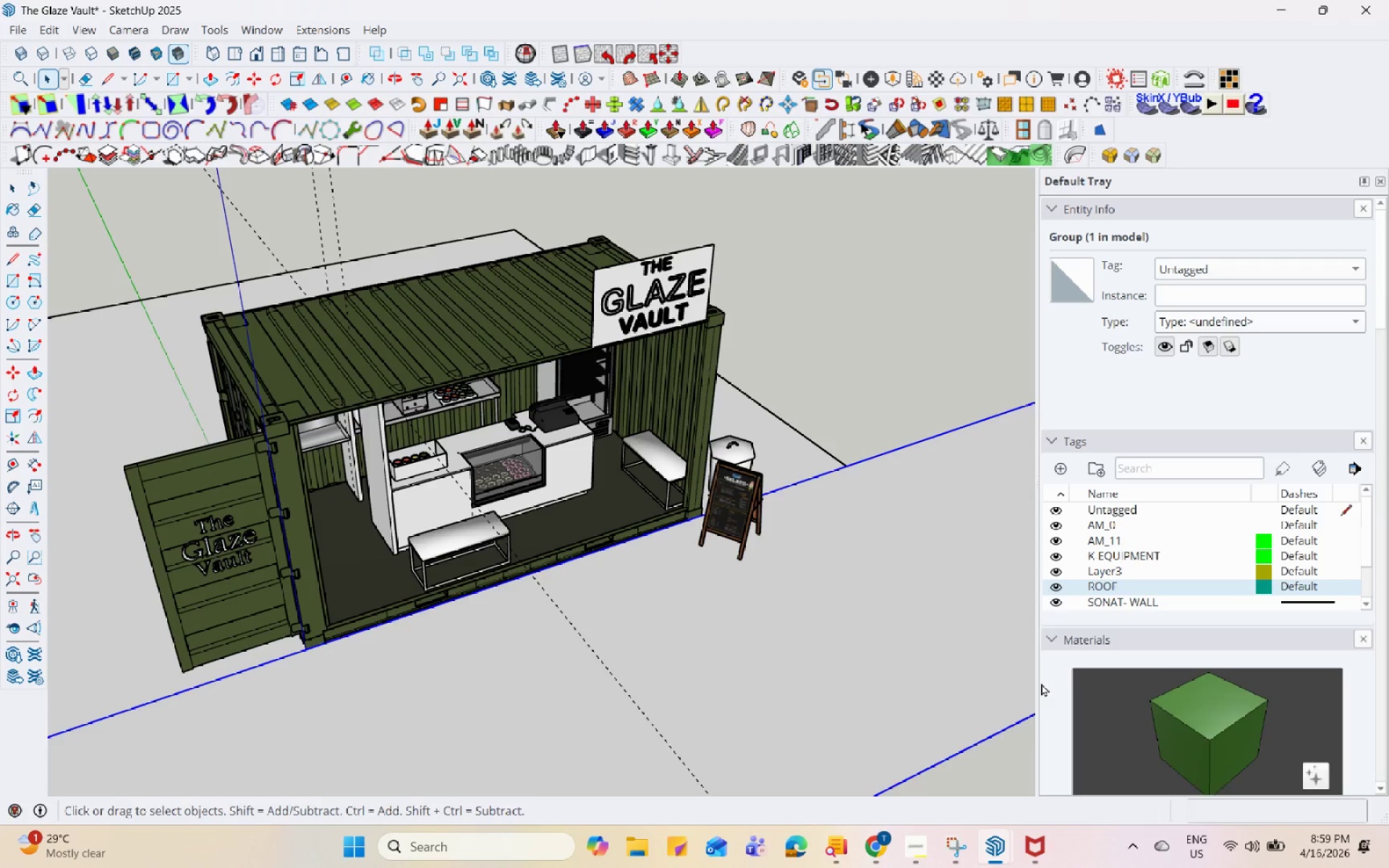 
hold_key(key=Space, duration=1.51)
 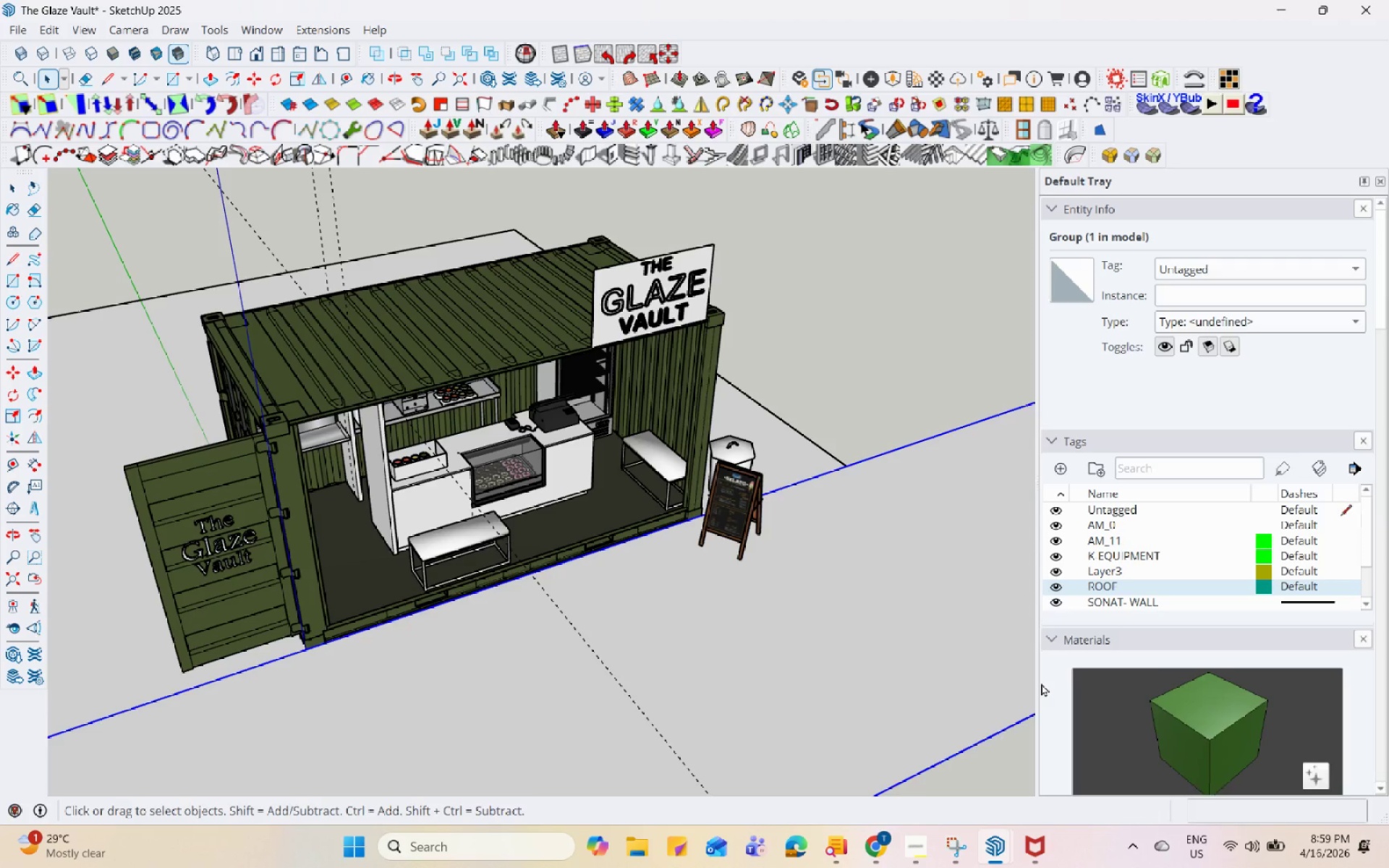 
hold_key(key=Space, duration=1.52)
 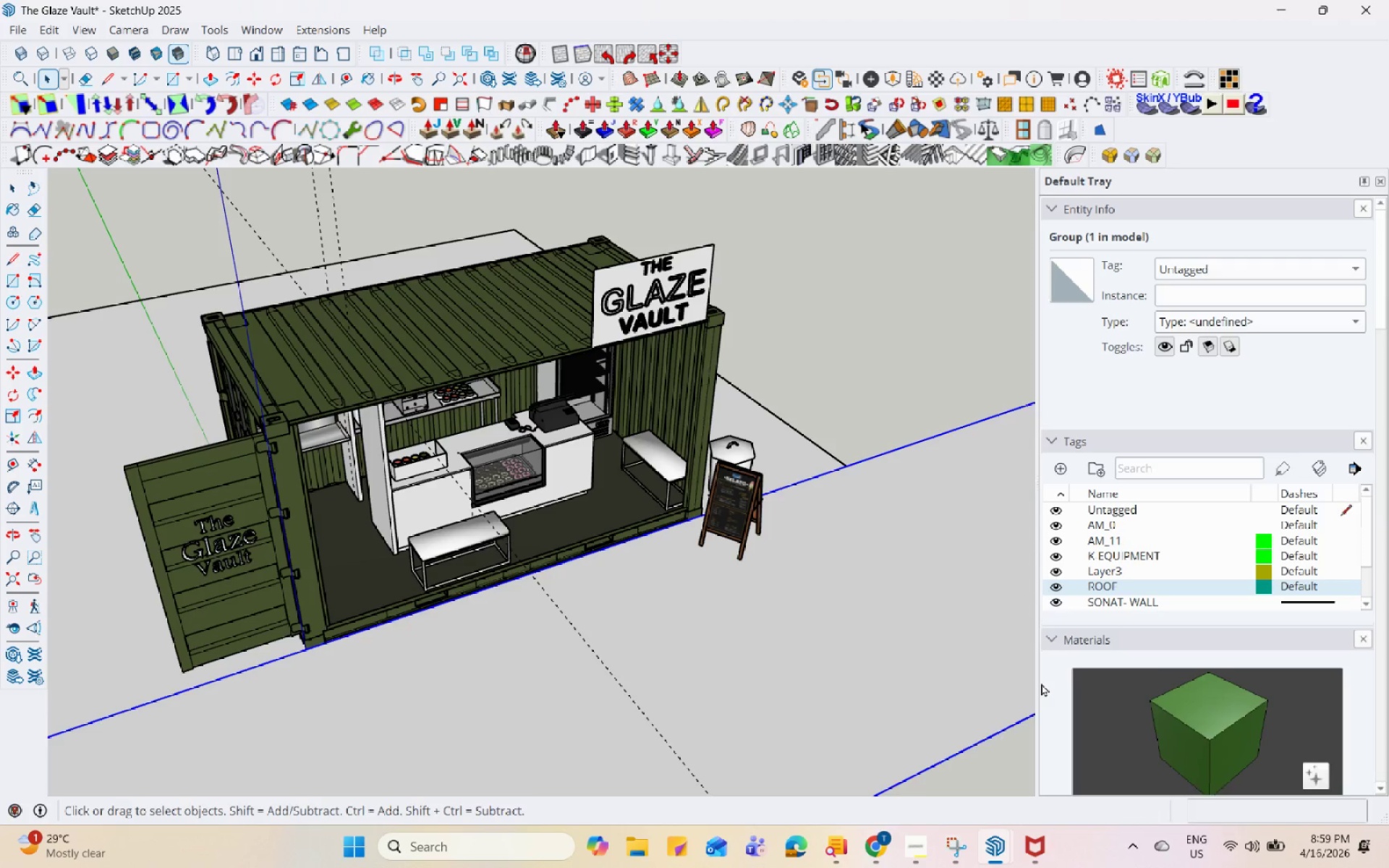 
hold_key(key=Space, duration=1.52)
 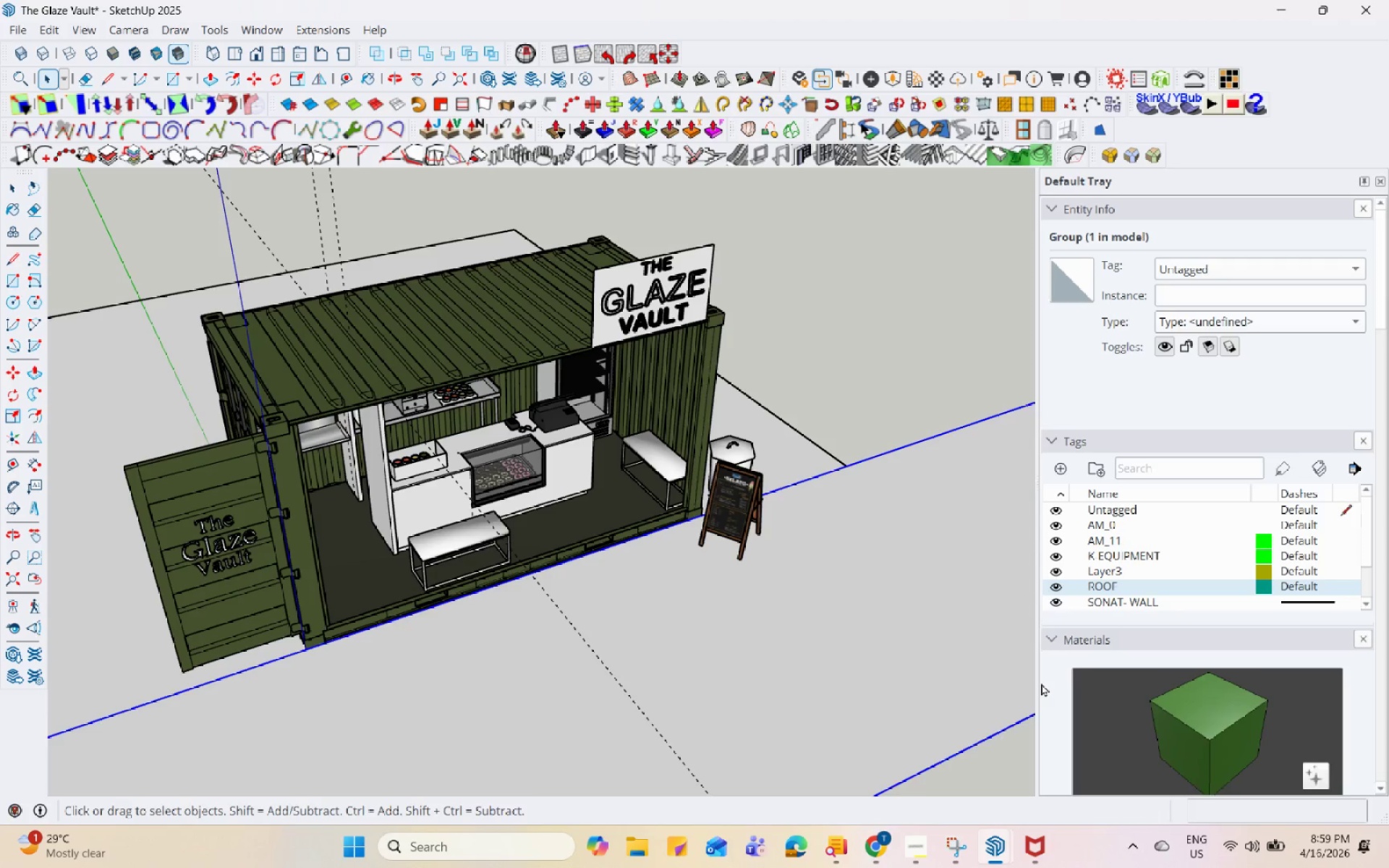 
hold_key(key=Space, duration=1.51)
 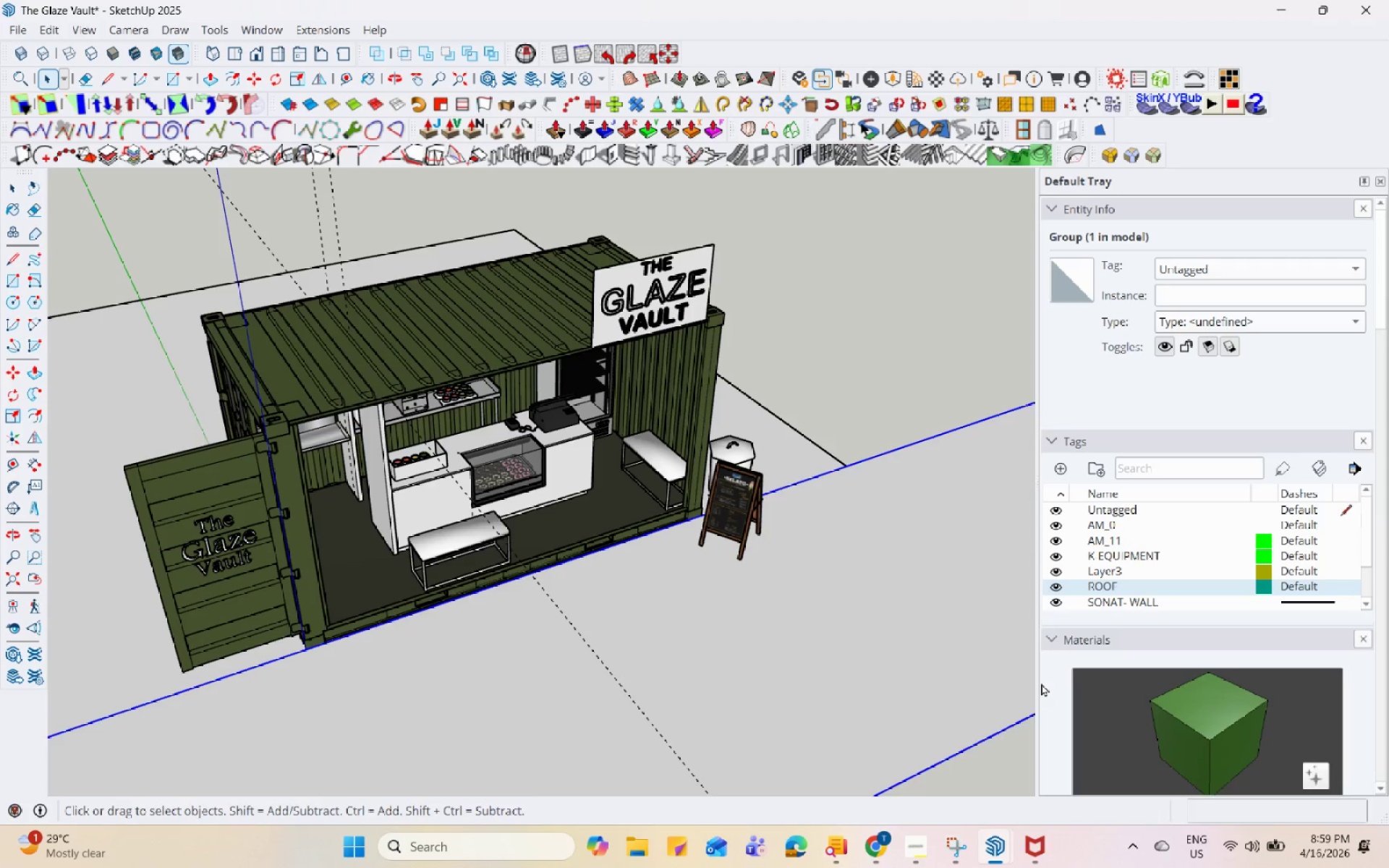 
hold_key(key=Space, duration=1.5)
 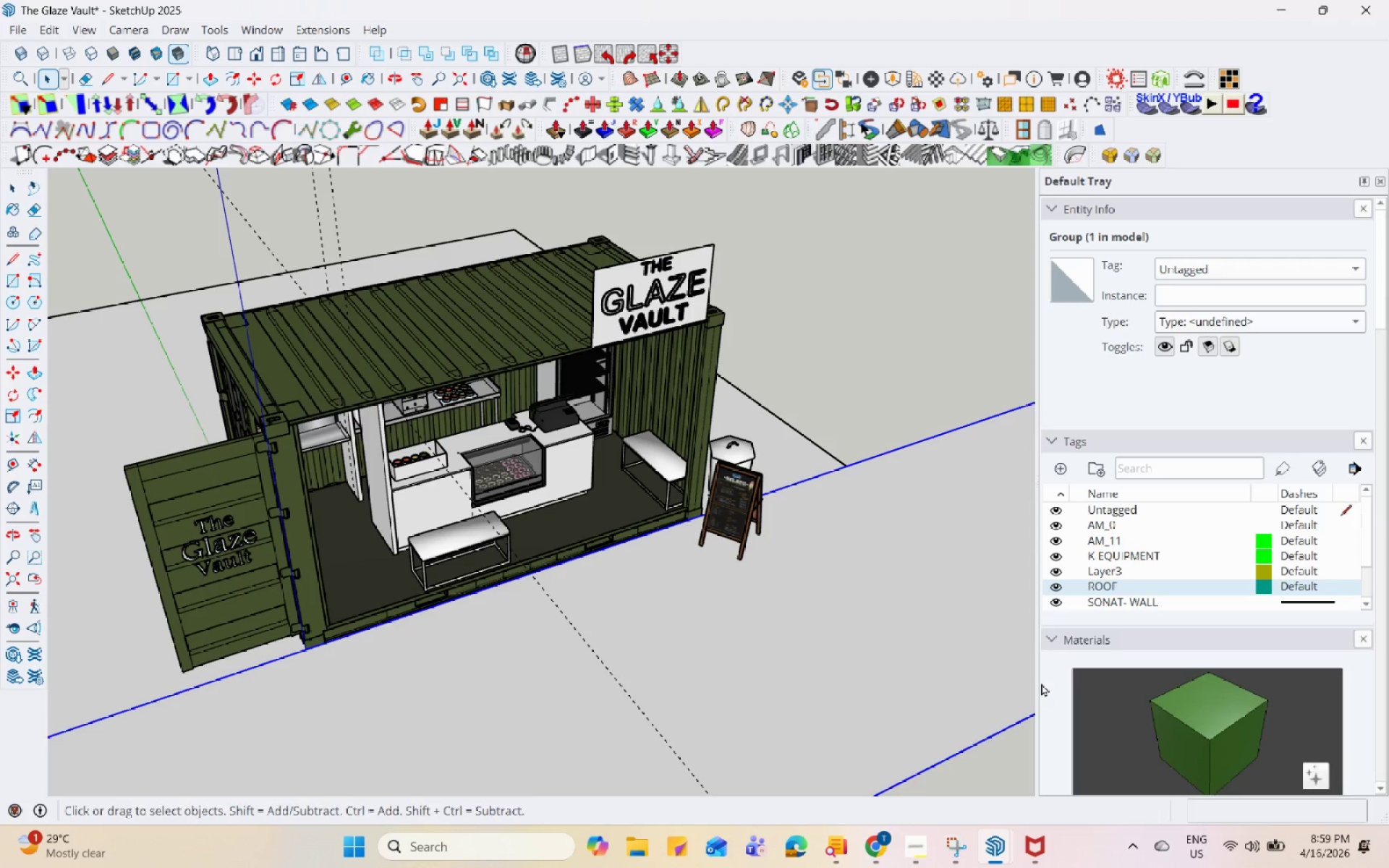 
hold_key(key=Space, duration=1.5)
 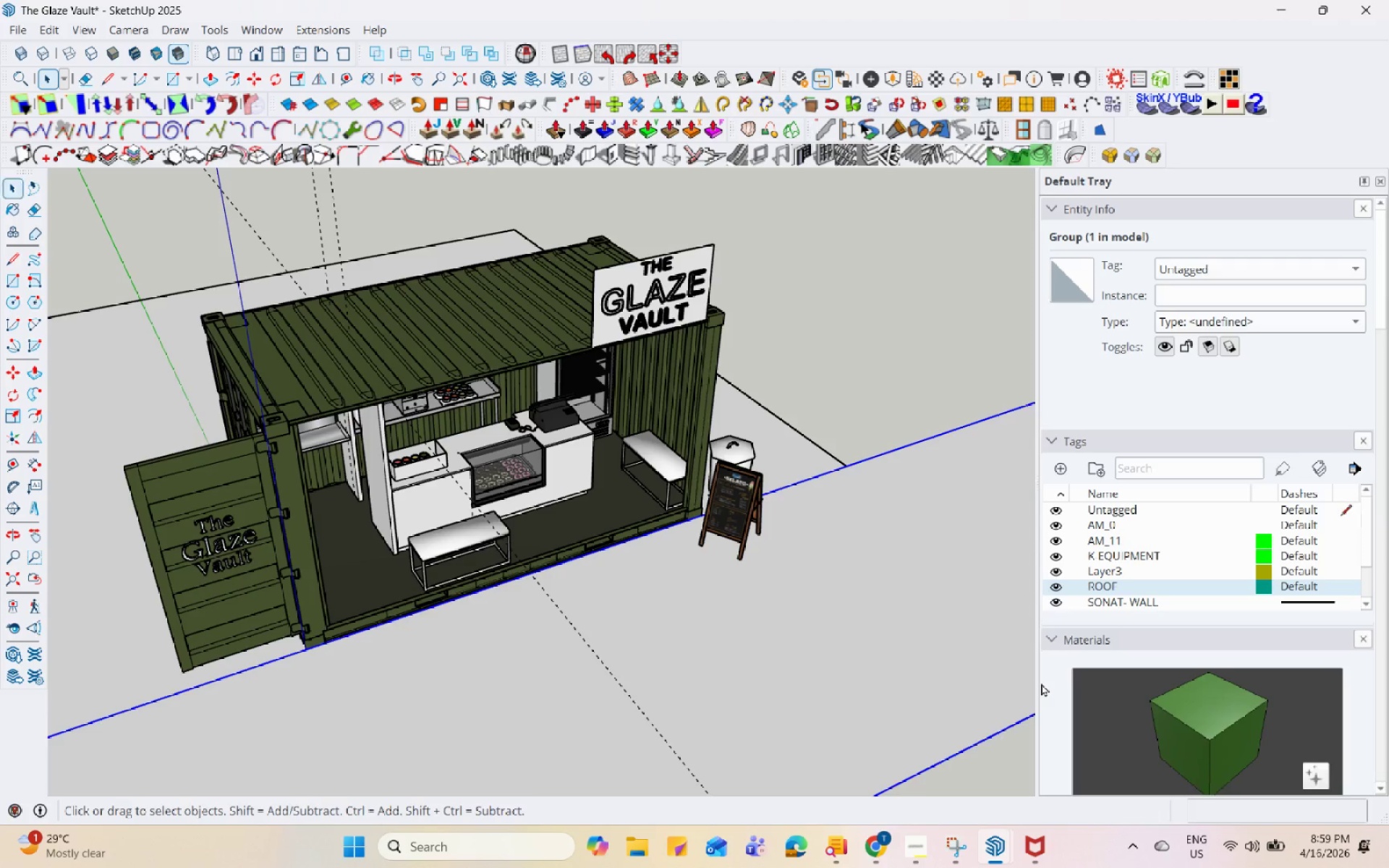 
hold_key(key=Space, duration=1.5)
 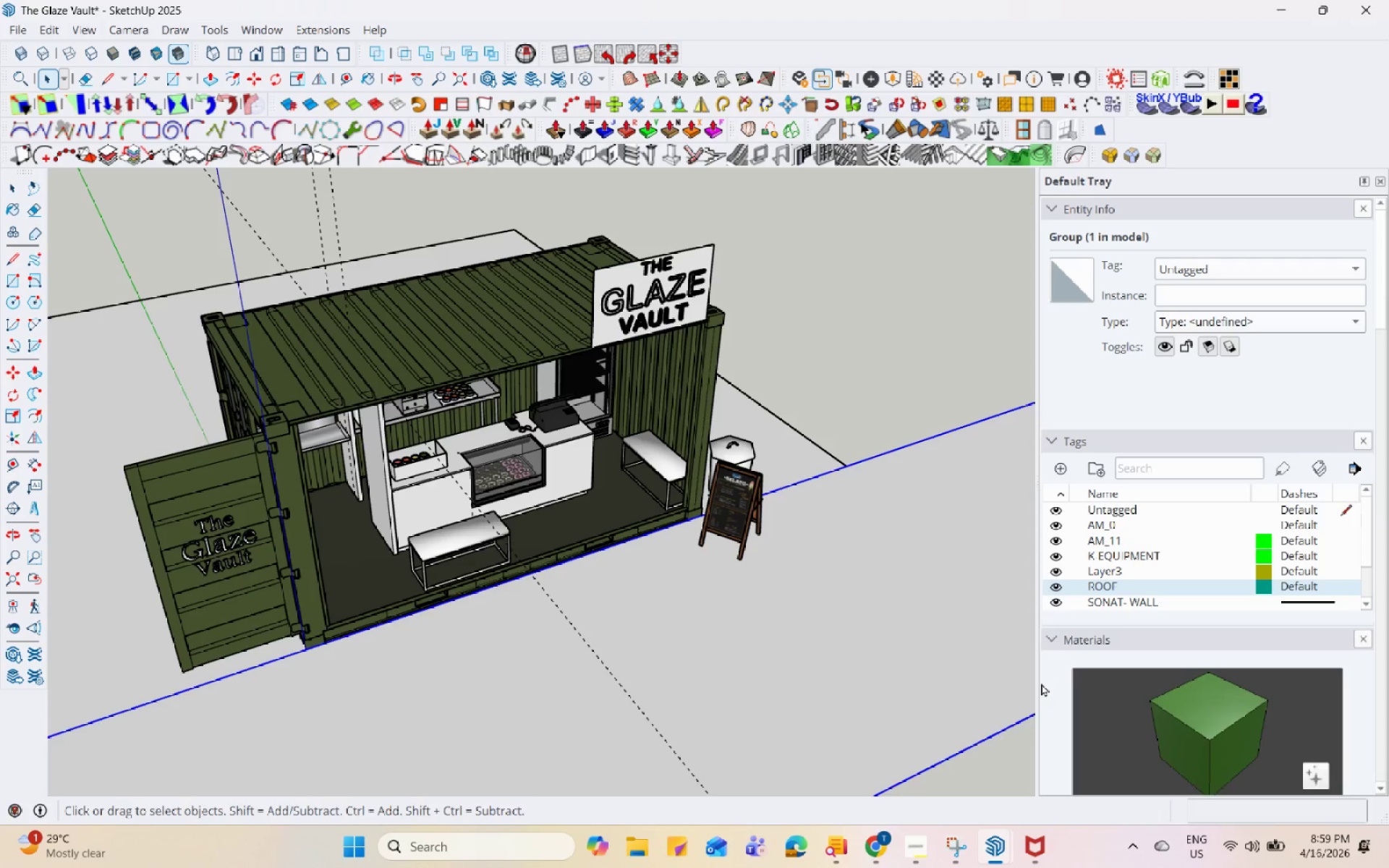 
hold_key(key=Space, duration=1.52)
 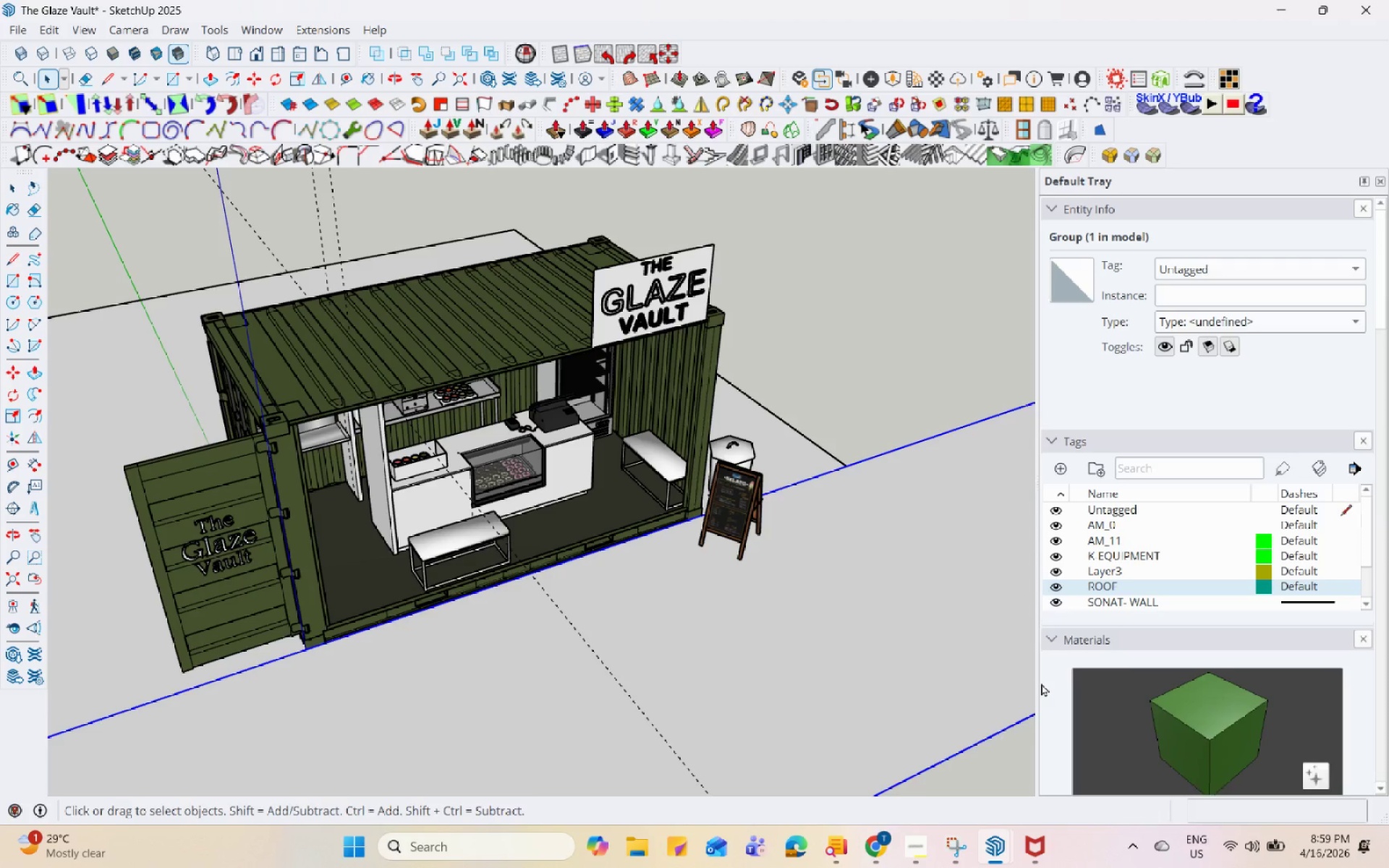 
hold_key(key=Space, duration=1.51)
 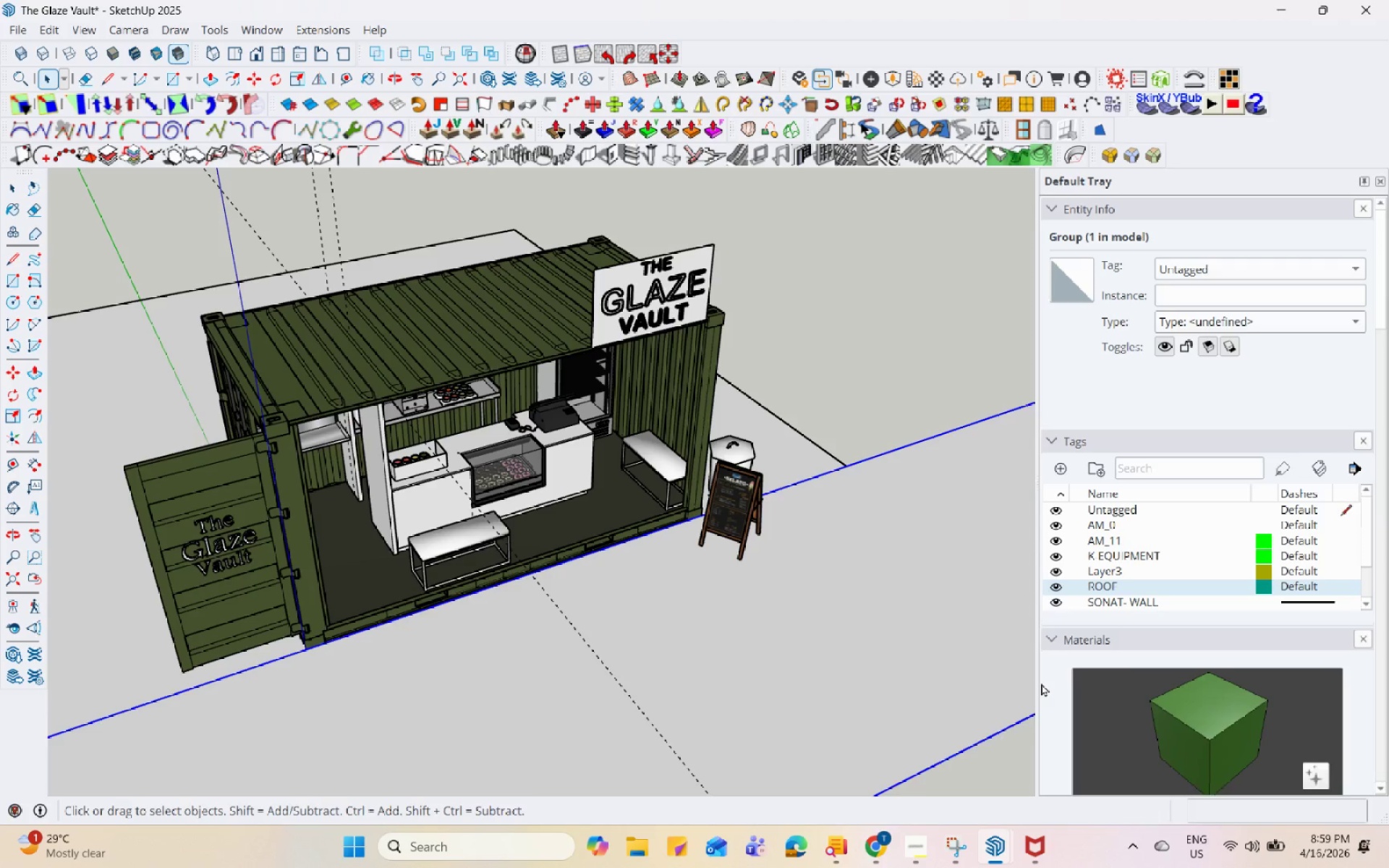 
hold_key(key=Space, duration=1.52)
 